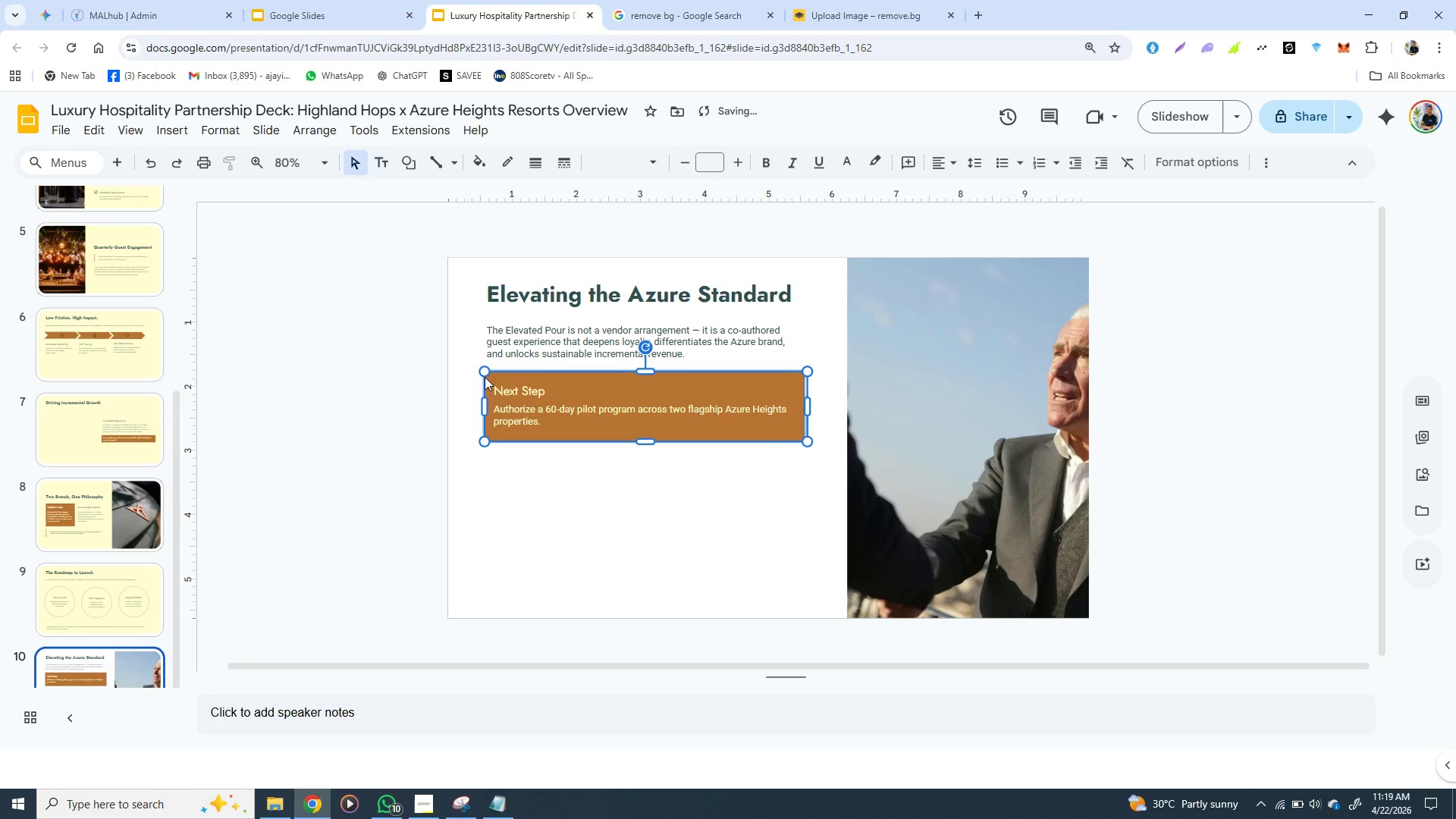 
key(ArrowRight)
 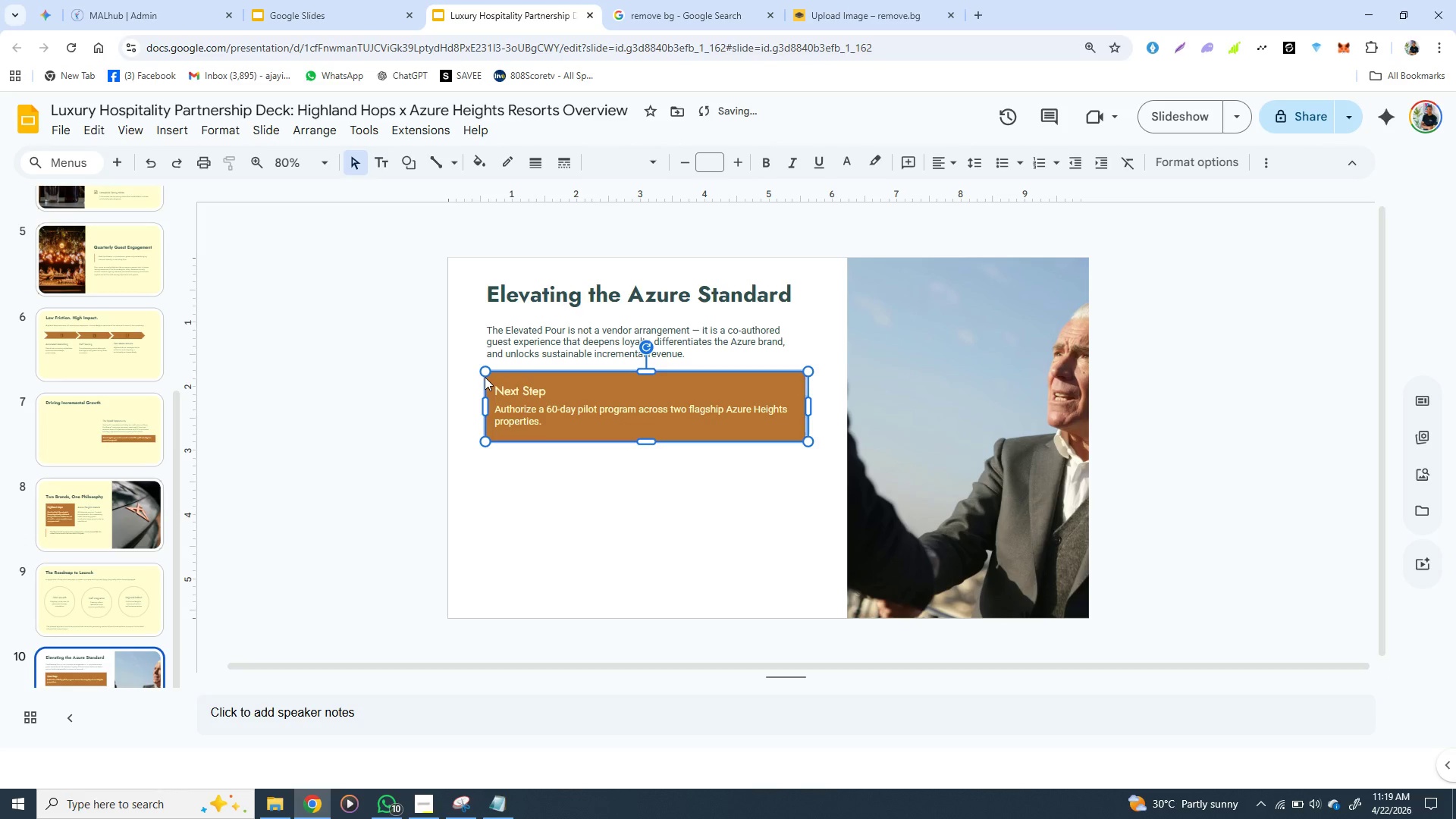 
key(ArrowRight)
 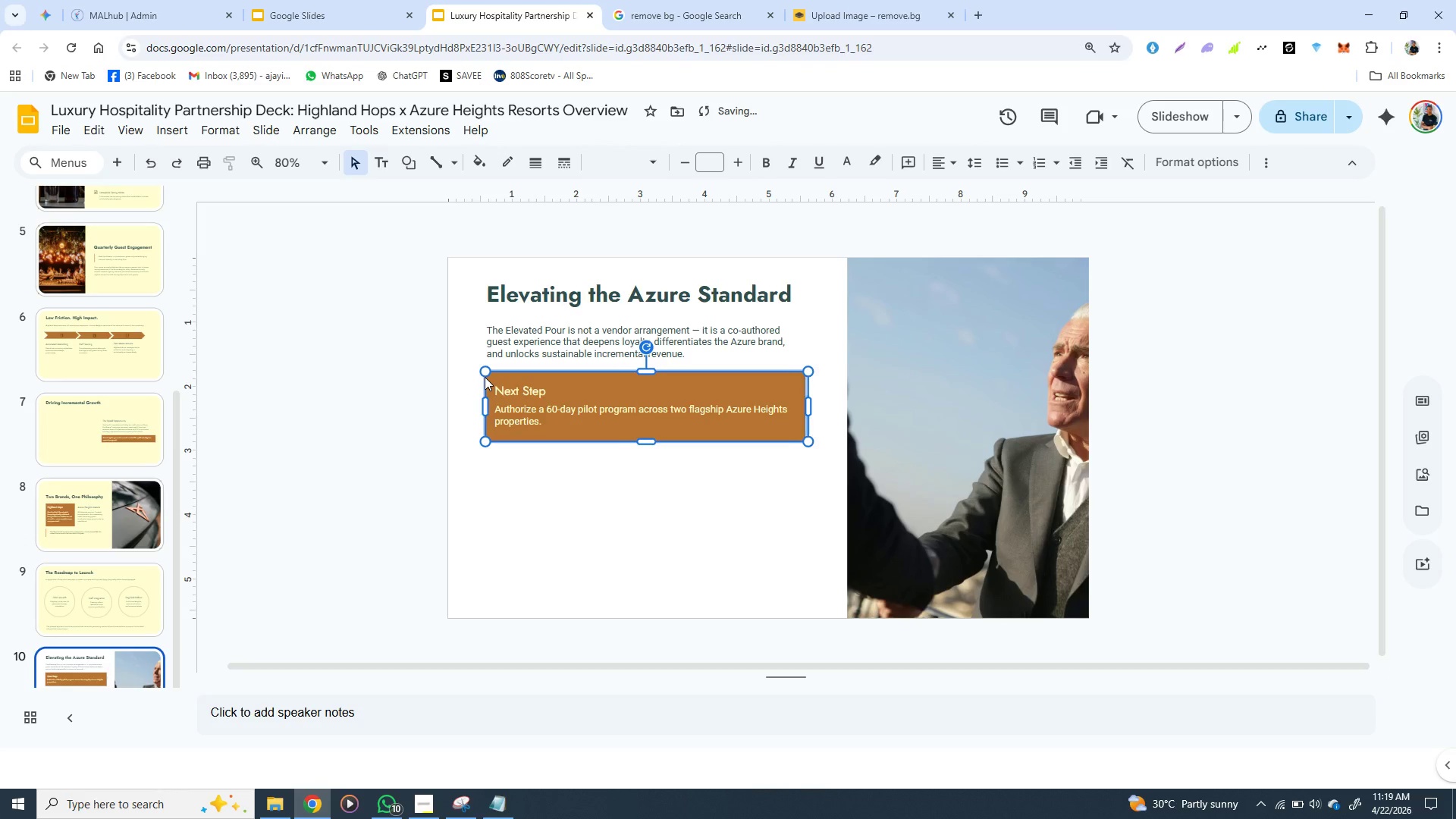 
key(ArrowRight)
 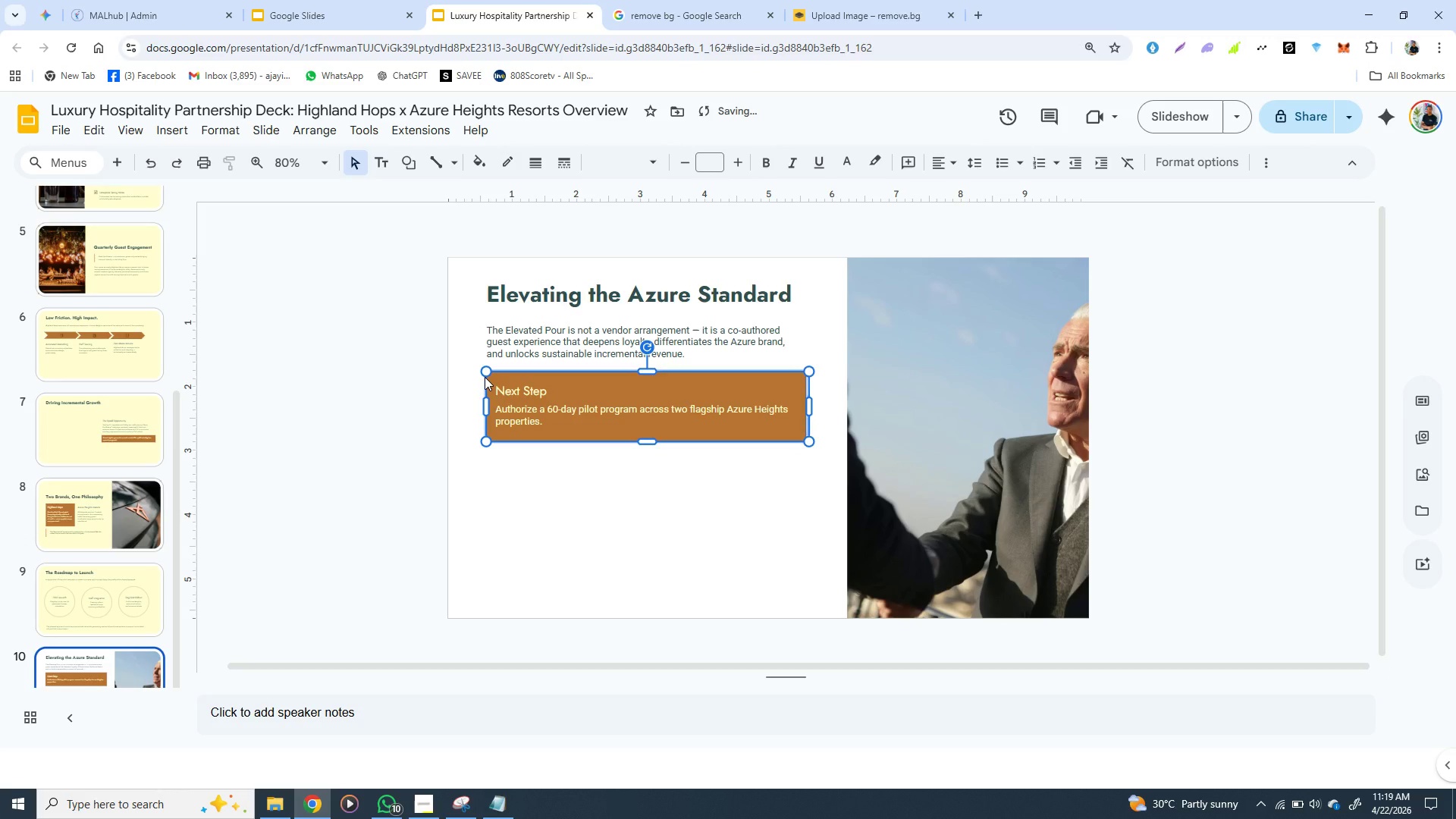 
key(ArrowRight)
 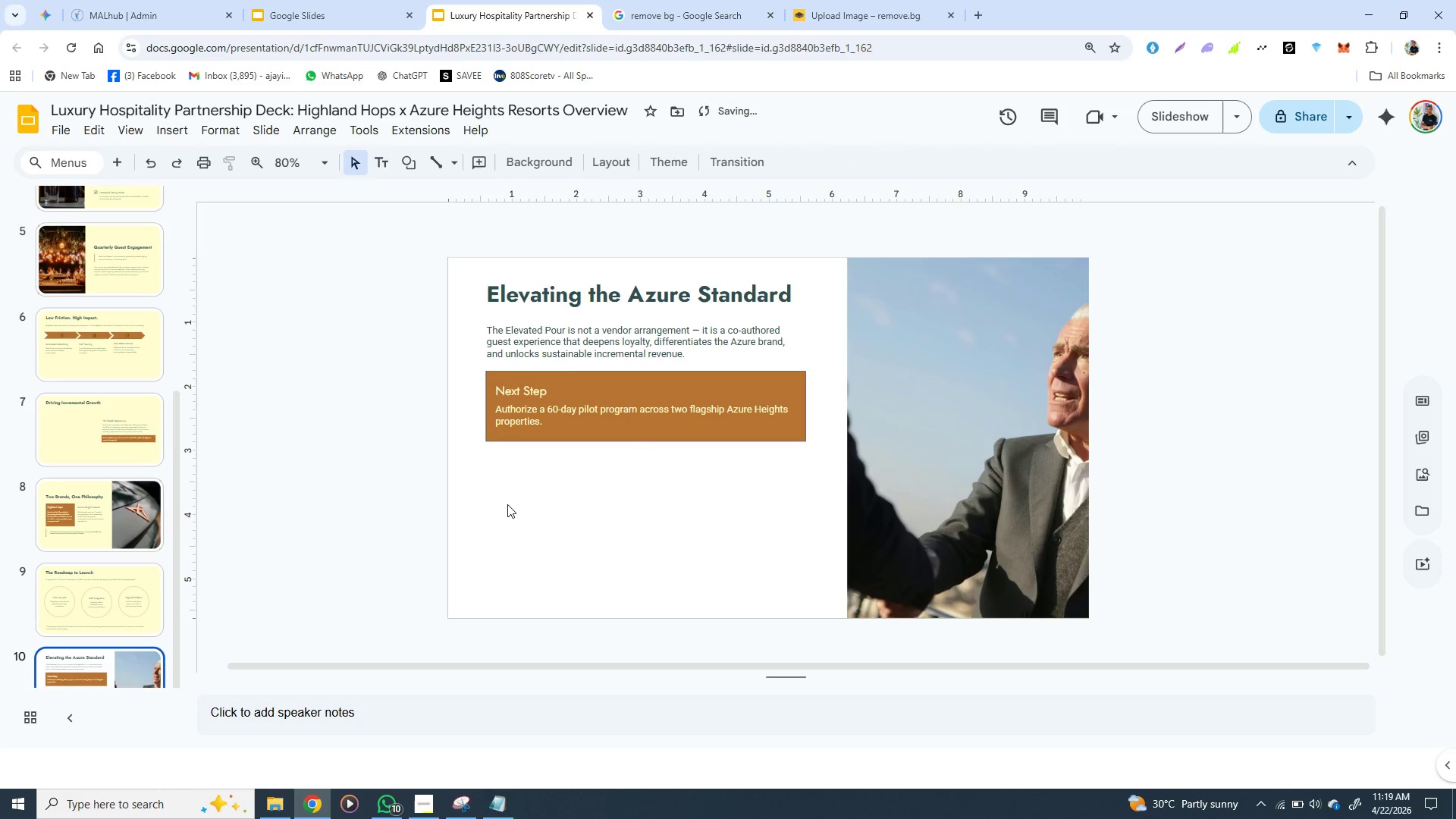 
left_click([507, 504])
 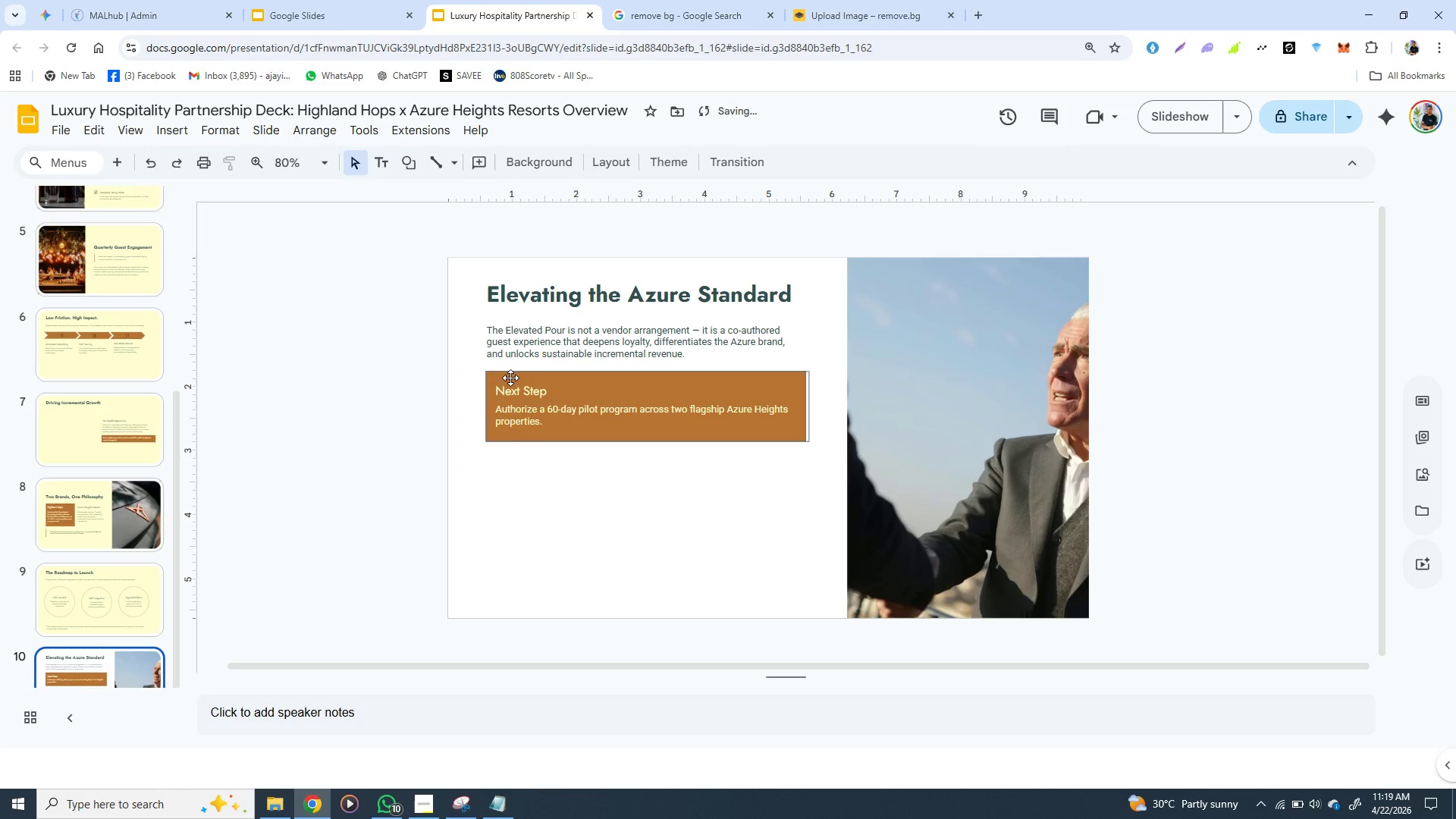 
wait(6.45)
 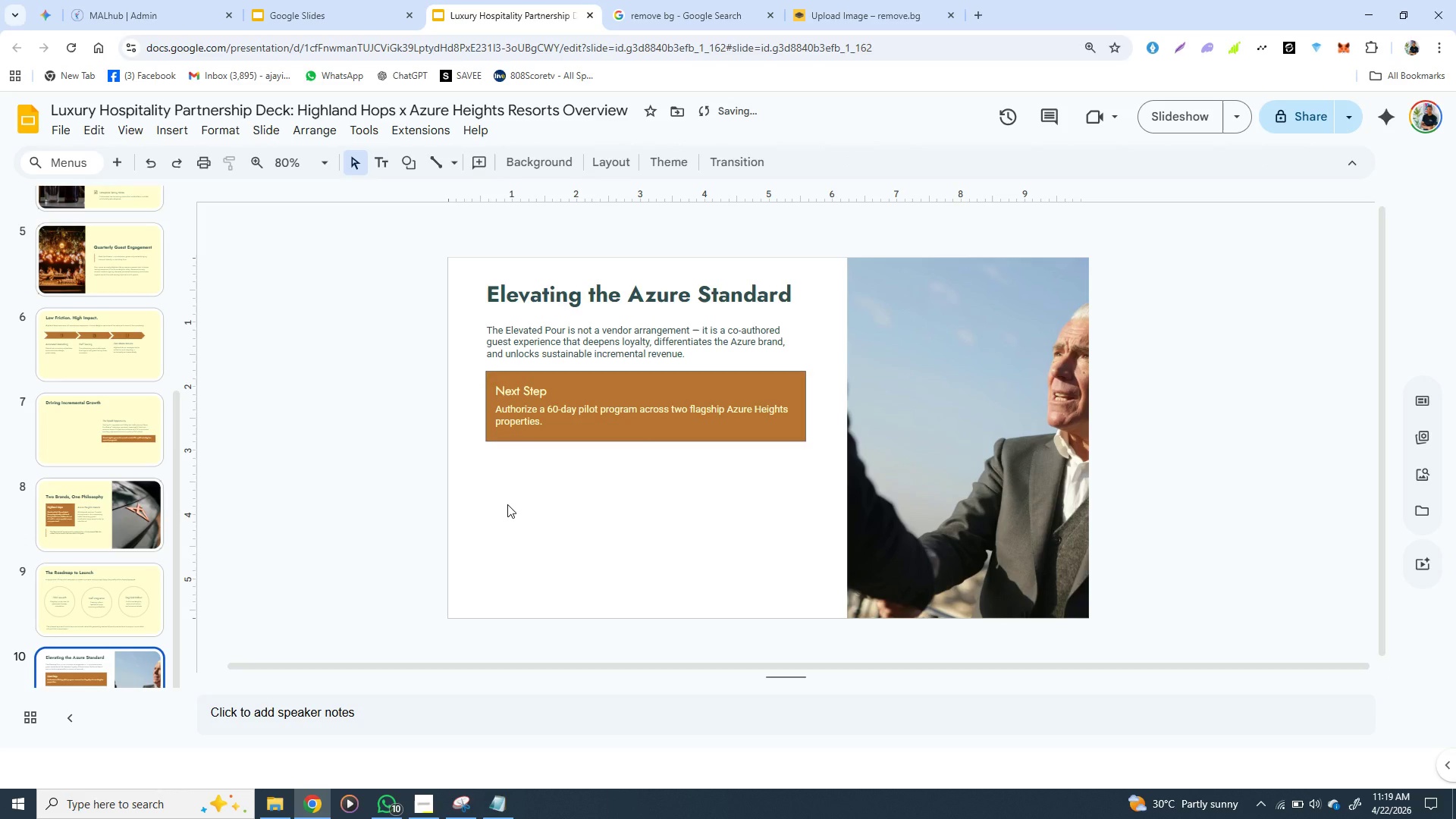 
left_click([502, 373])
 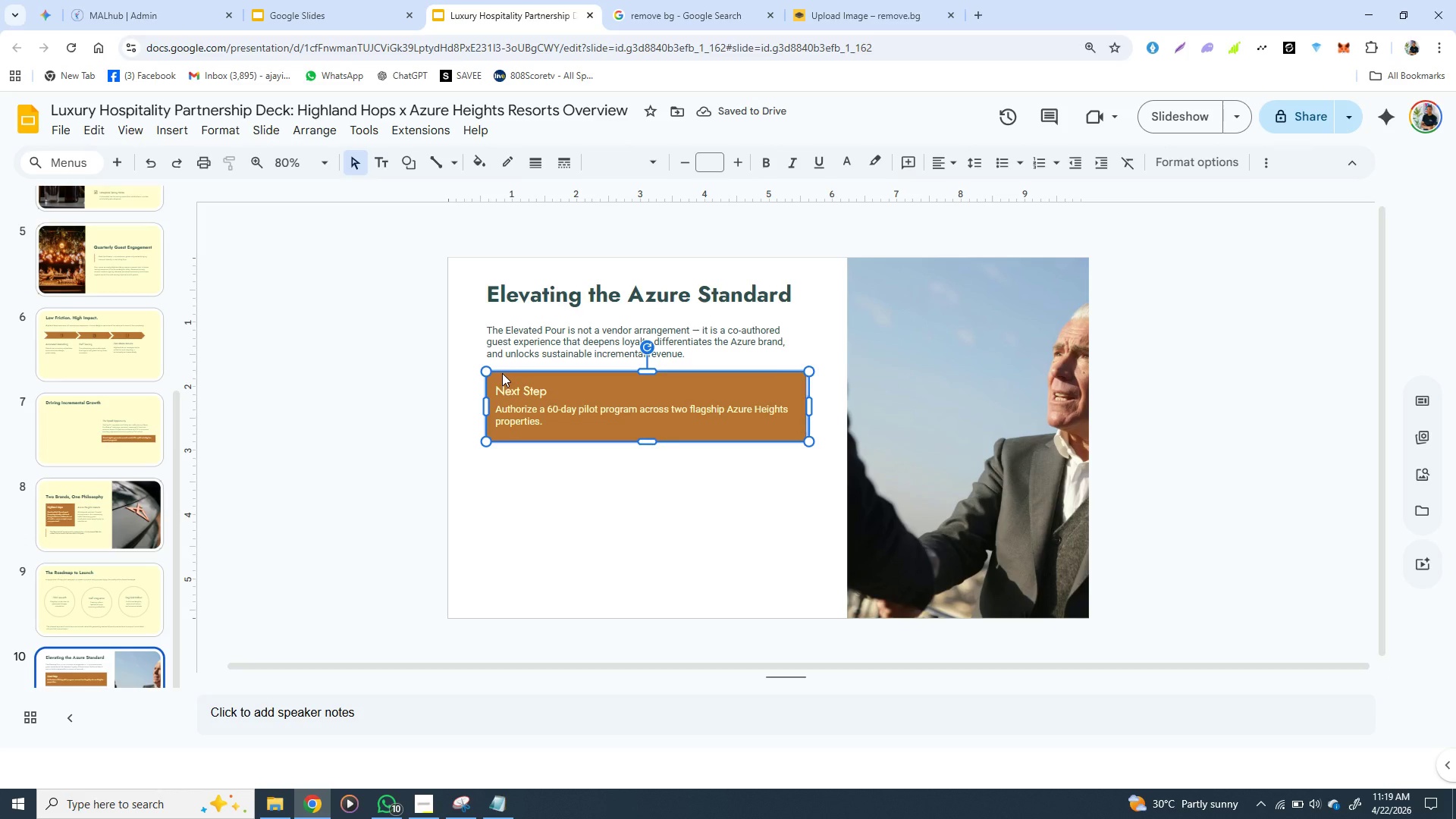 
hold_key(key=ControlLeft, duration=1.52)
 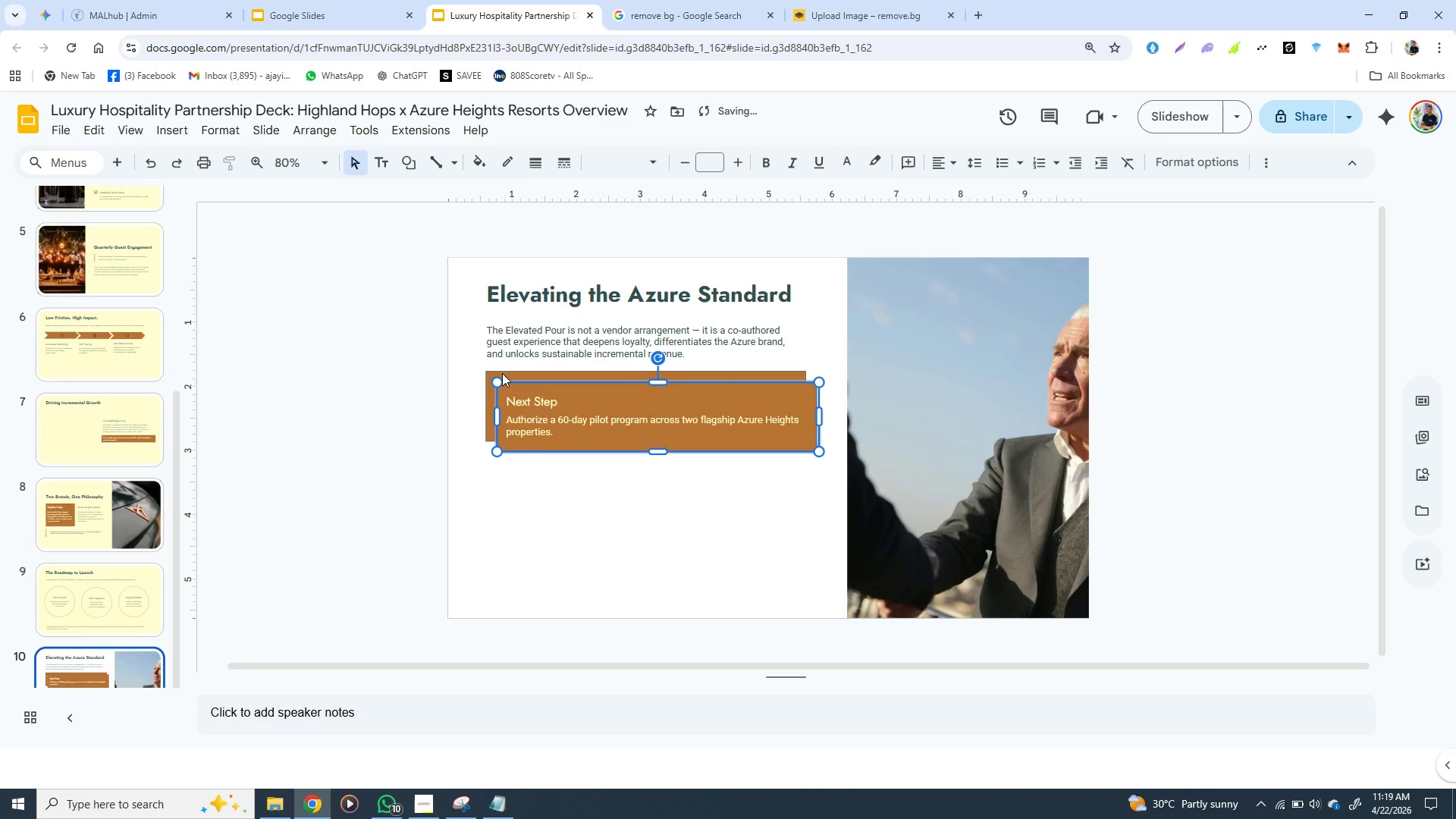 
key(Control+D)
 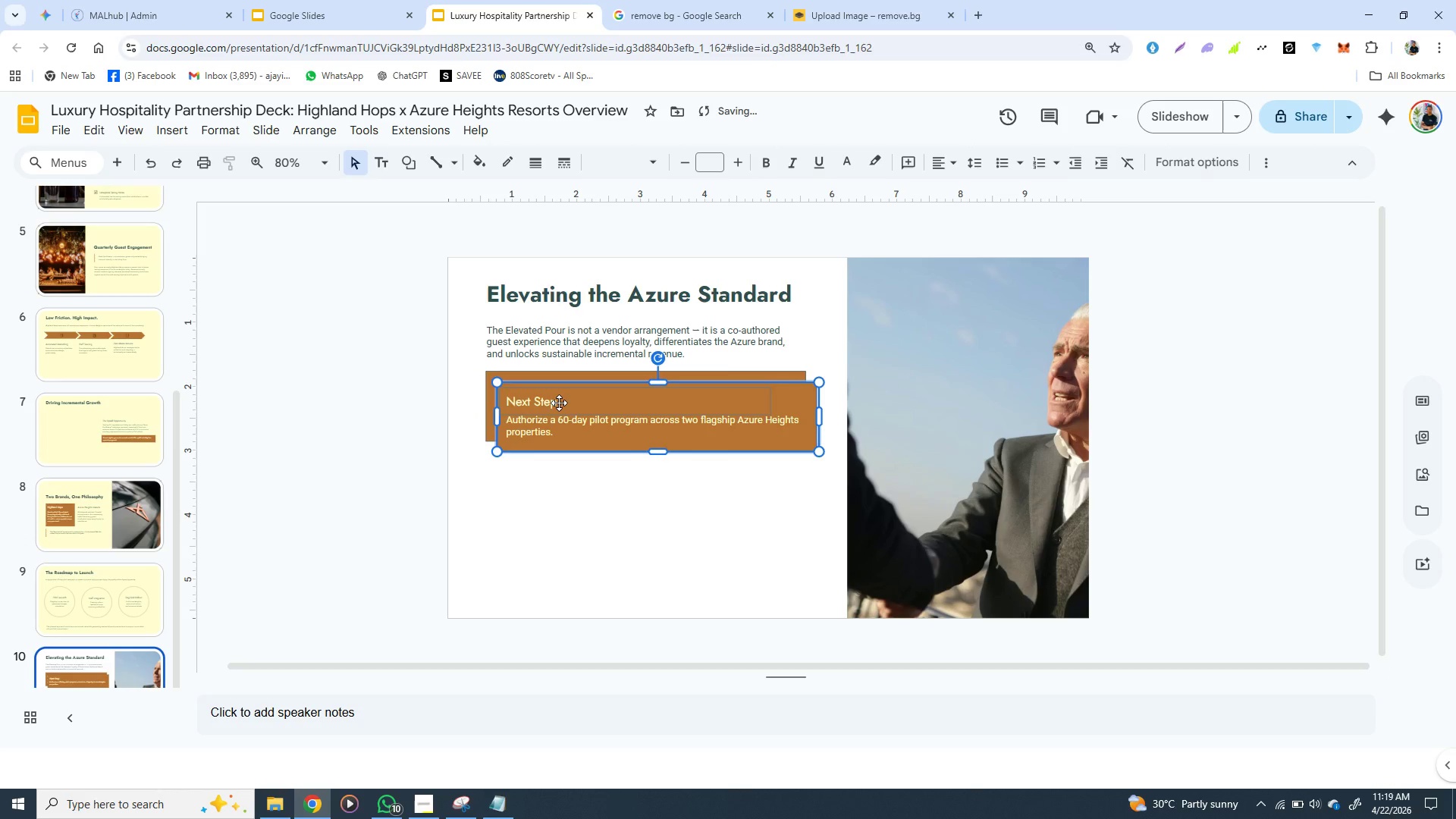 
left_click_drag(start_coordinate=[559, 403], to_coordinate=[549, 467])
 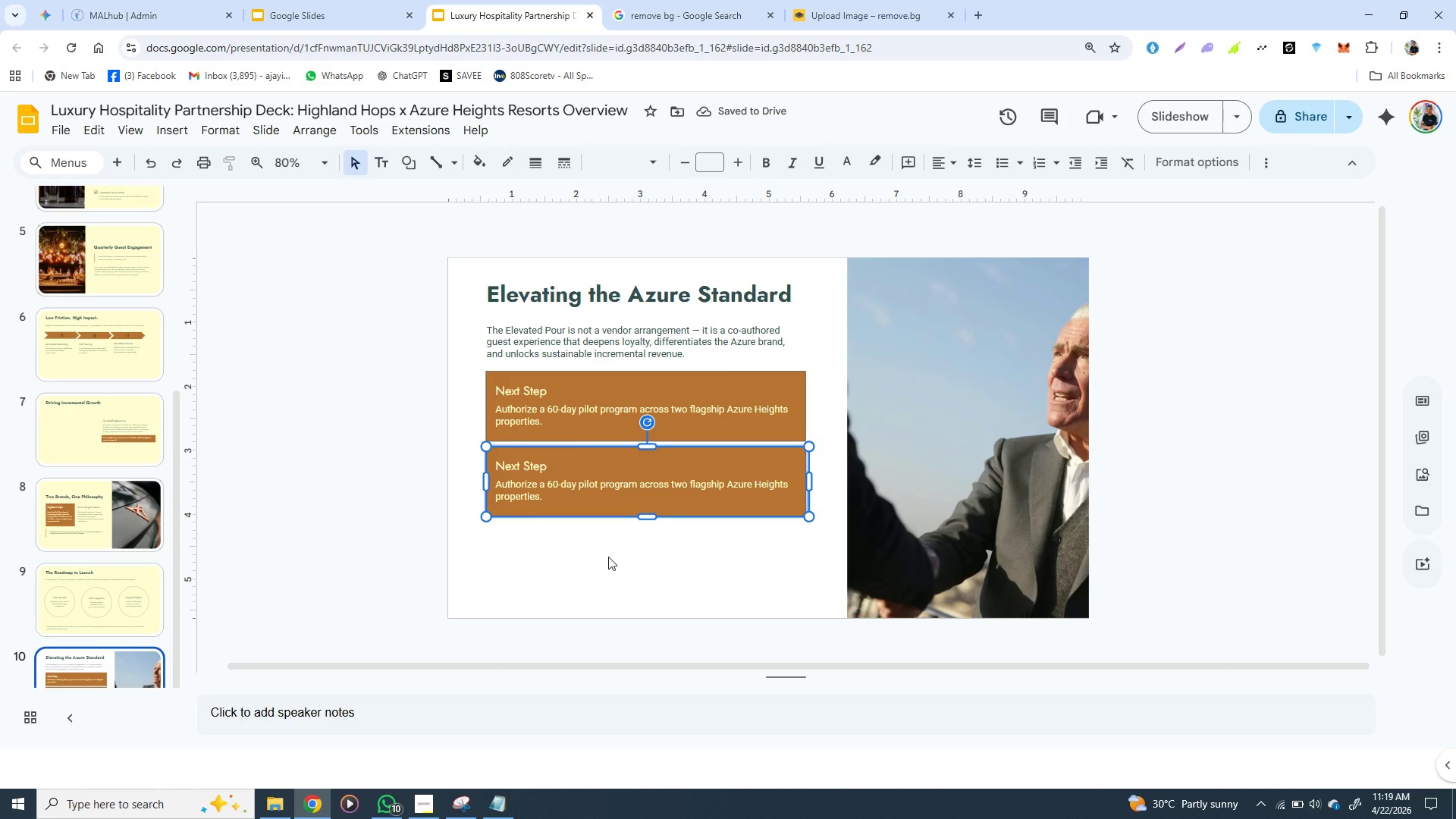 
wait(8.61)
 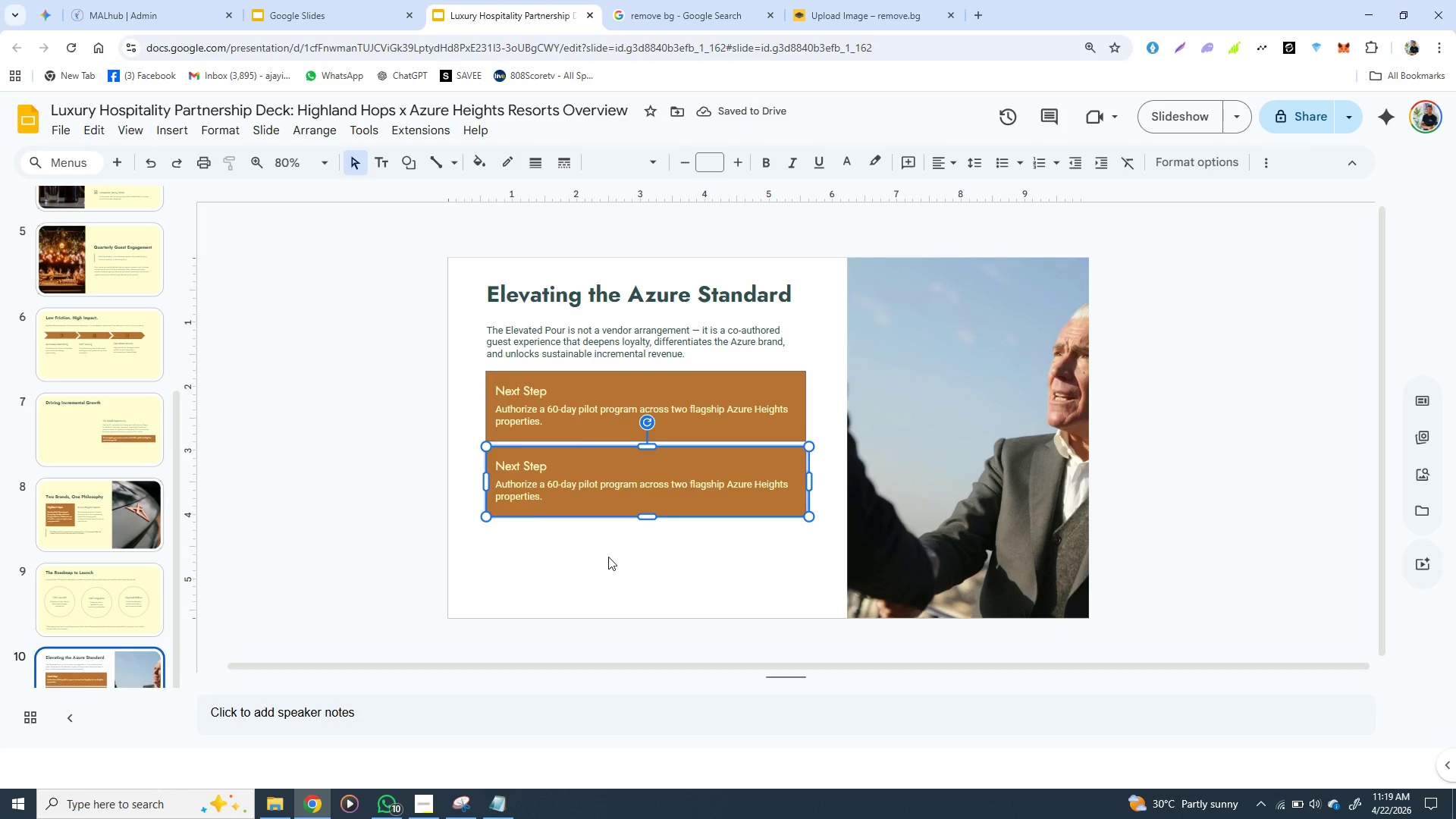 
left_click([574, 554])
 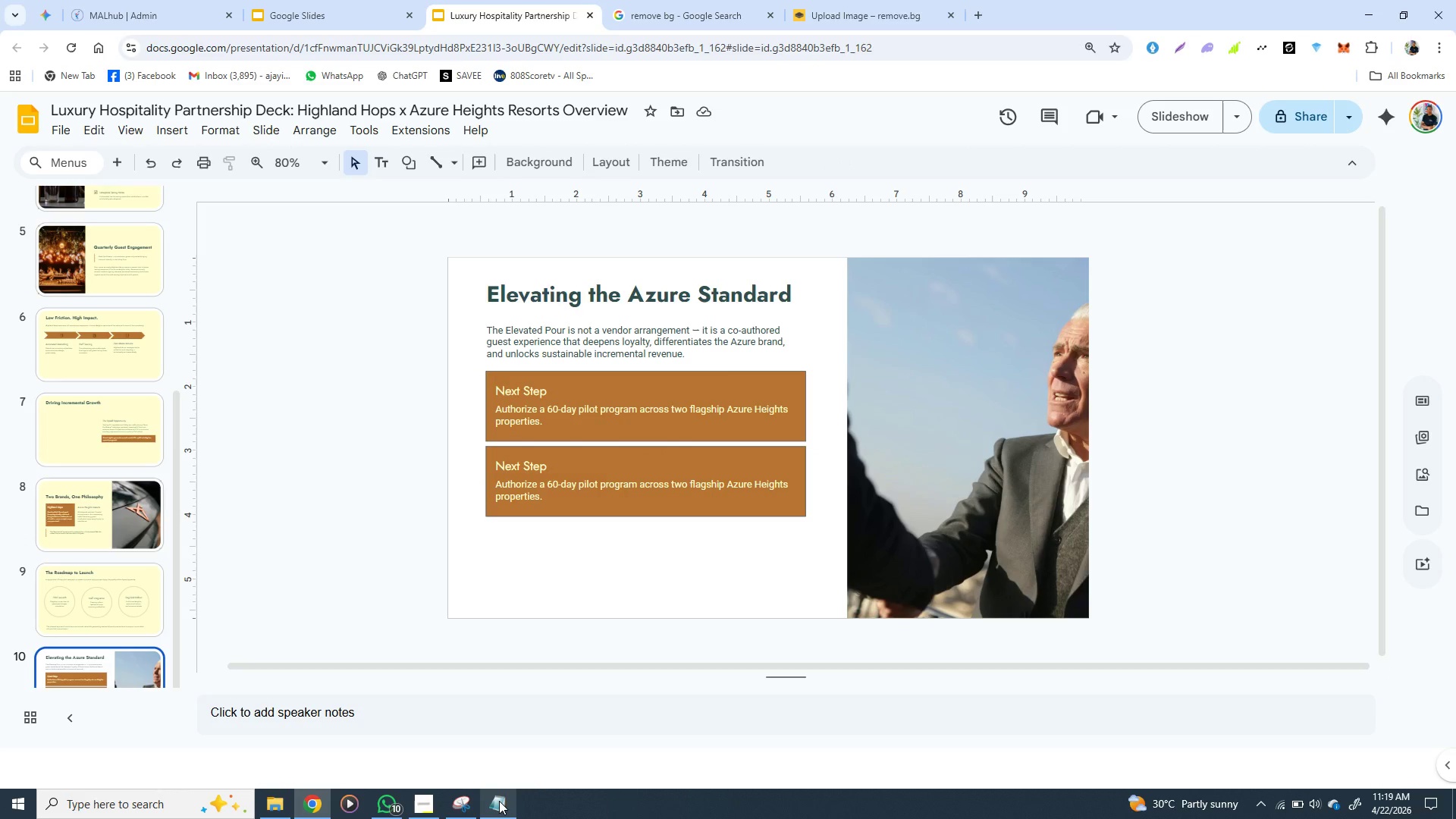 
left_click([499, 801])
 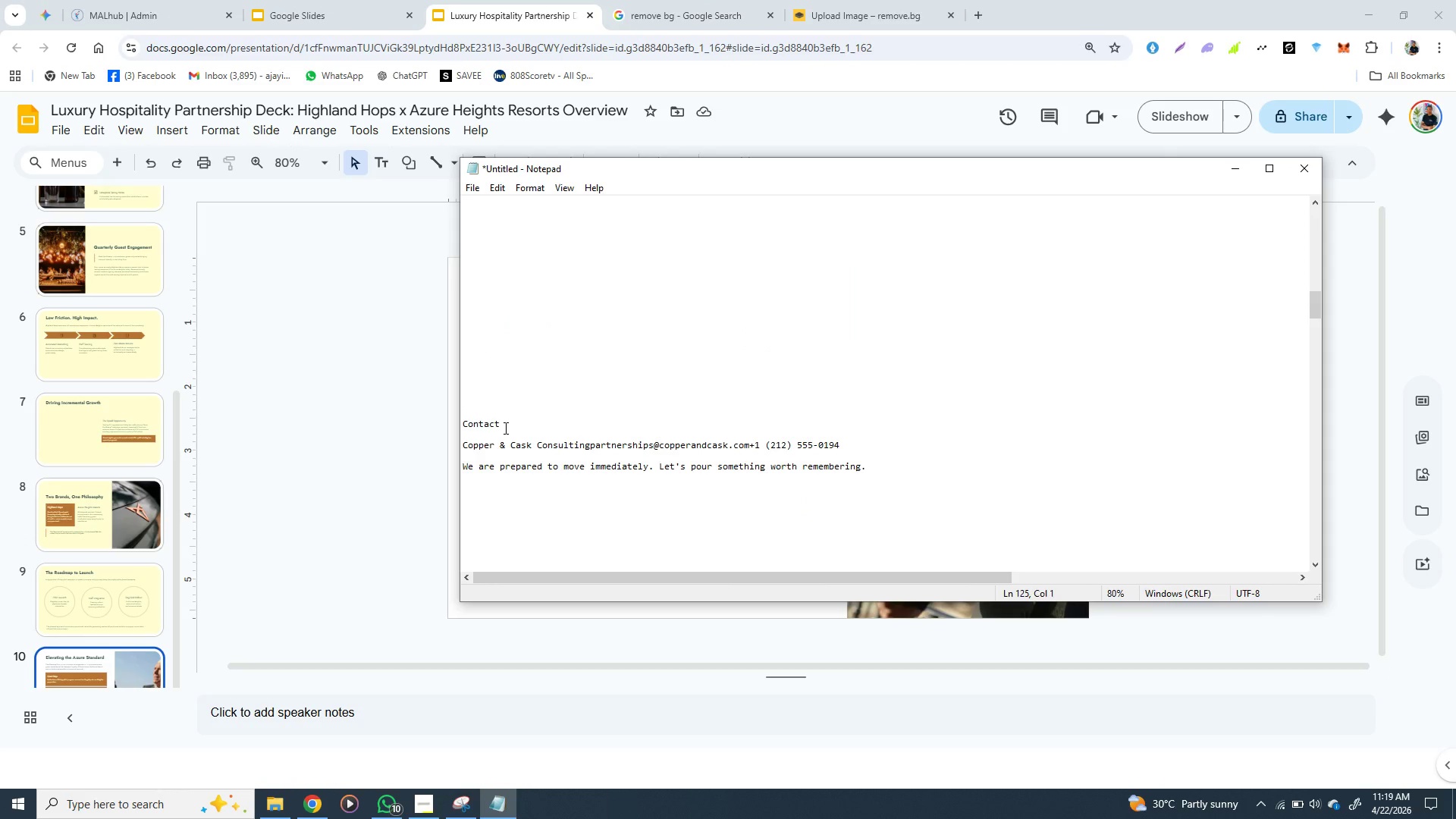 
left_click_drag(start_coordinate=[504, 428], to_coordinate=[460, 425])
 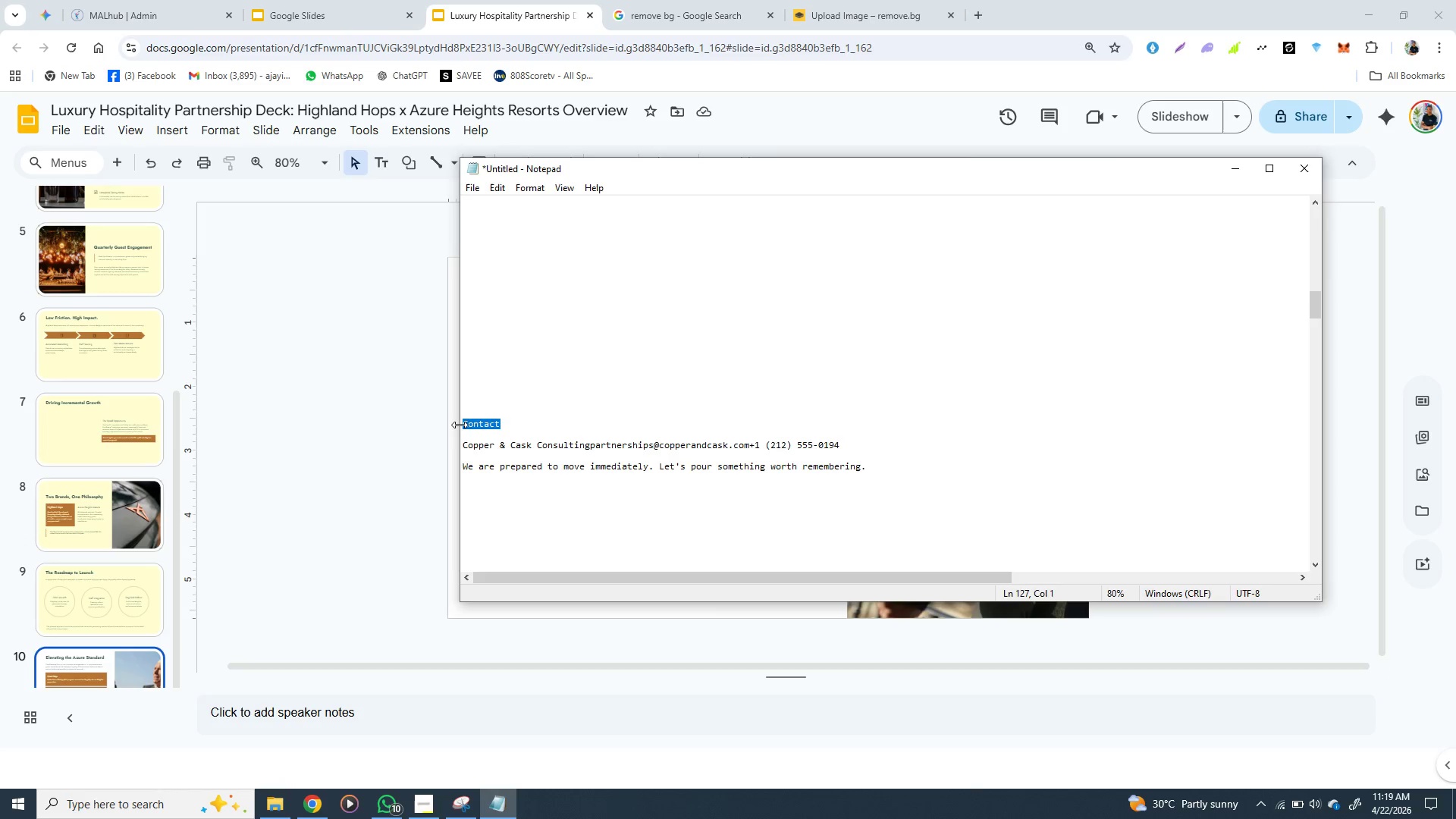 
key(Control+X)
 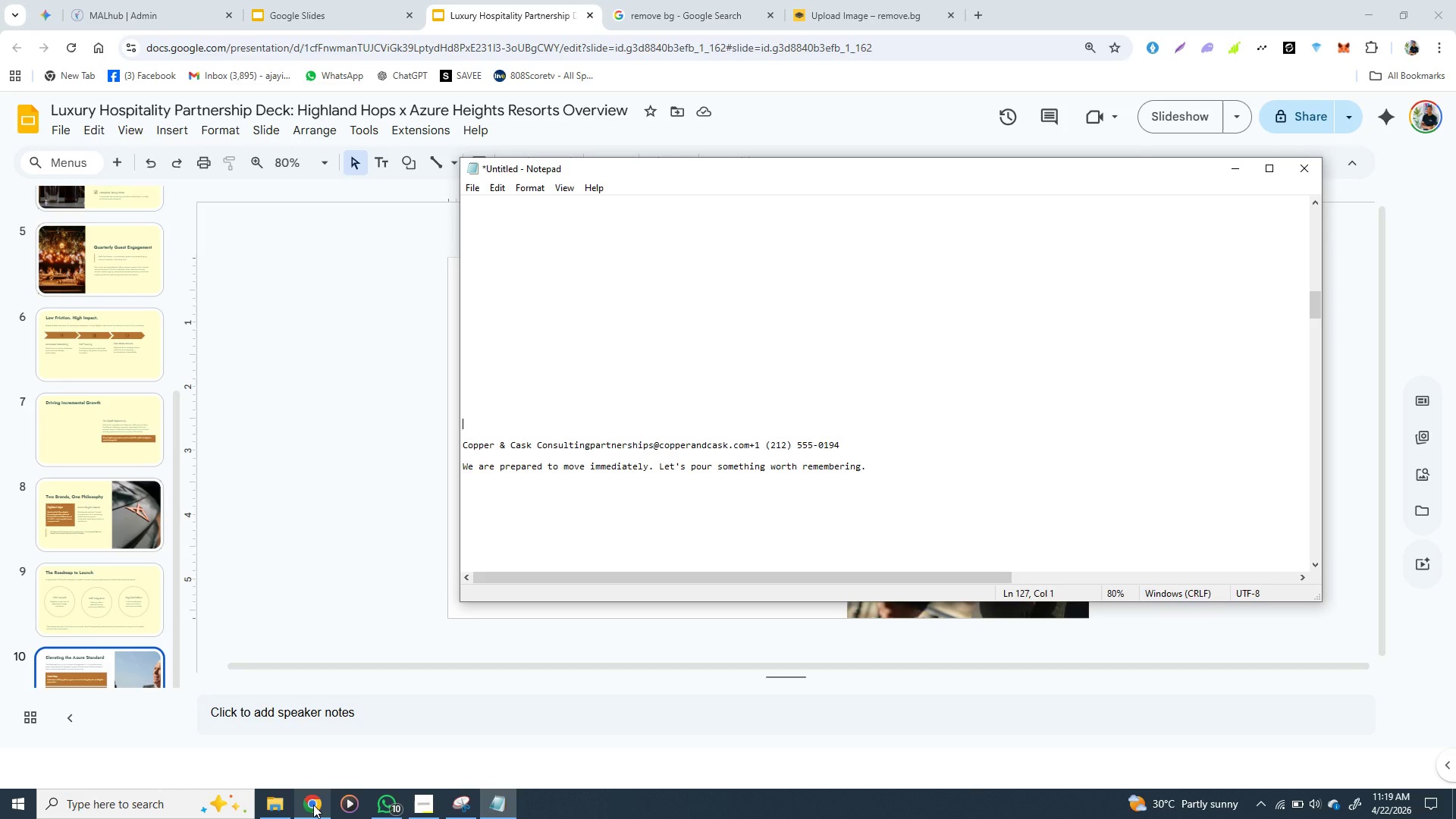 
left_click([313, 805])
 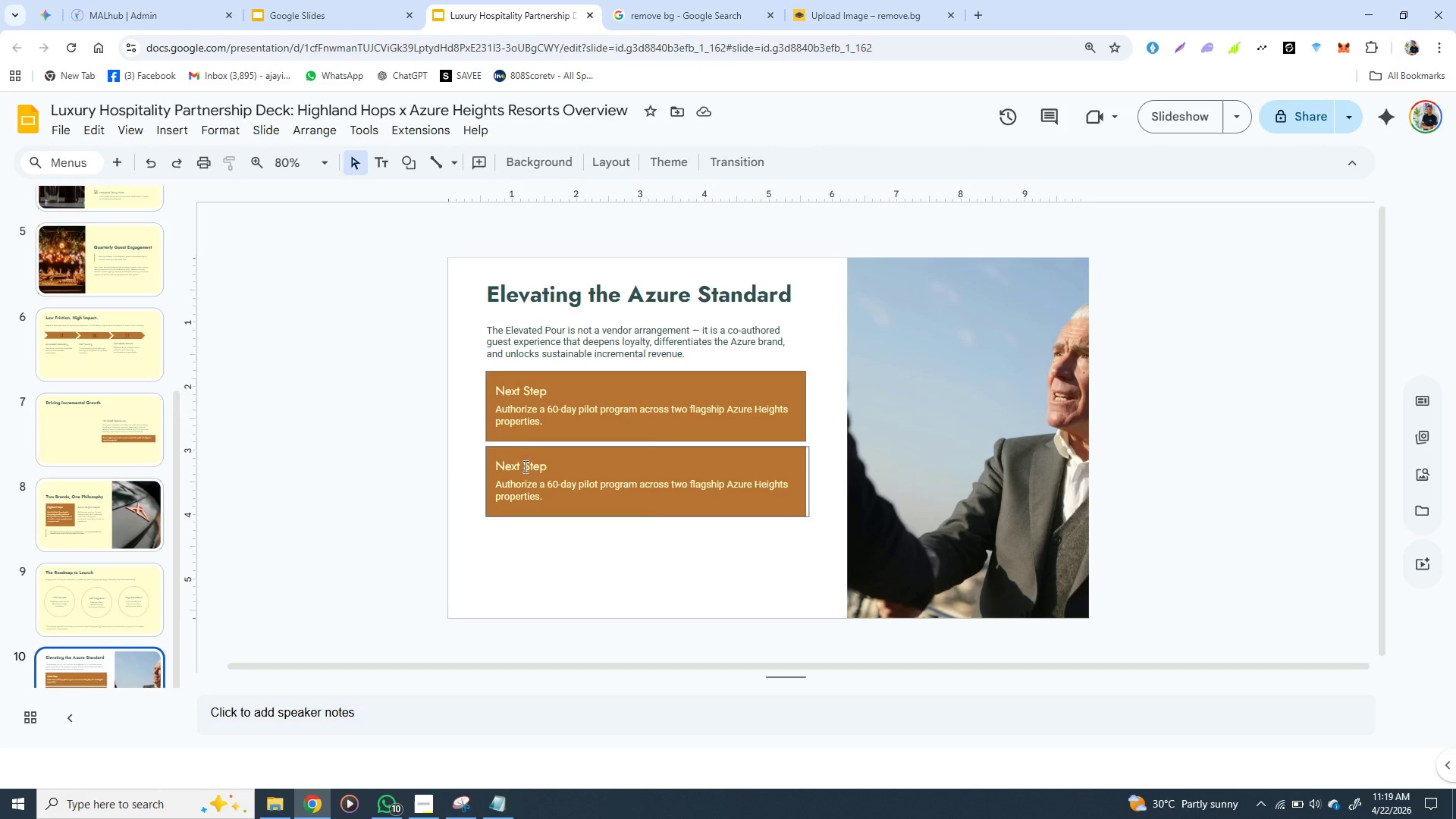 
double_click([524, 466])
 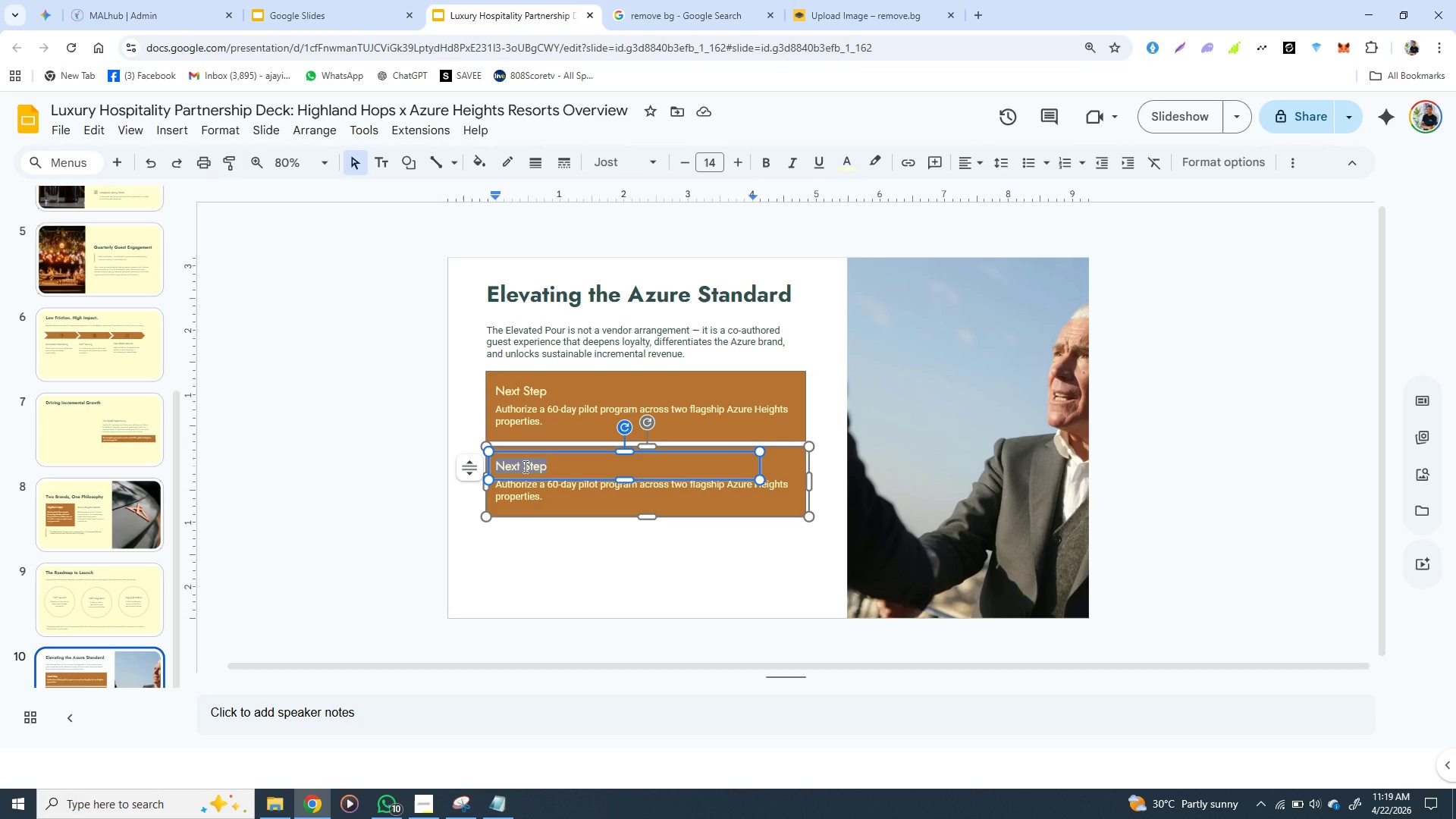 
triple_click([524, 466])
 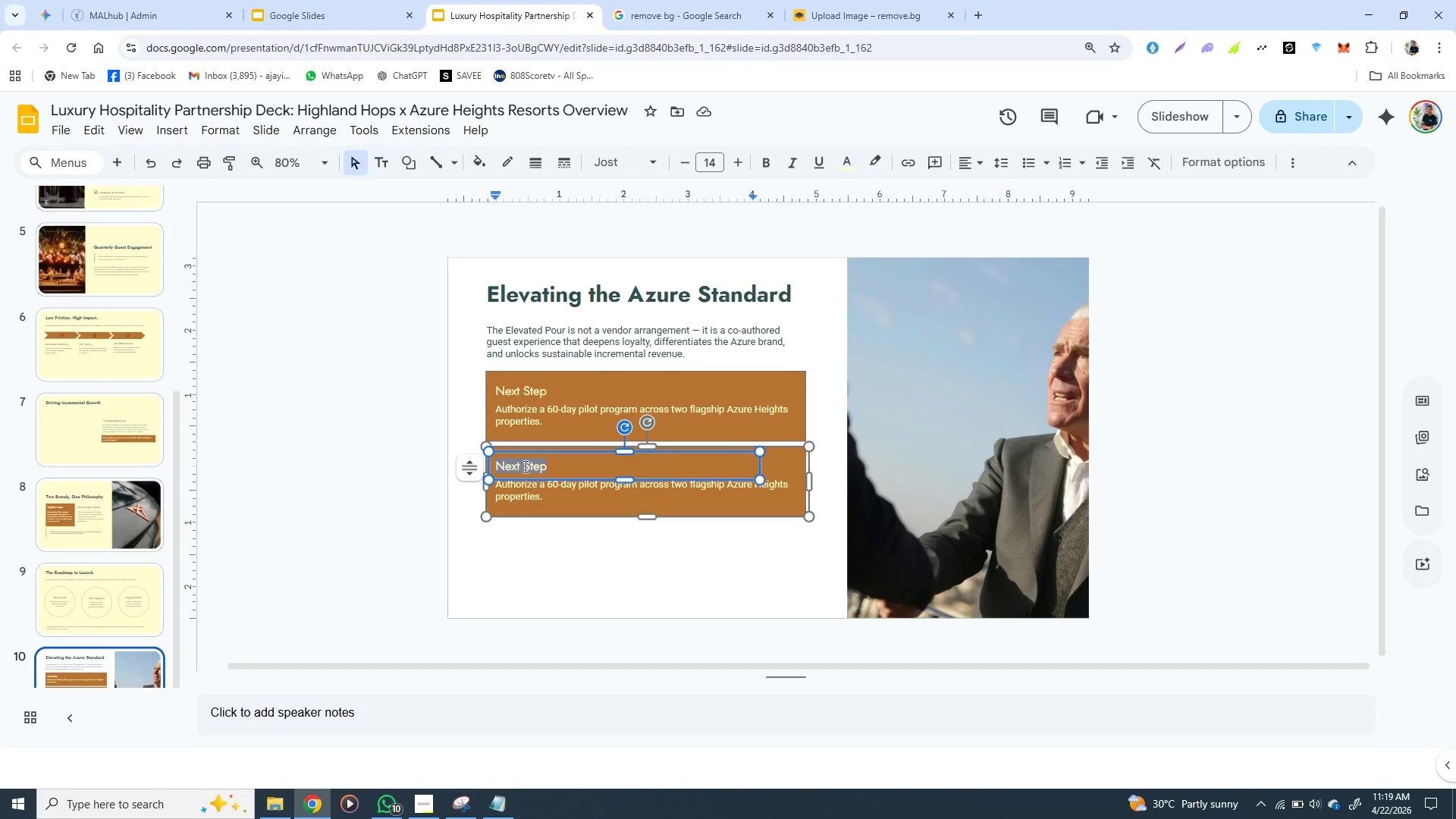 
key(Control+V)
 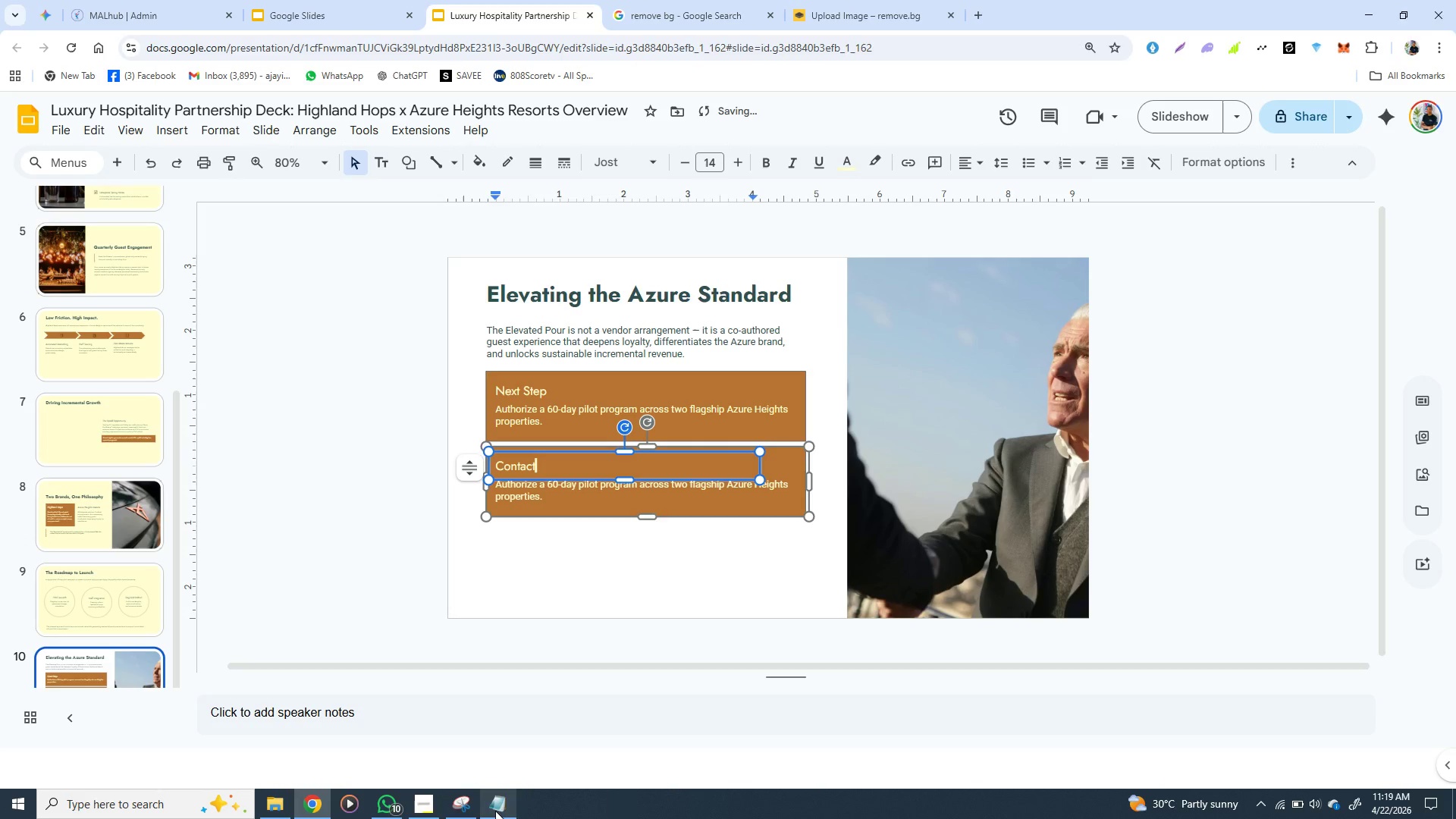 
left_click([495, 811])
 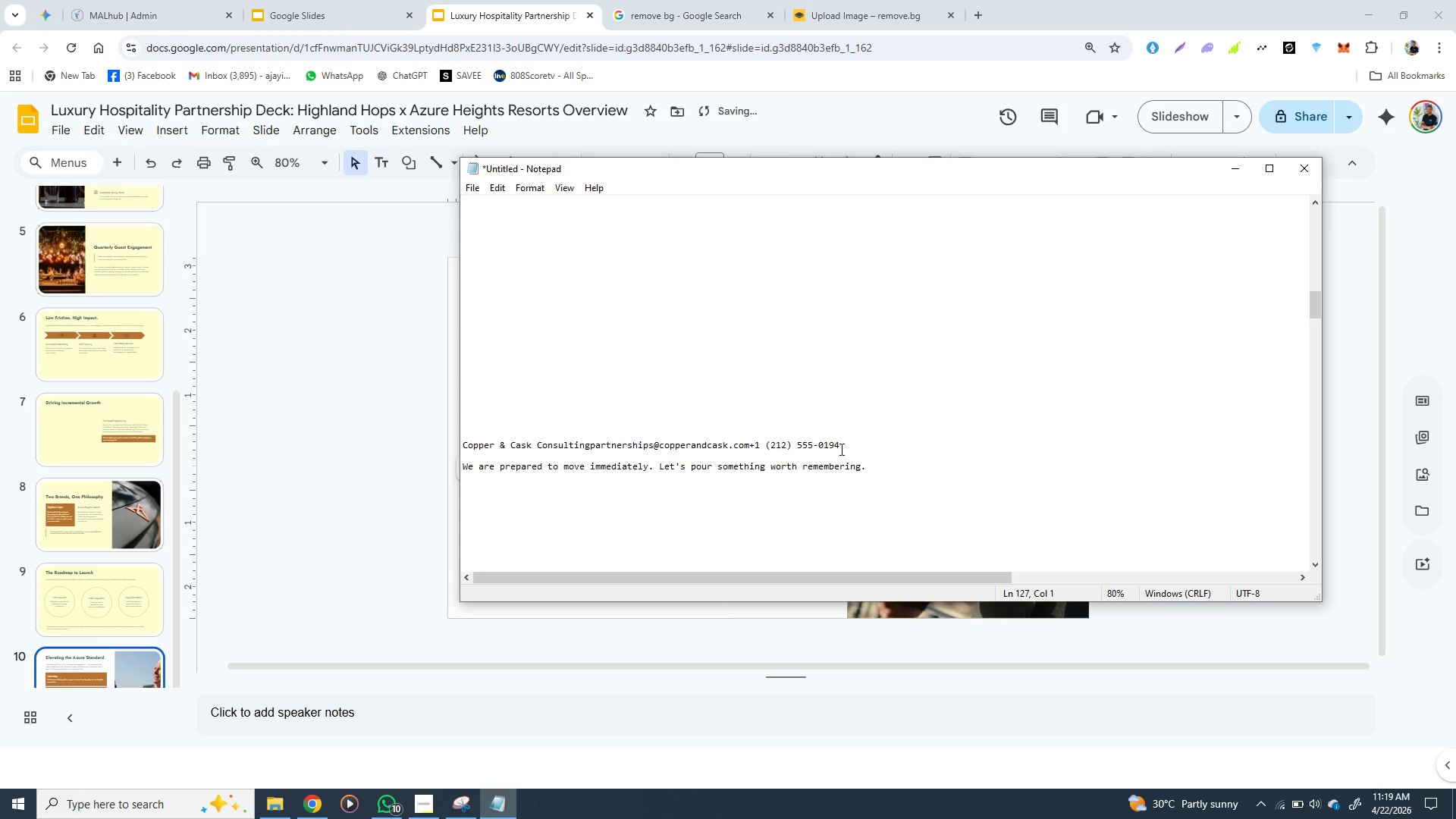 
left_click_drag(start_coordinate=[840, 449], to_coordinate=[465, 443])
 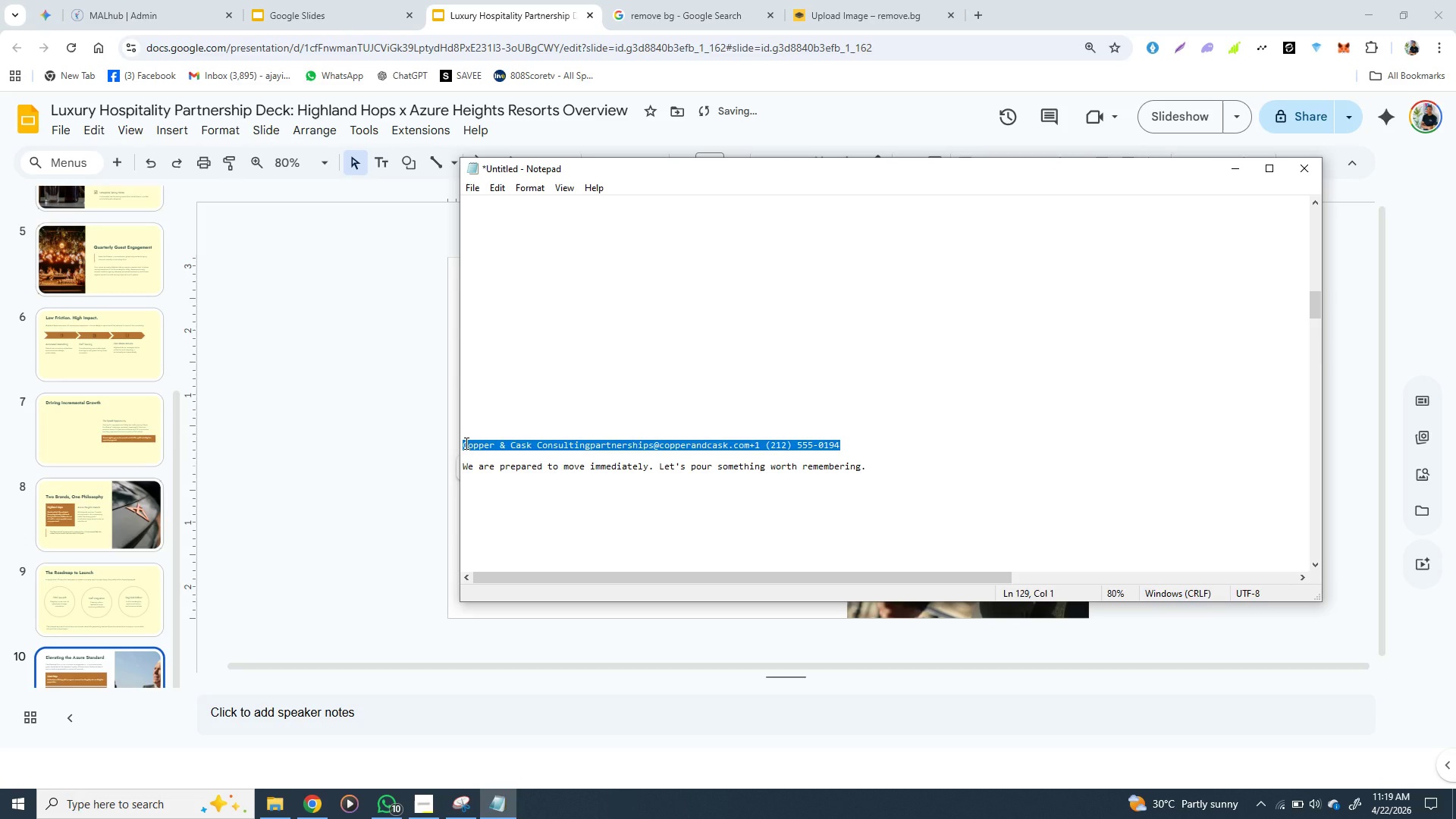 
key(Control+X)
 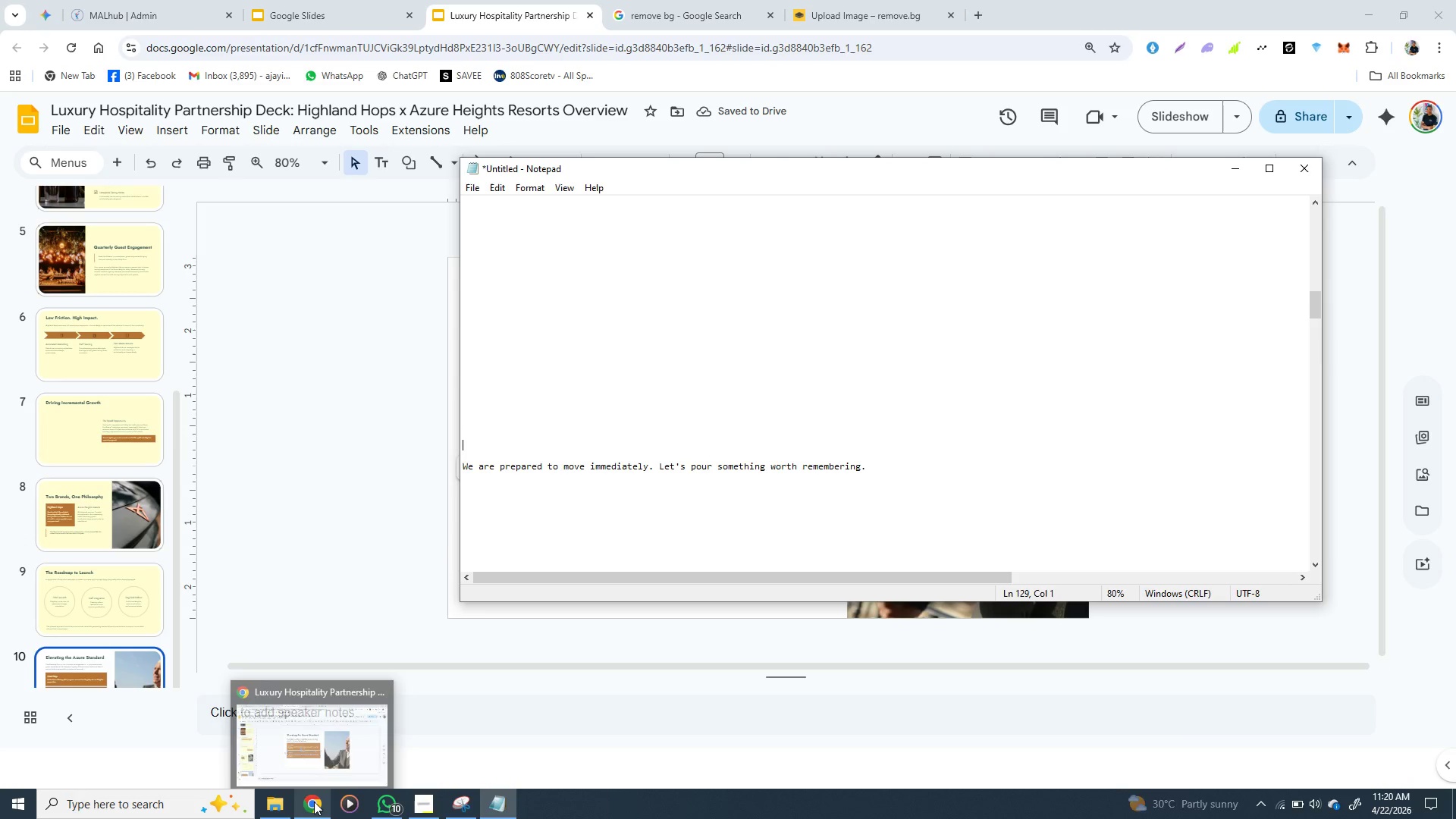 
left_click([438, 530])
 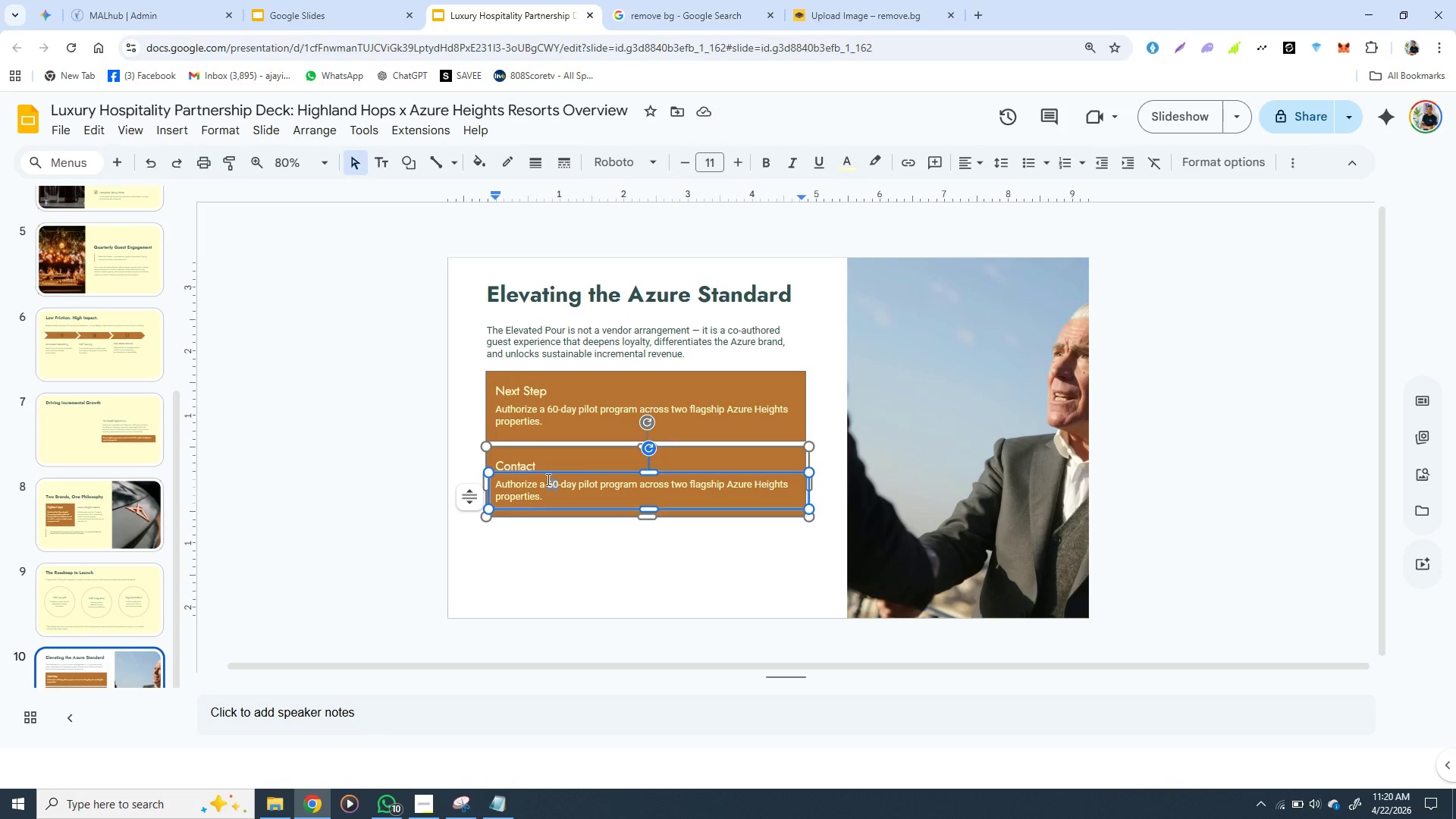 
double_click([547, 479])
 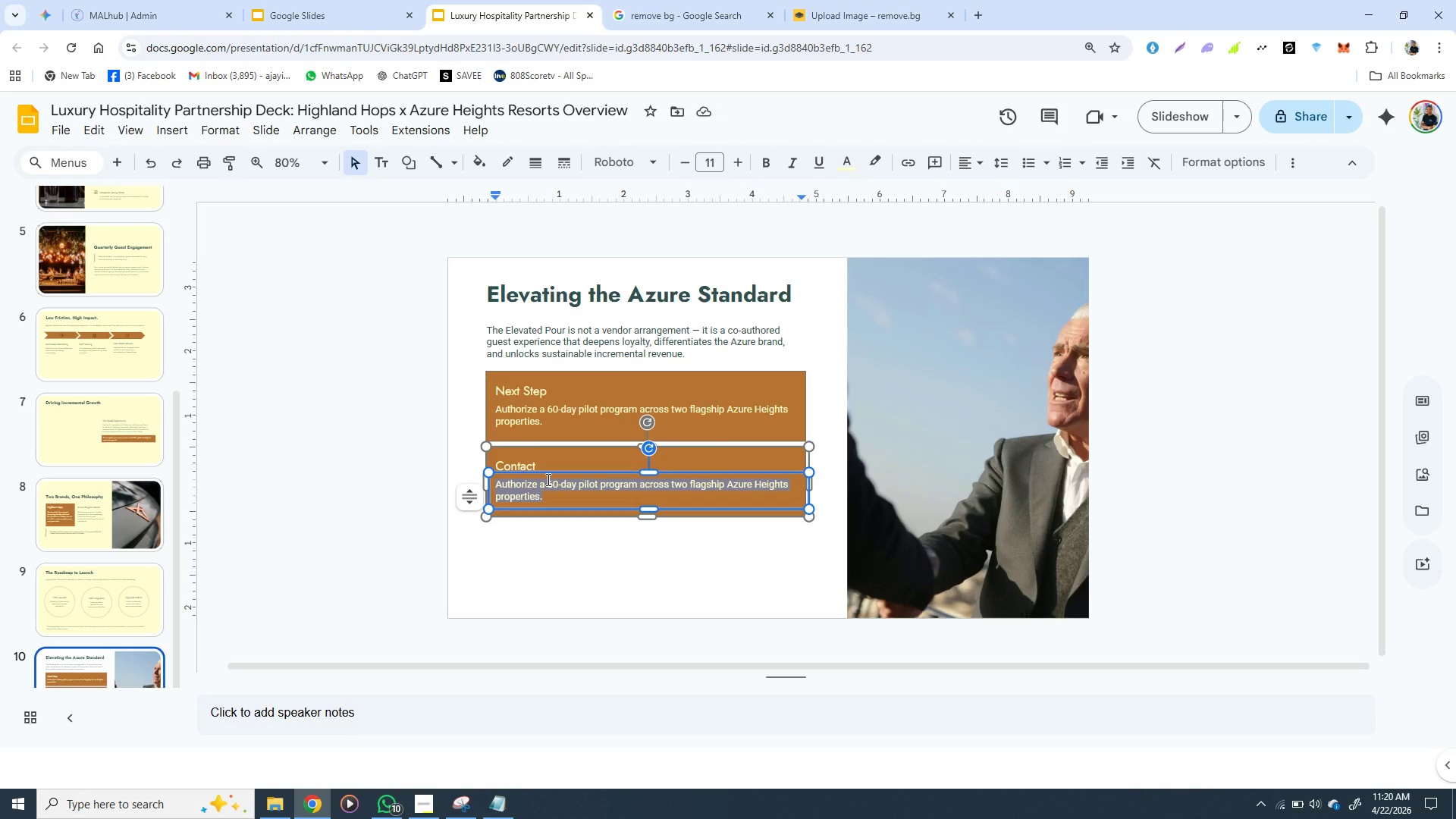 
triple_click([547, 479])
 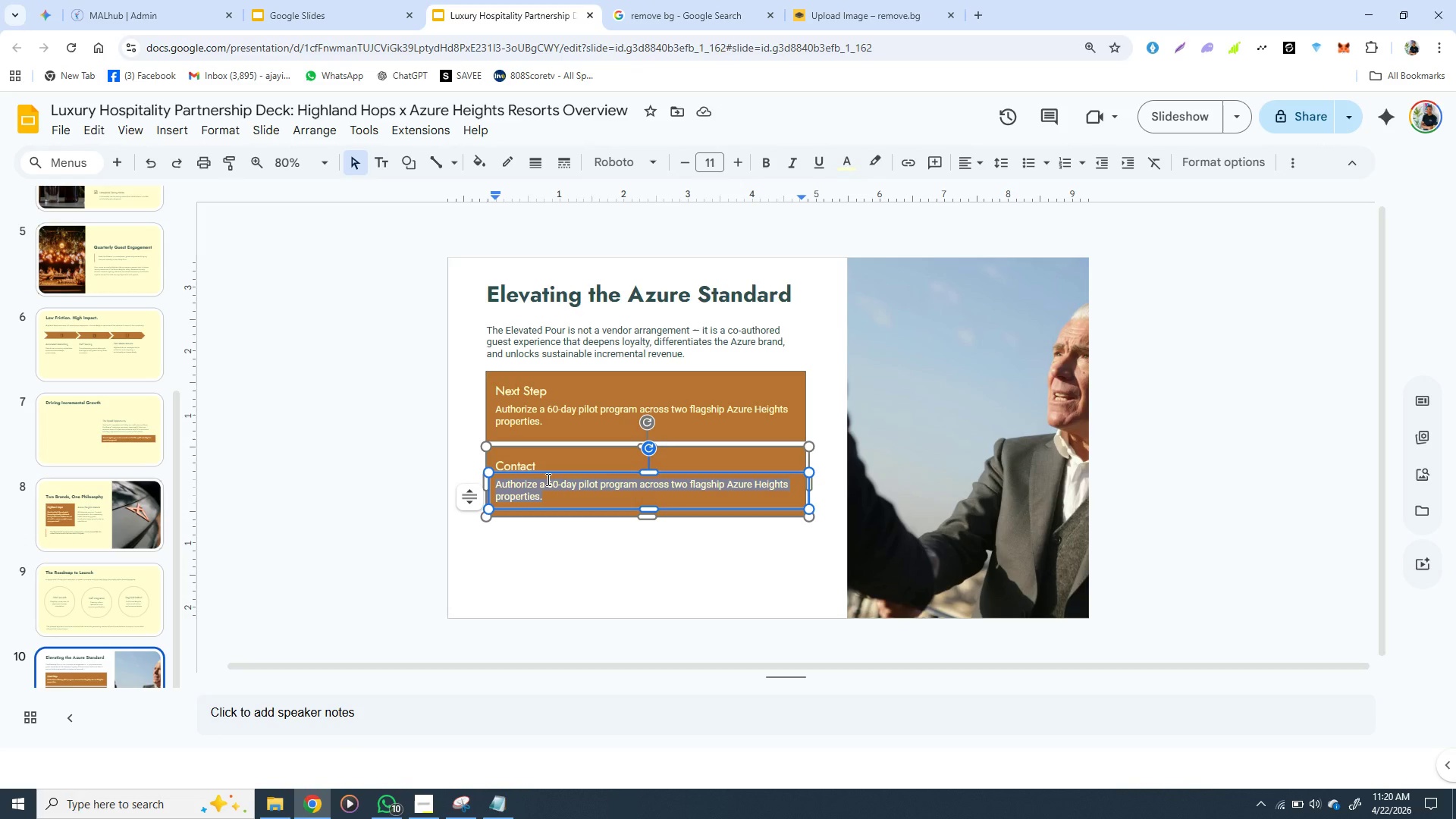 
key(Control+V)
 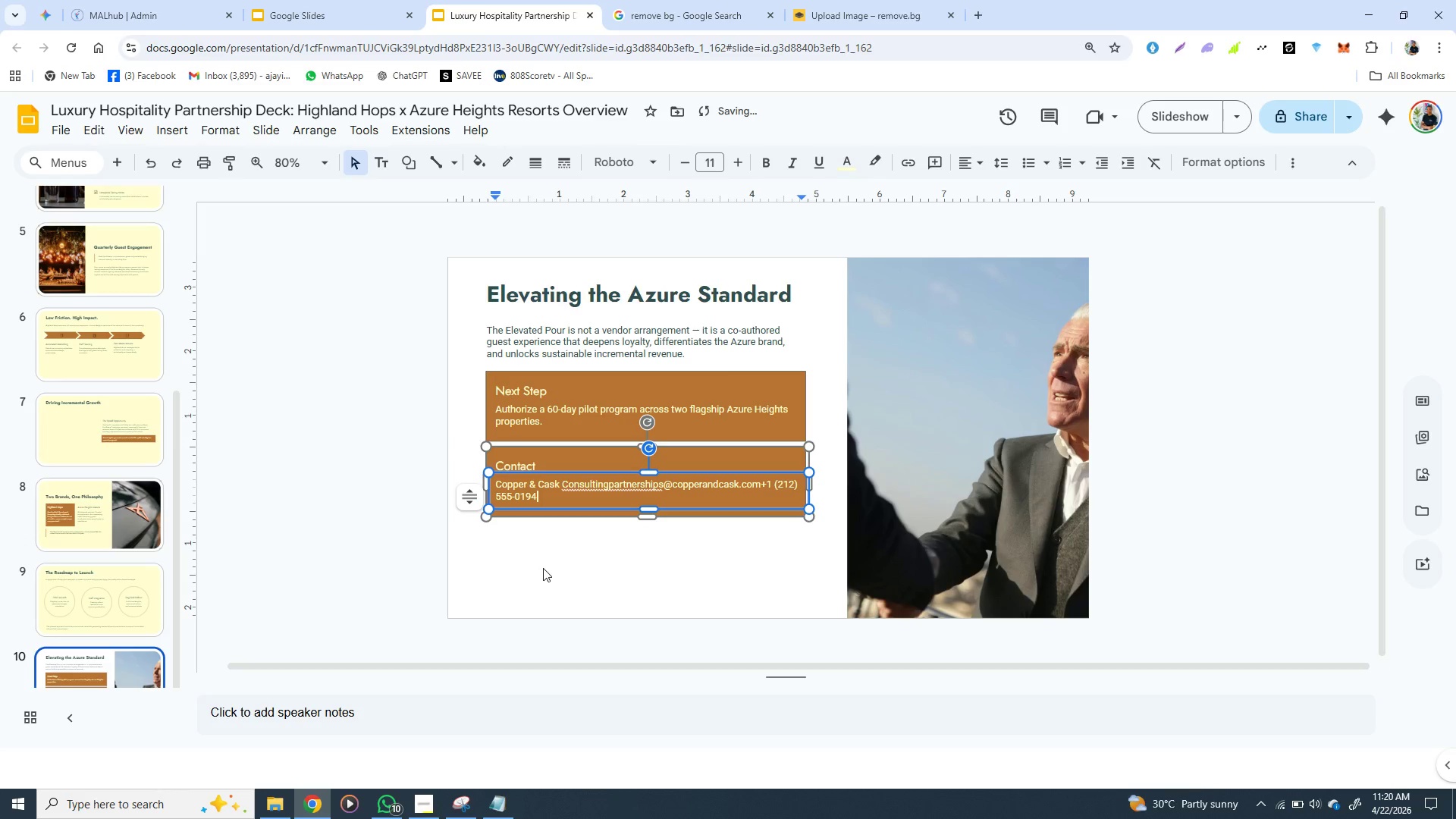 
left_click([543, 568])
 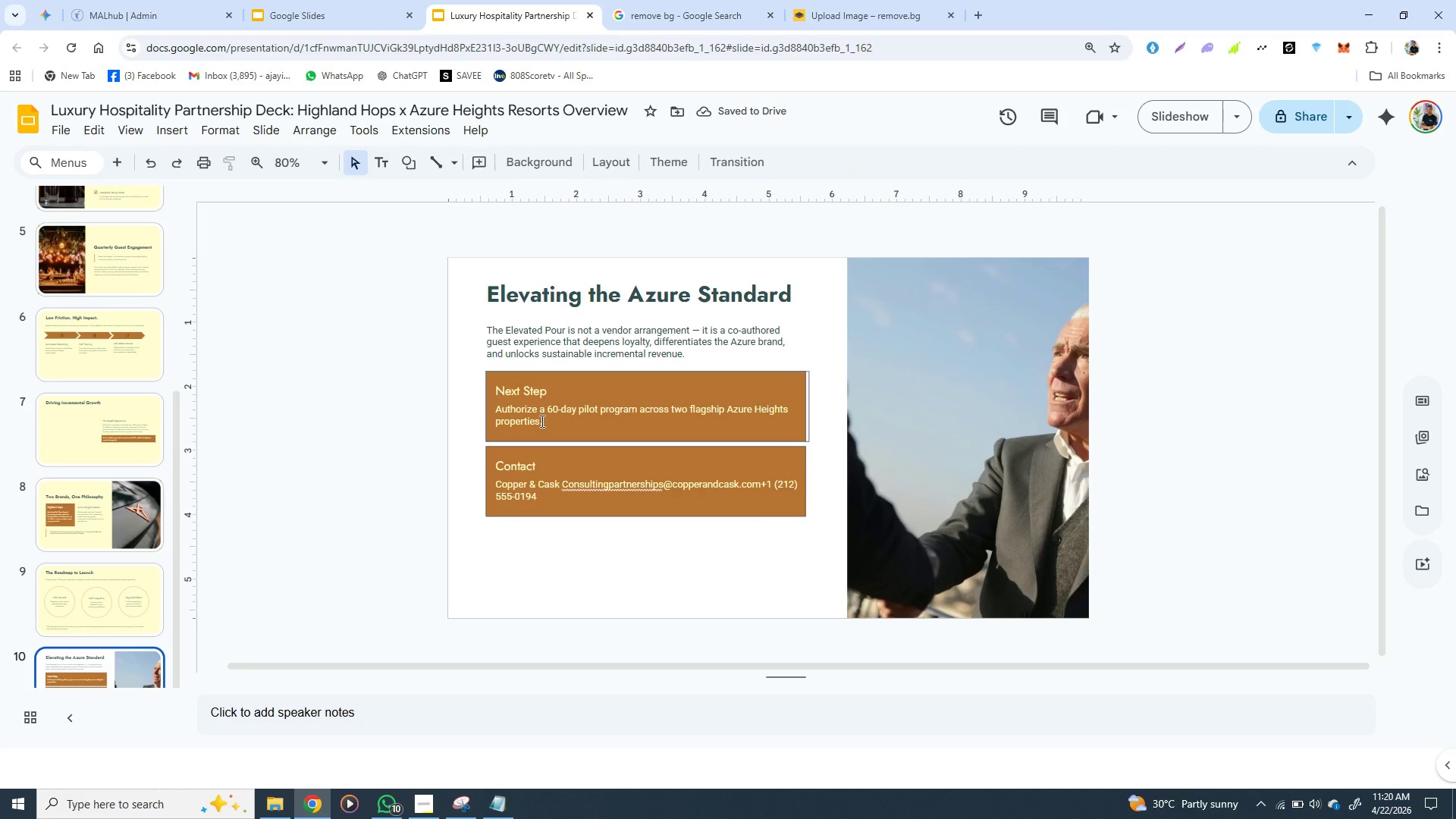 
left_click([541, 421])
 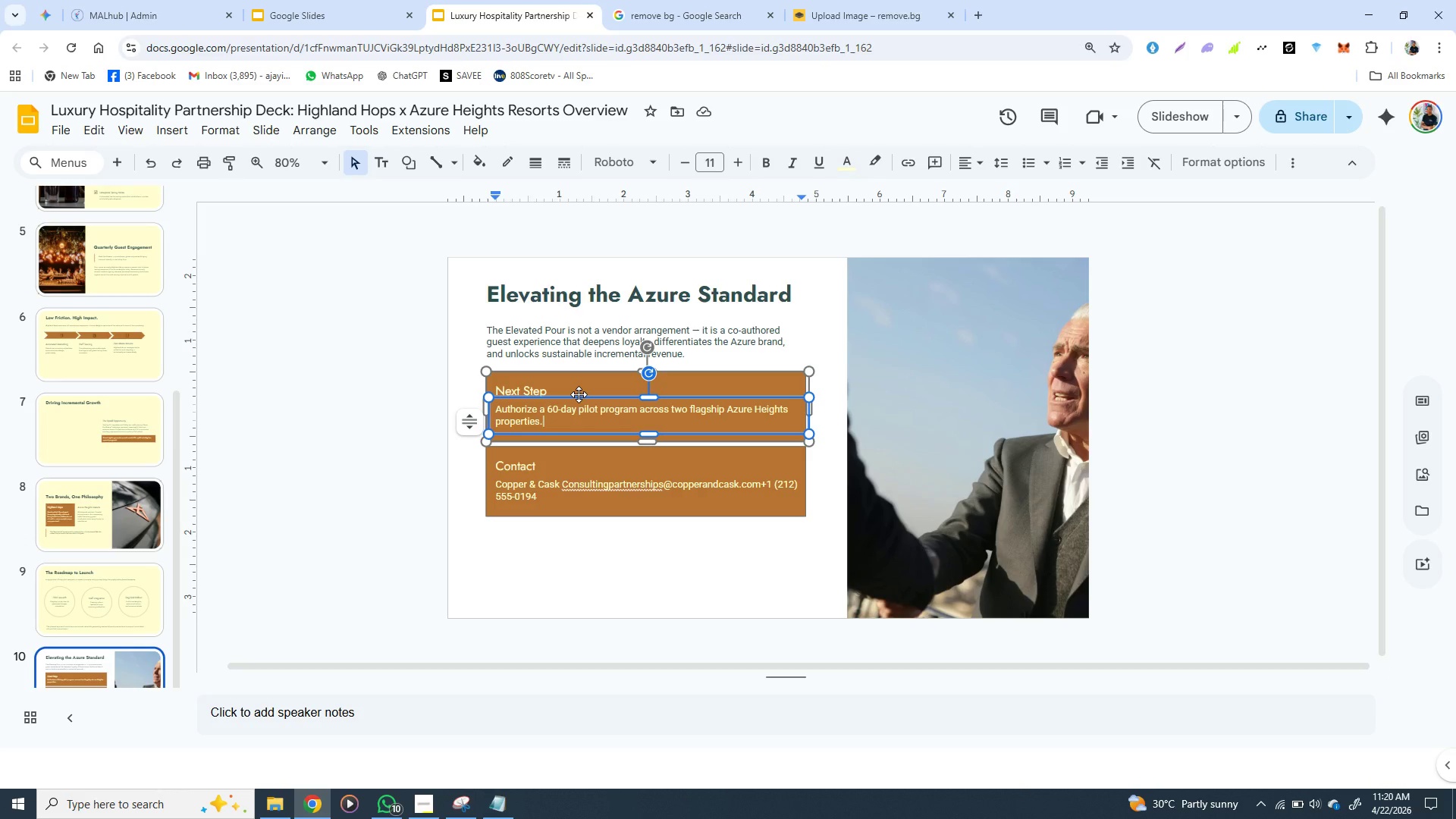 
wait(30.17)
 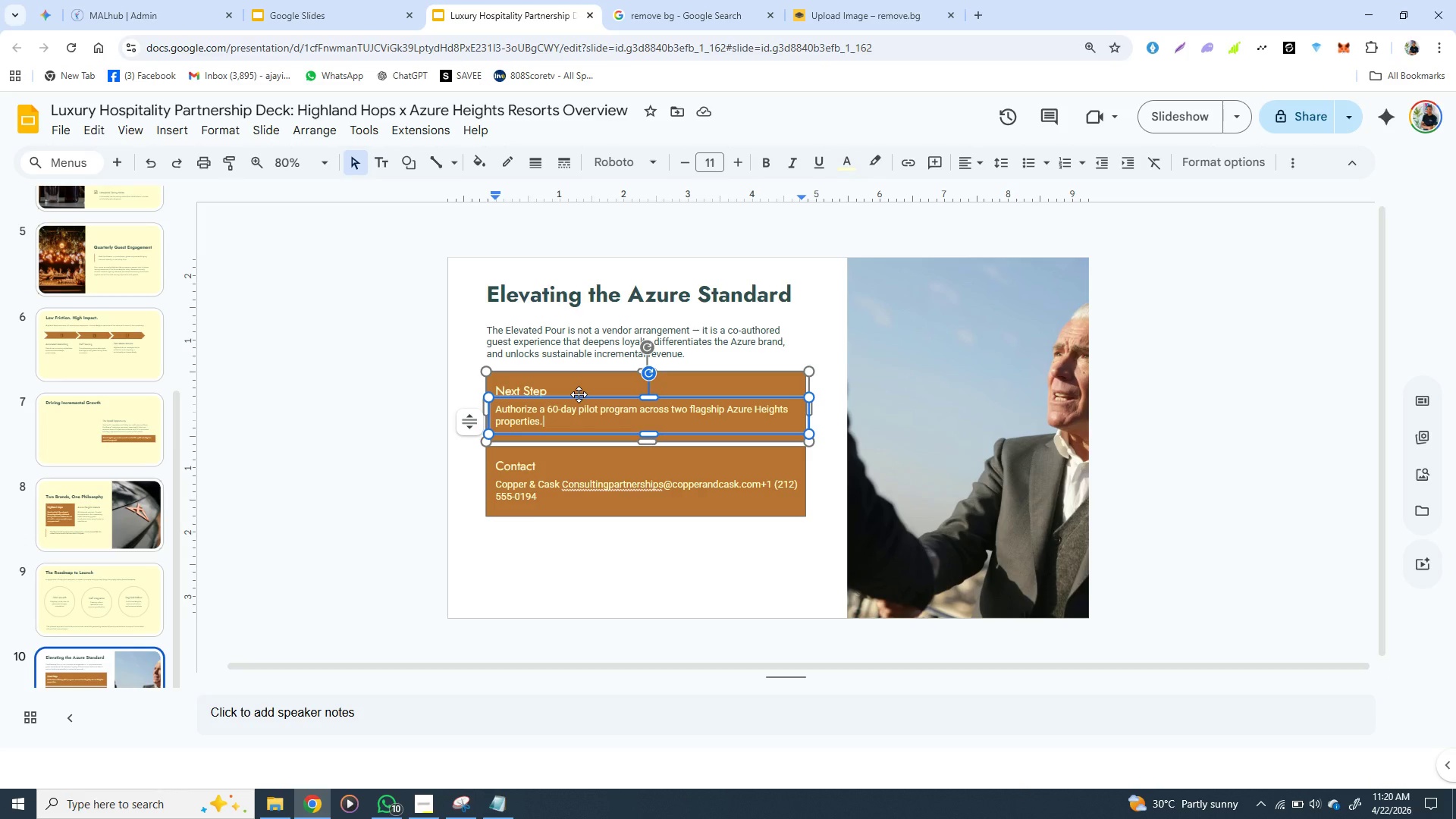 
left_click([583, 400])
 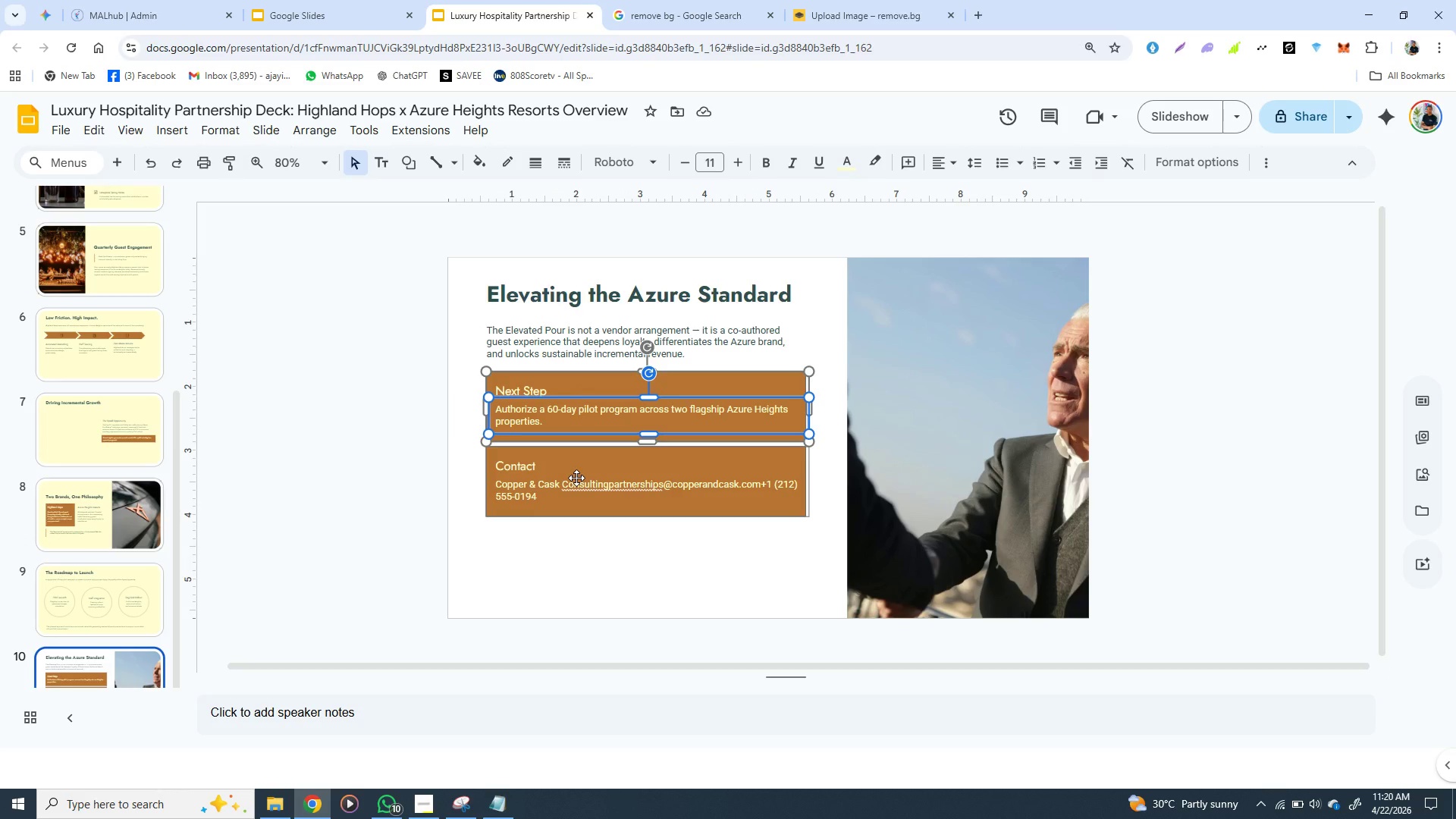 
left_click([576, 478])
 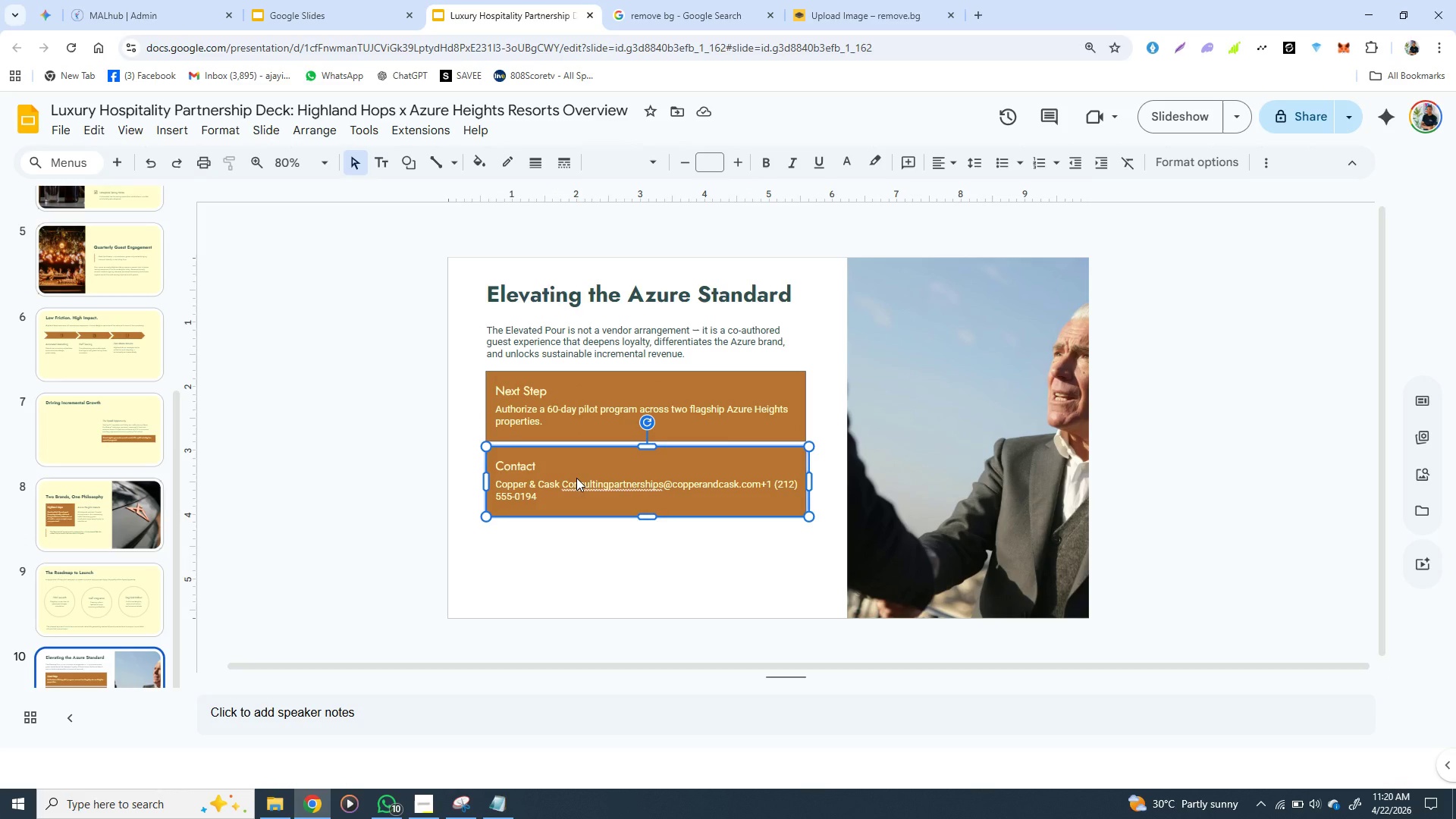 
hold_key(key=ControlLeft, duration=1.52)
 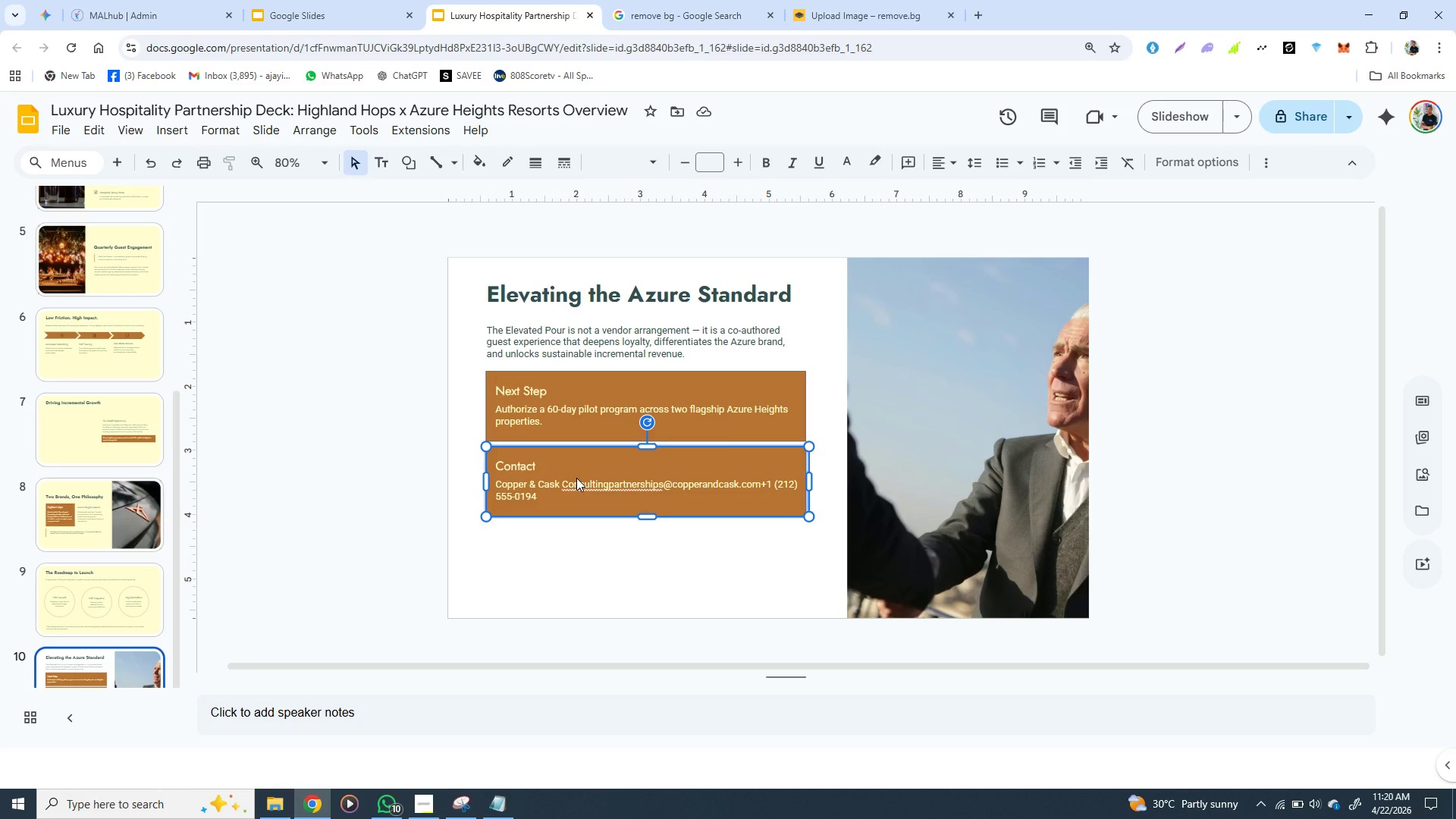 
key(Control+C)
 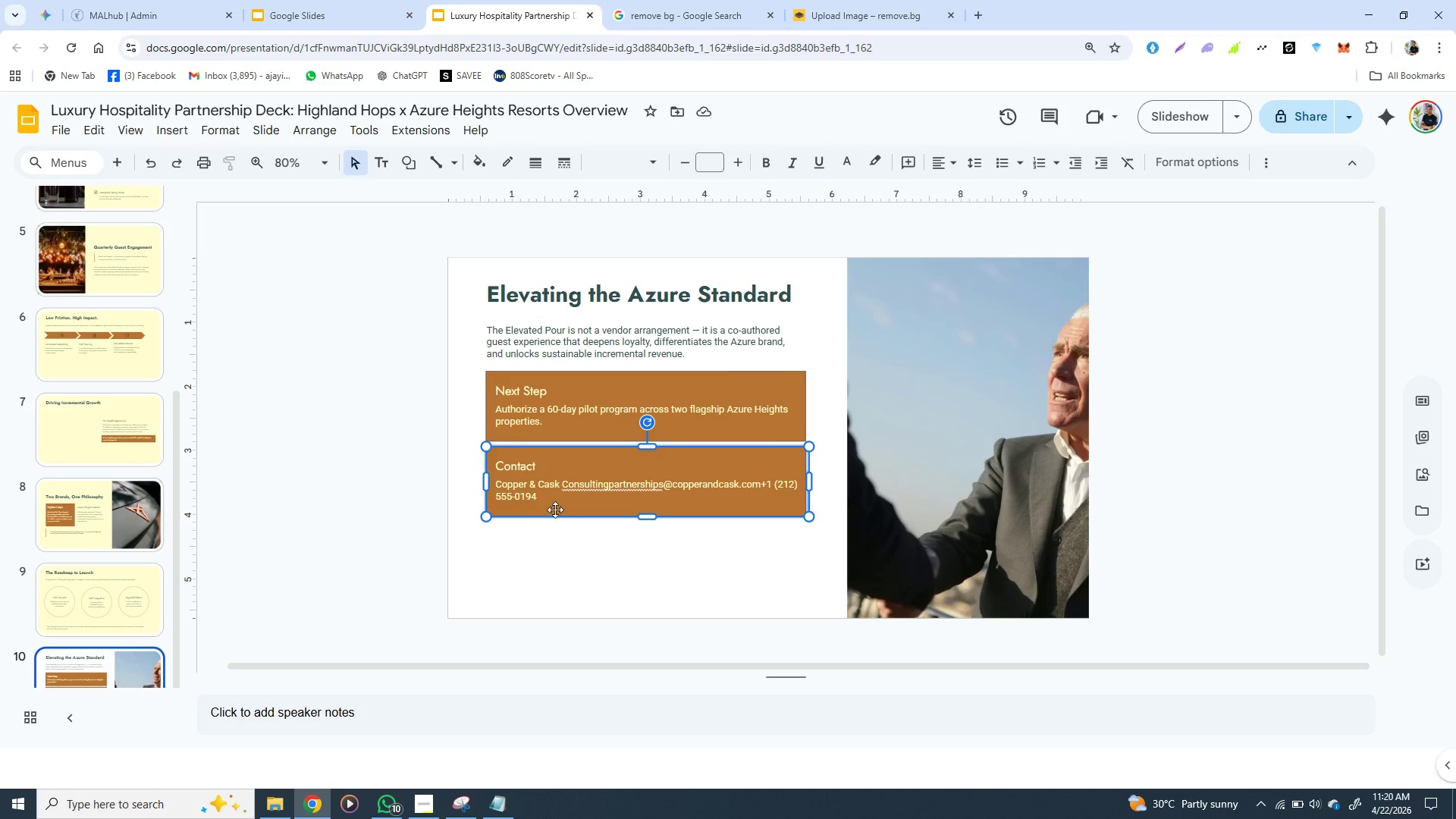 
key(Control+D)
 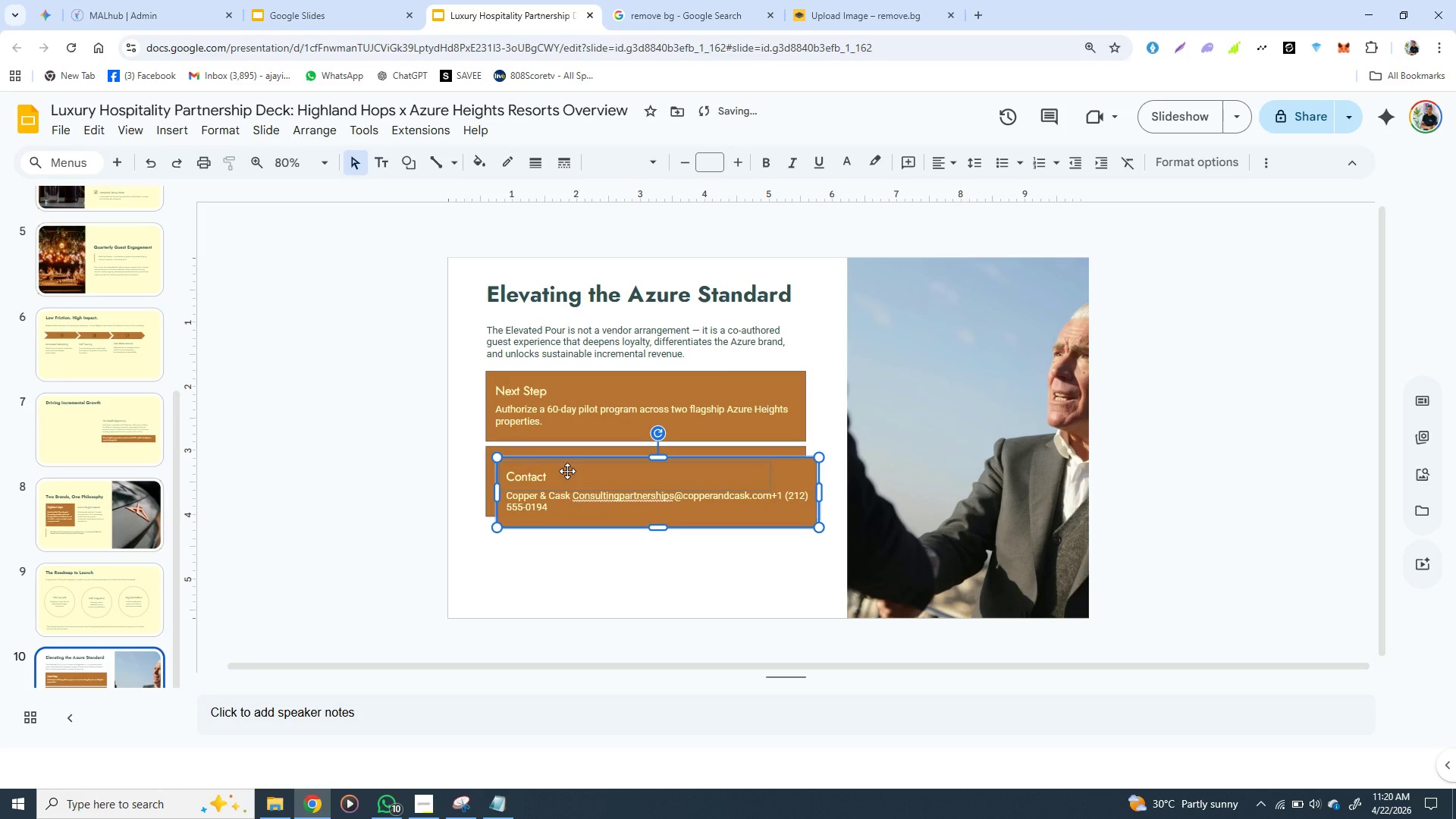 
left_click_drag(start_coordinate=[567, 471], to_coordinate=[560, 541])
 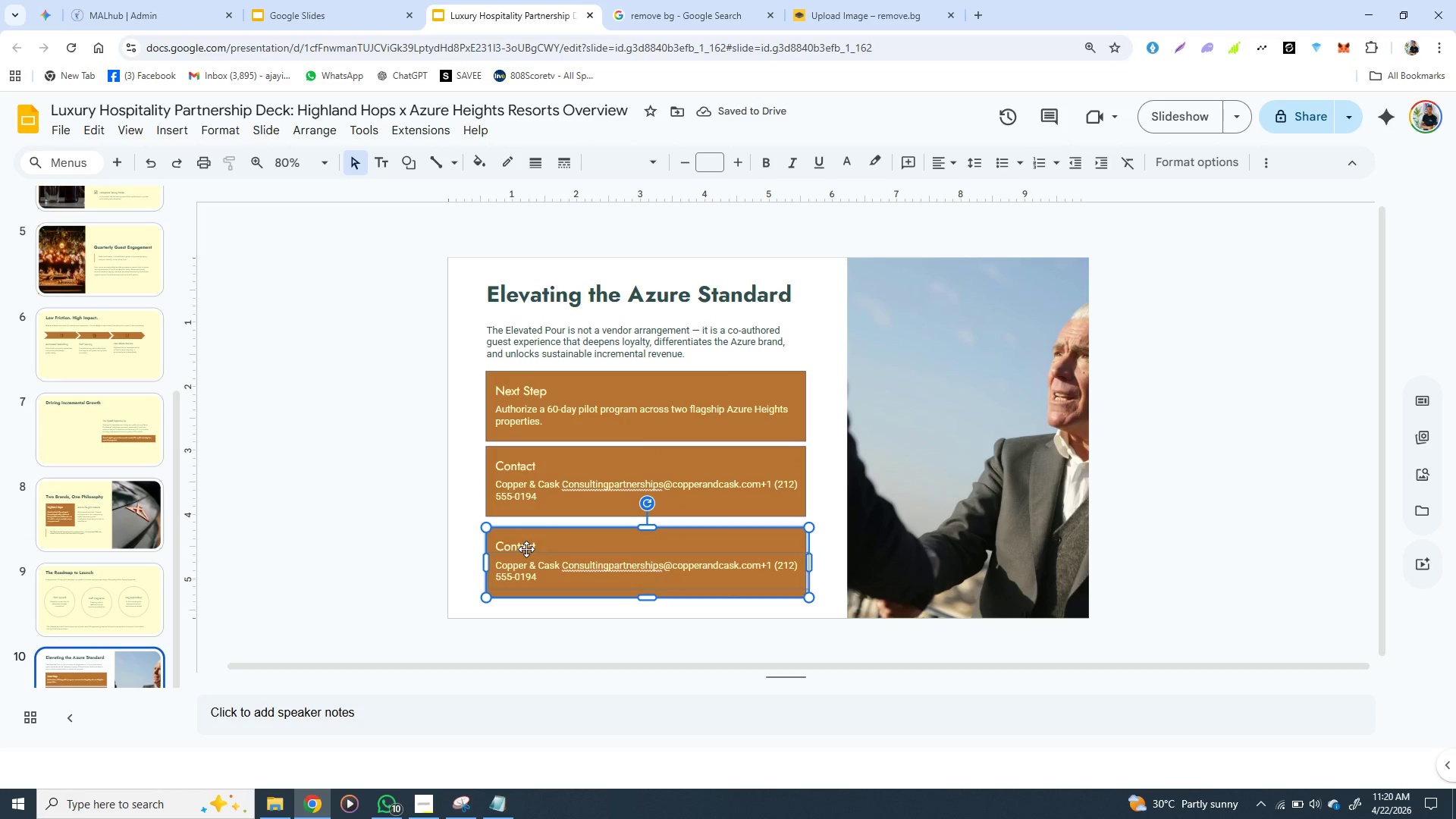 
left_click([525, 547])
 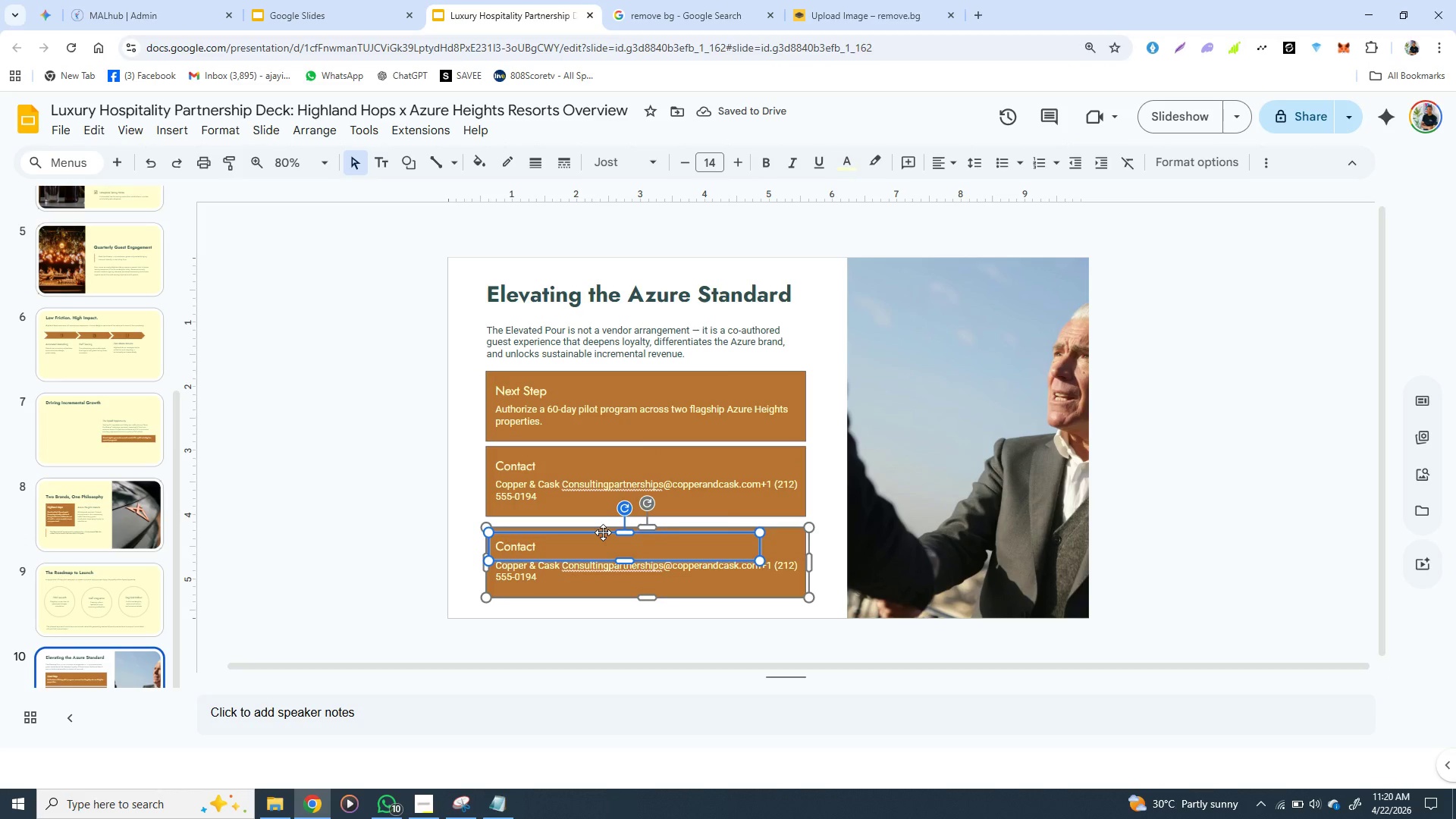 
left_click([603, 532])
 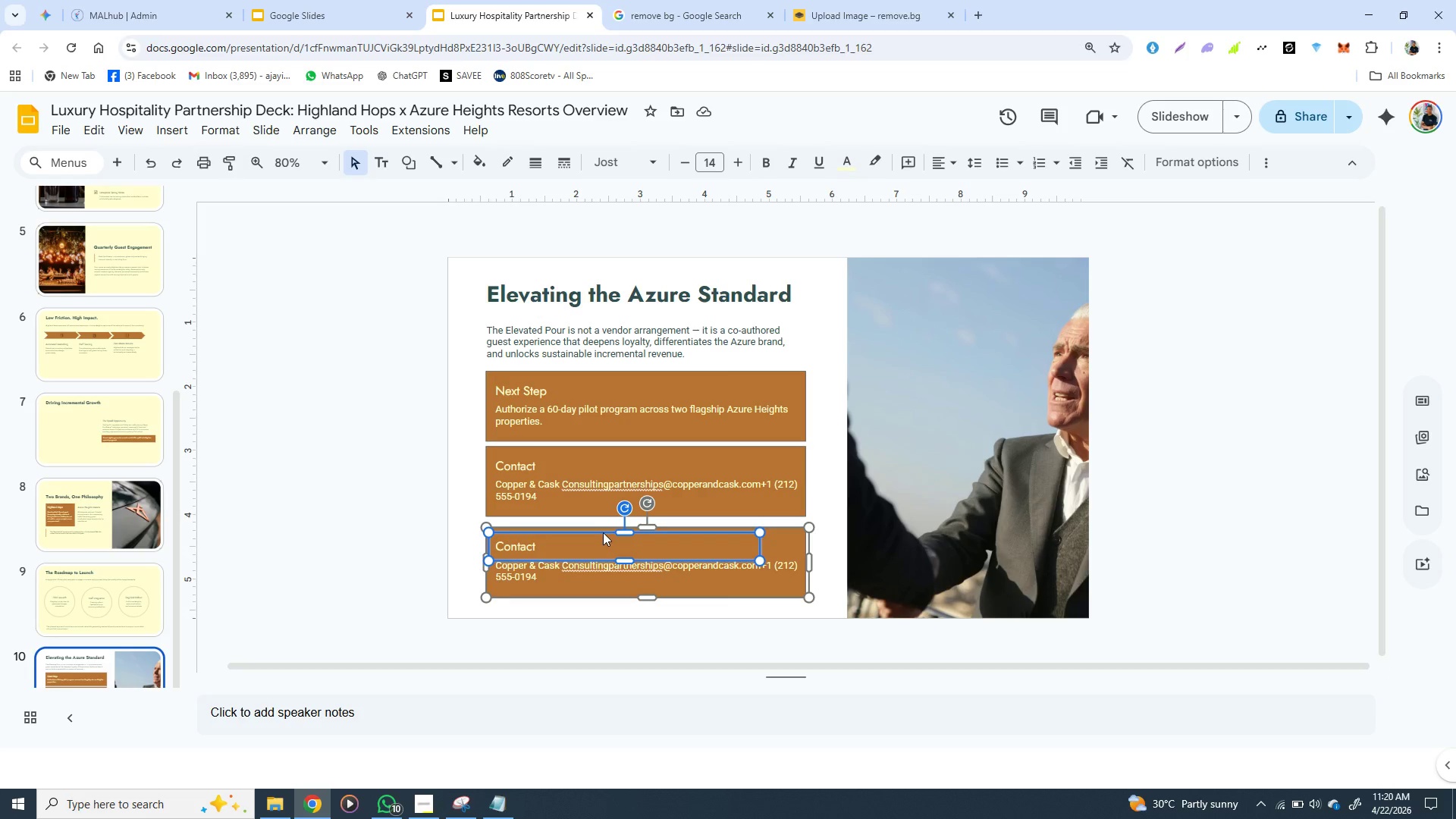 
key(Backspace)
 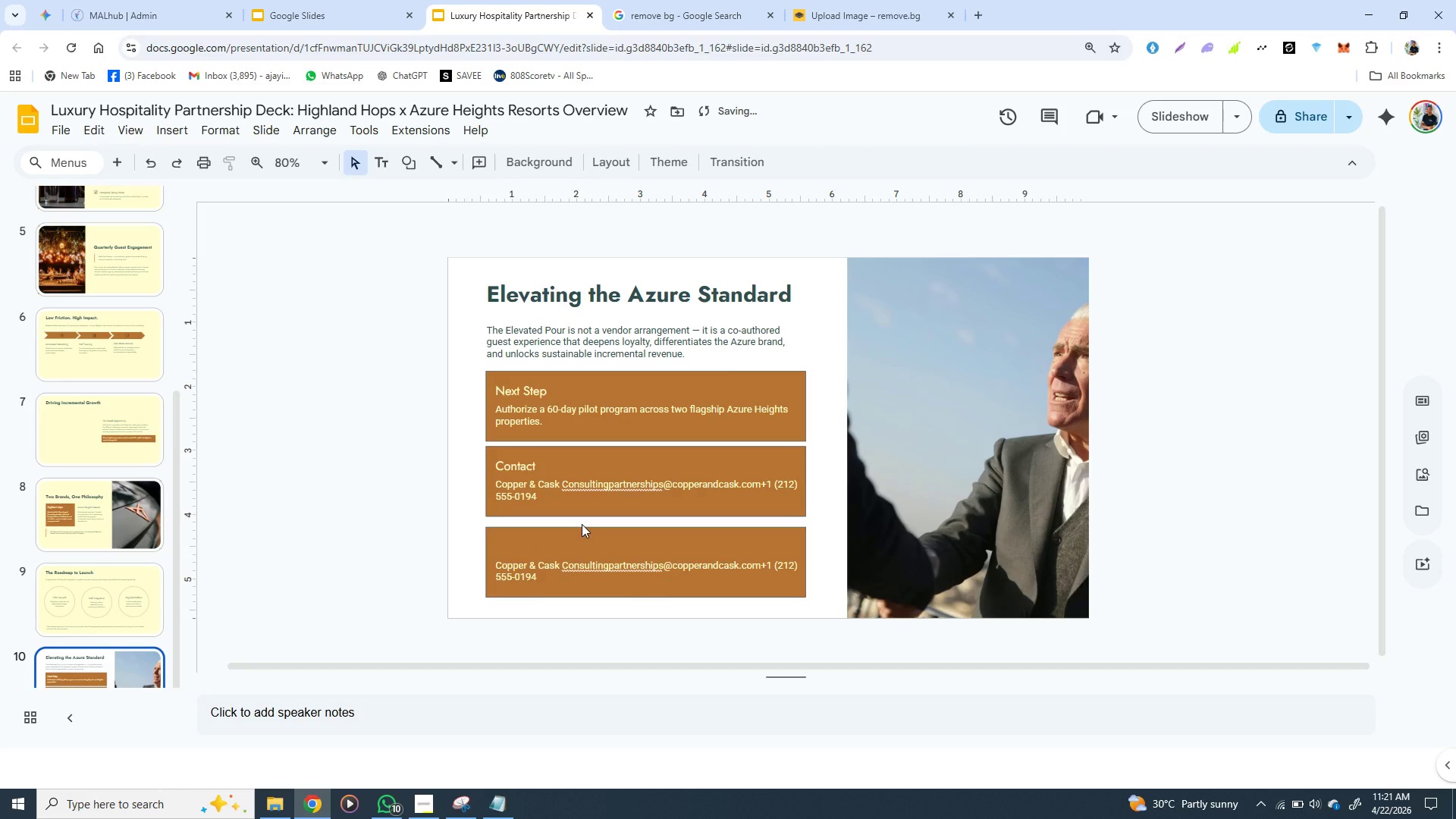 
left_click([582, 524])
 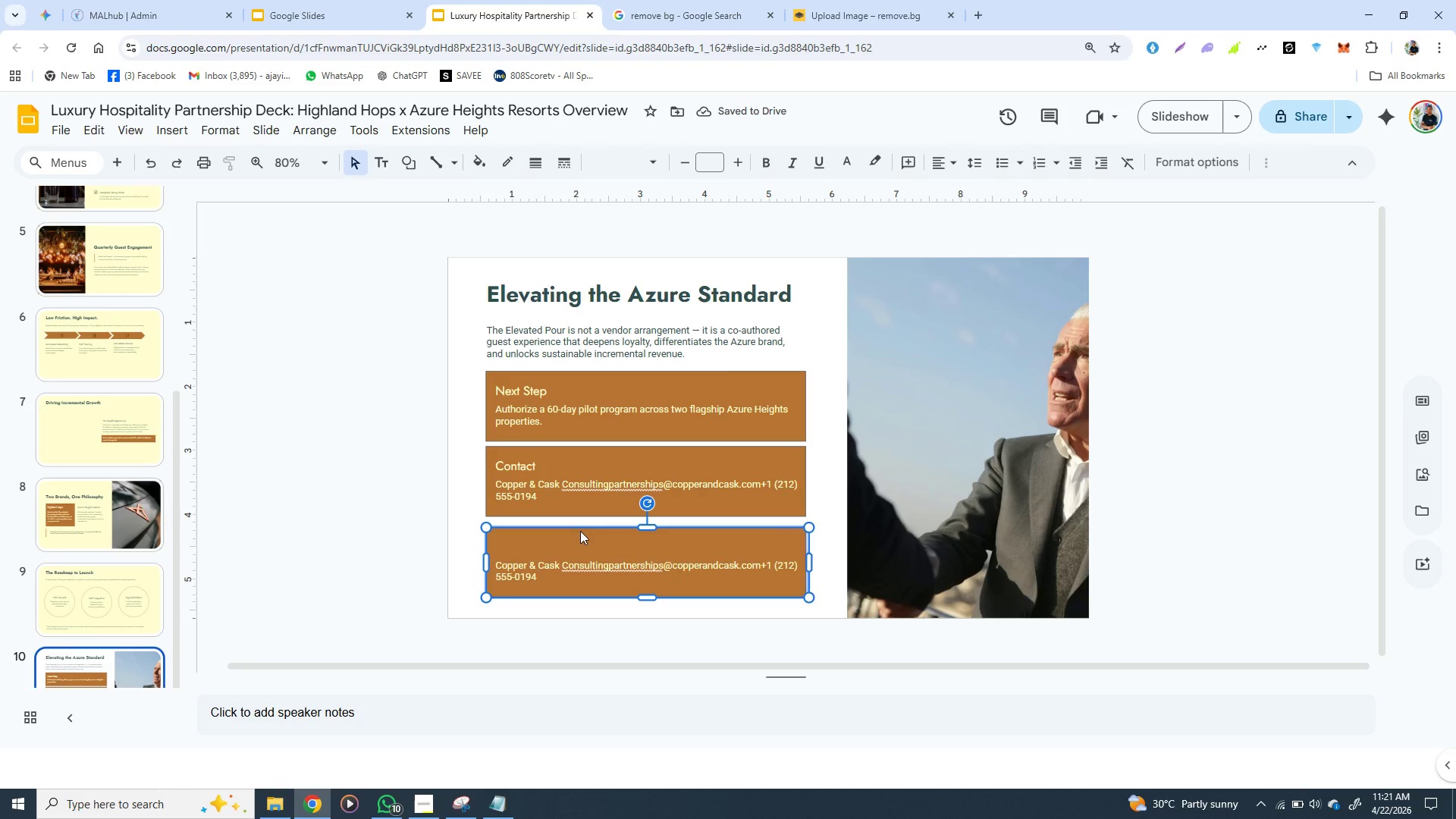 
left_click([580, 531])
 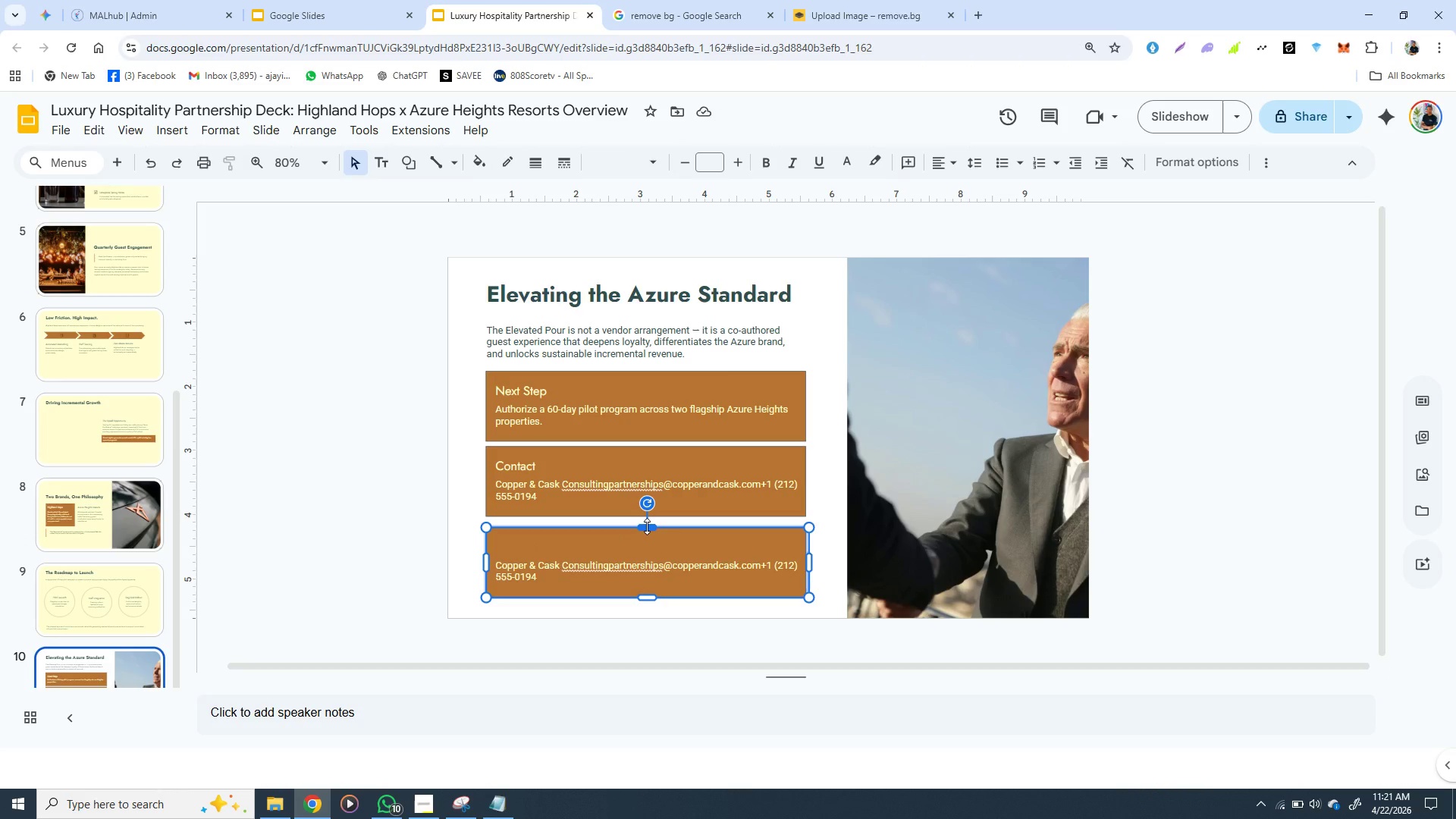 
left_click_drag(start_coordinate=[647, 527], to_coordinate=[647, 542])
 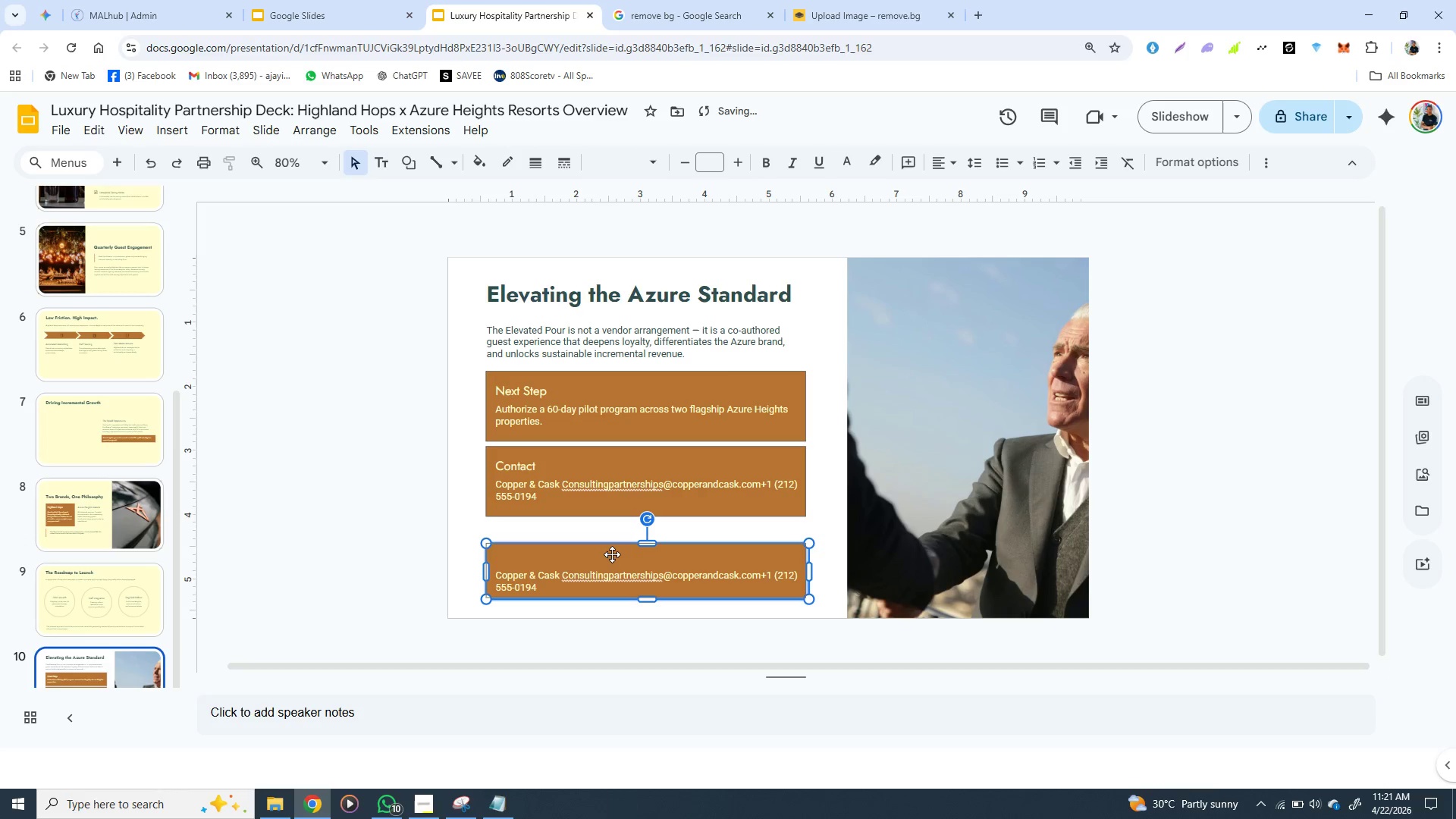 
left_click([612, 554])
 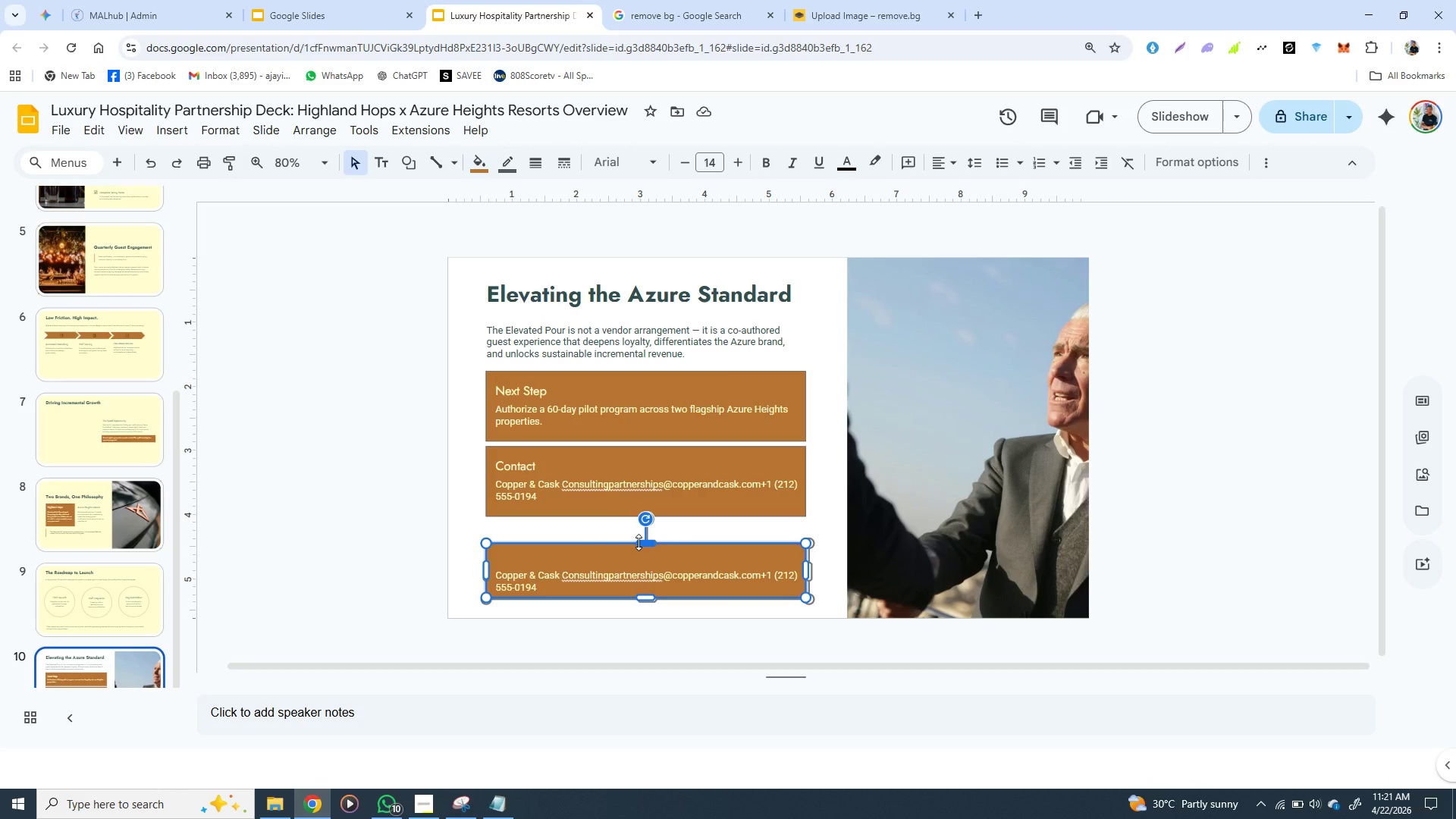 
left_click_drag(start_coordinate=[639, 542], to_coordinate=[639, 562])
 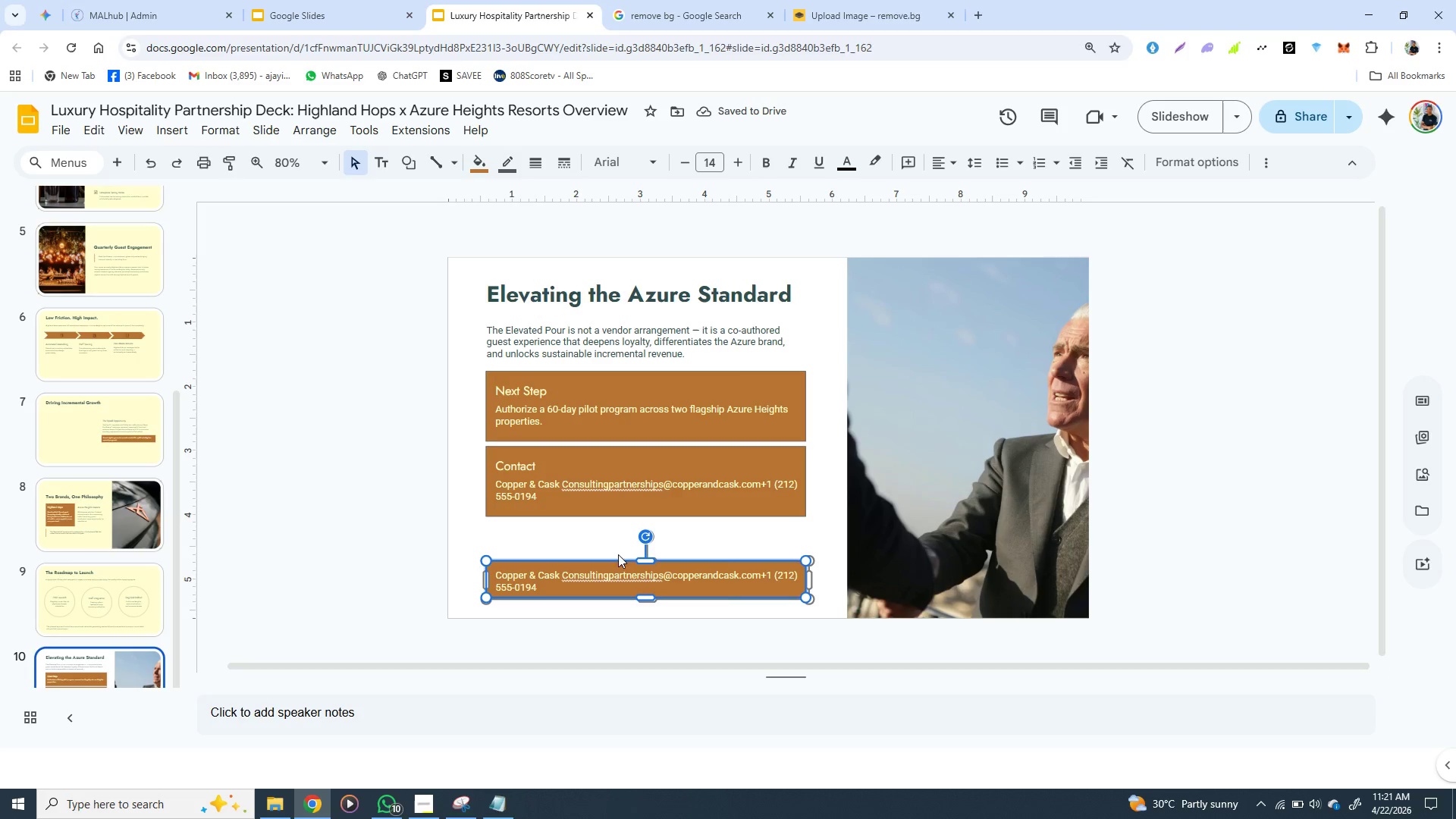 
left_click([619, 545])
 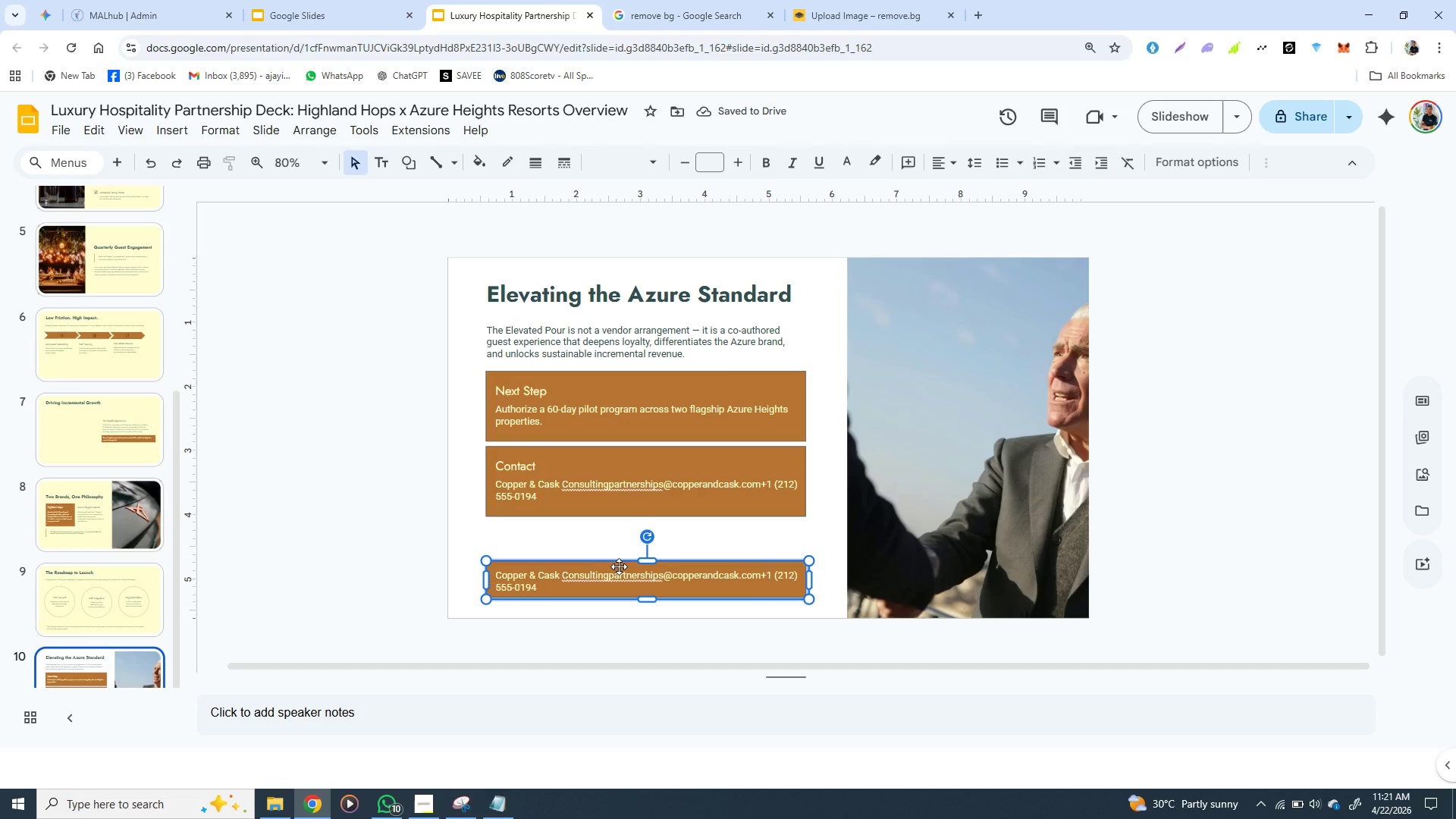 
left_click([619, 566])
 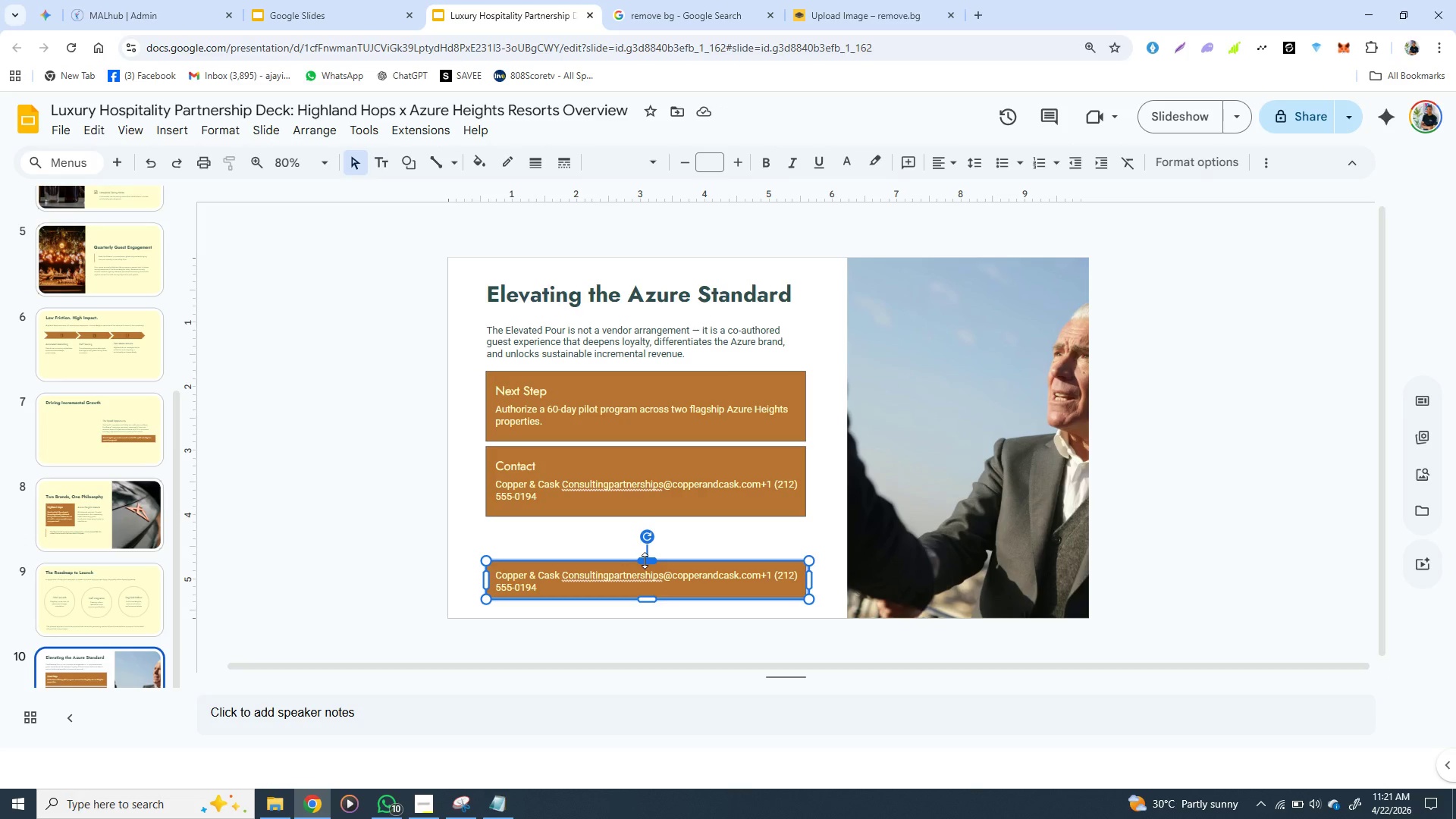 
left_click_drag(start_coordinate=[645, 560], to_coordinate=[642, 549])
 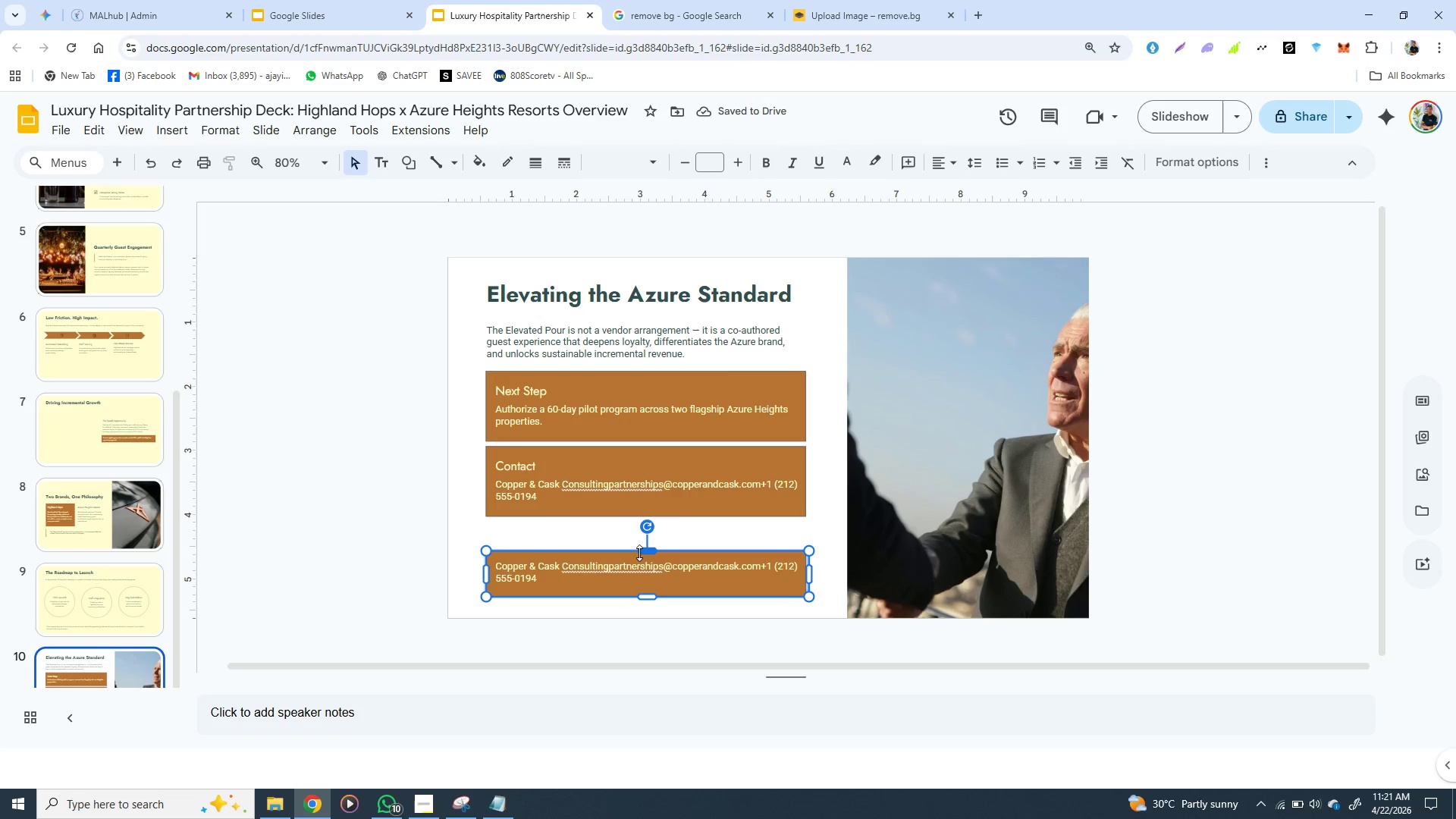 
left_click([598, 641])
 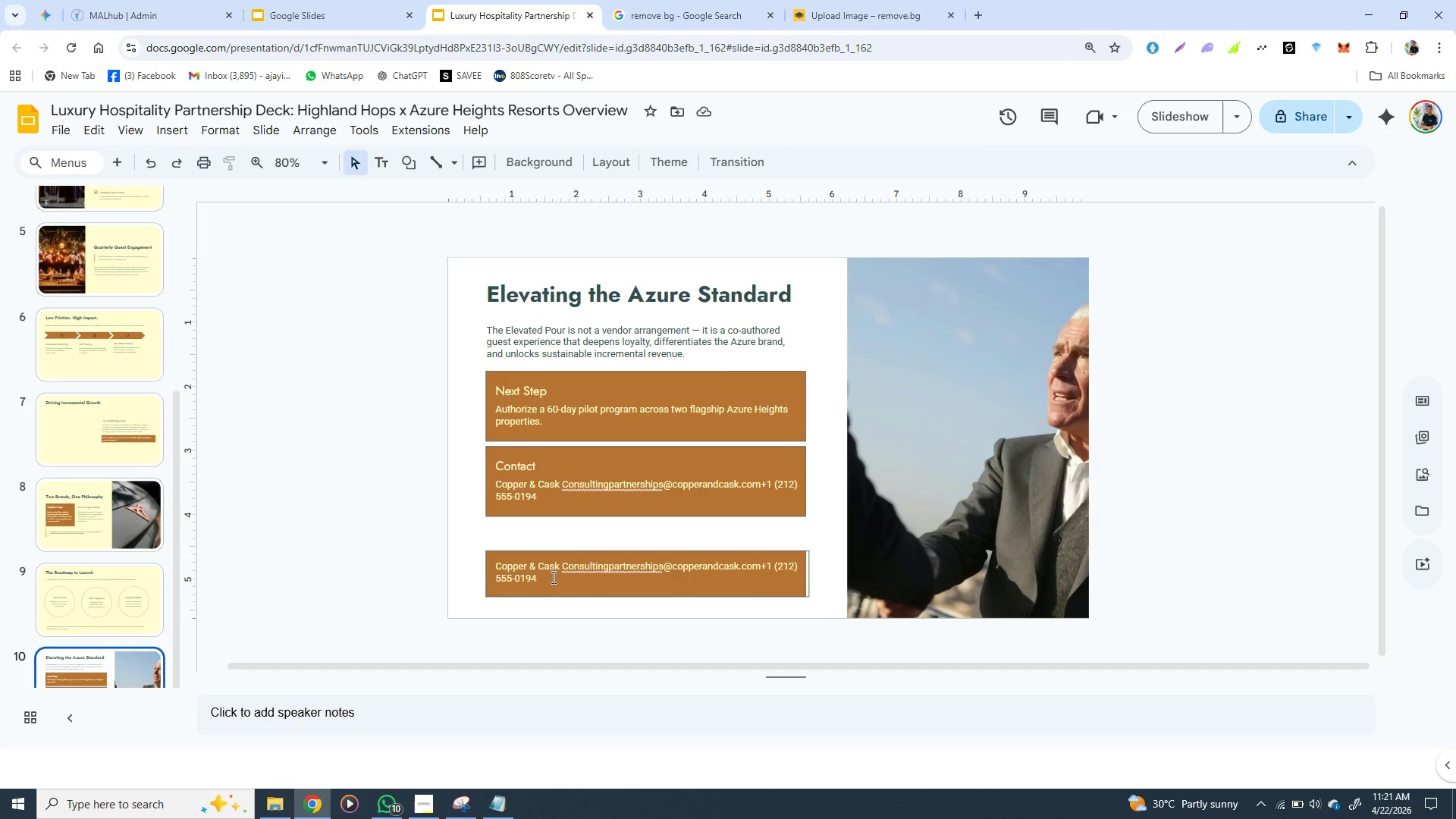 
left_click([548, 578])
 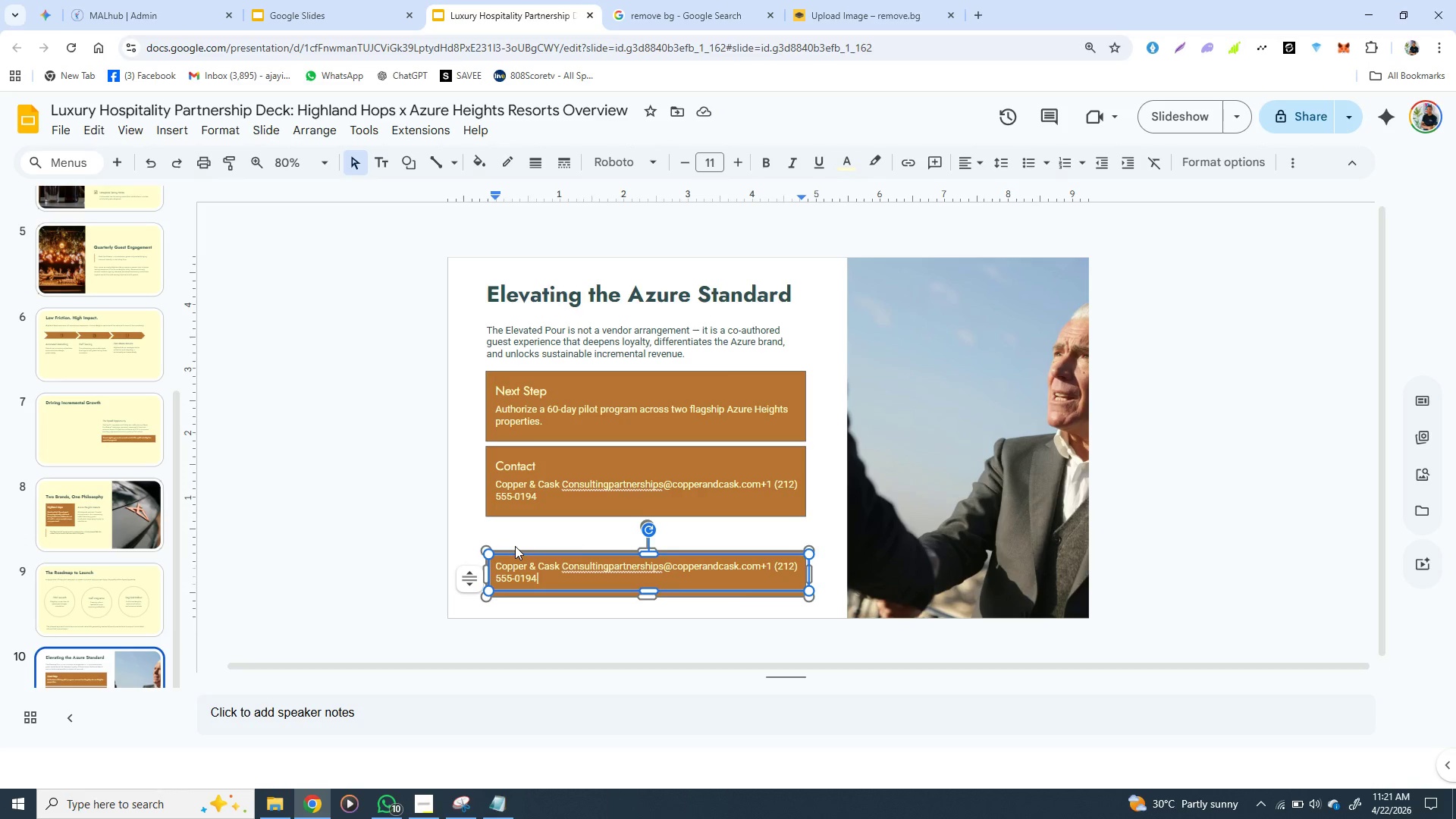 
left_click([515, 546])
 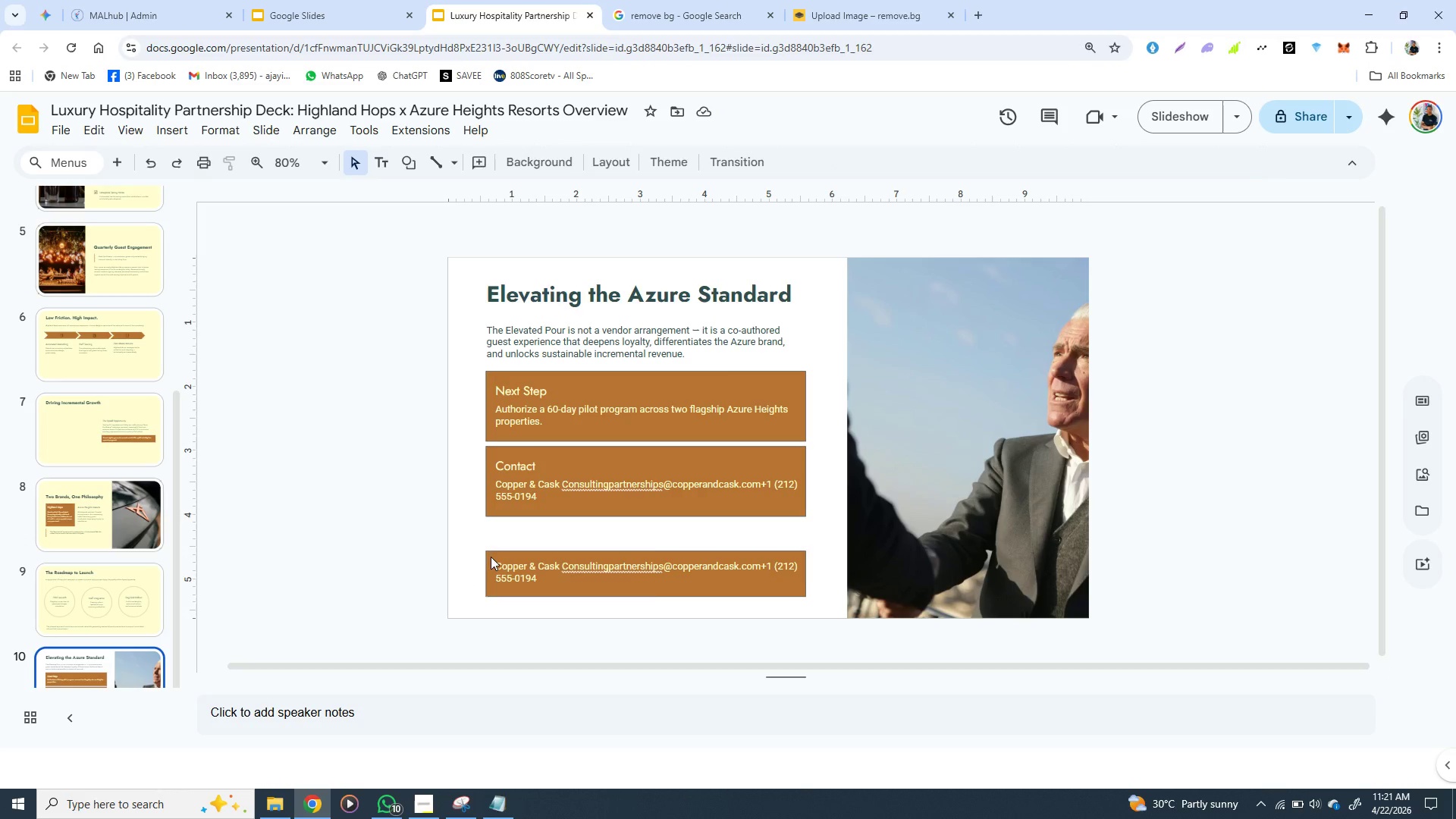 
left_click([491, 552])
 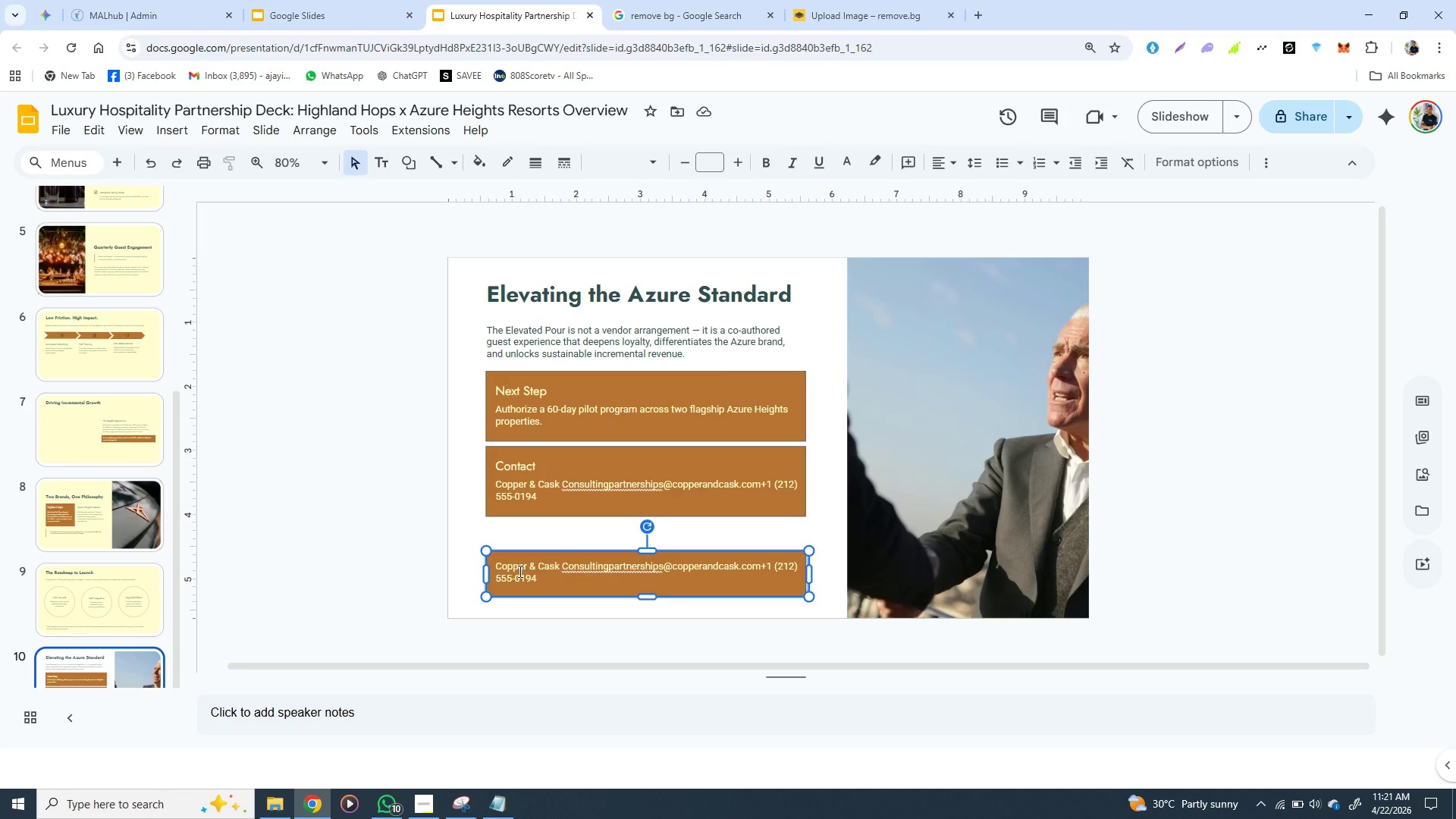 
double_click([519, 571])
 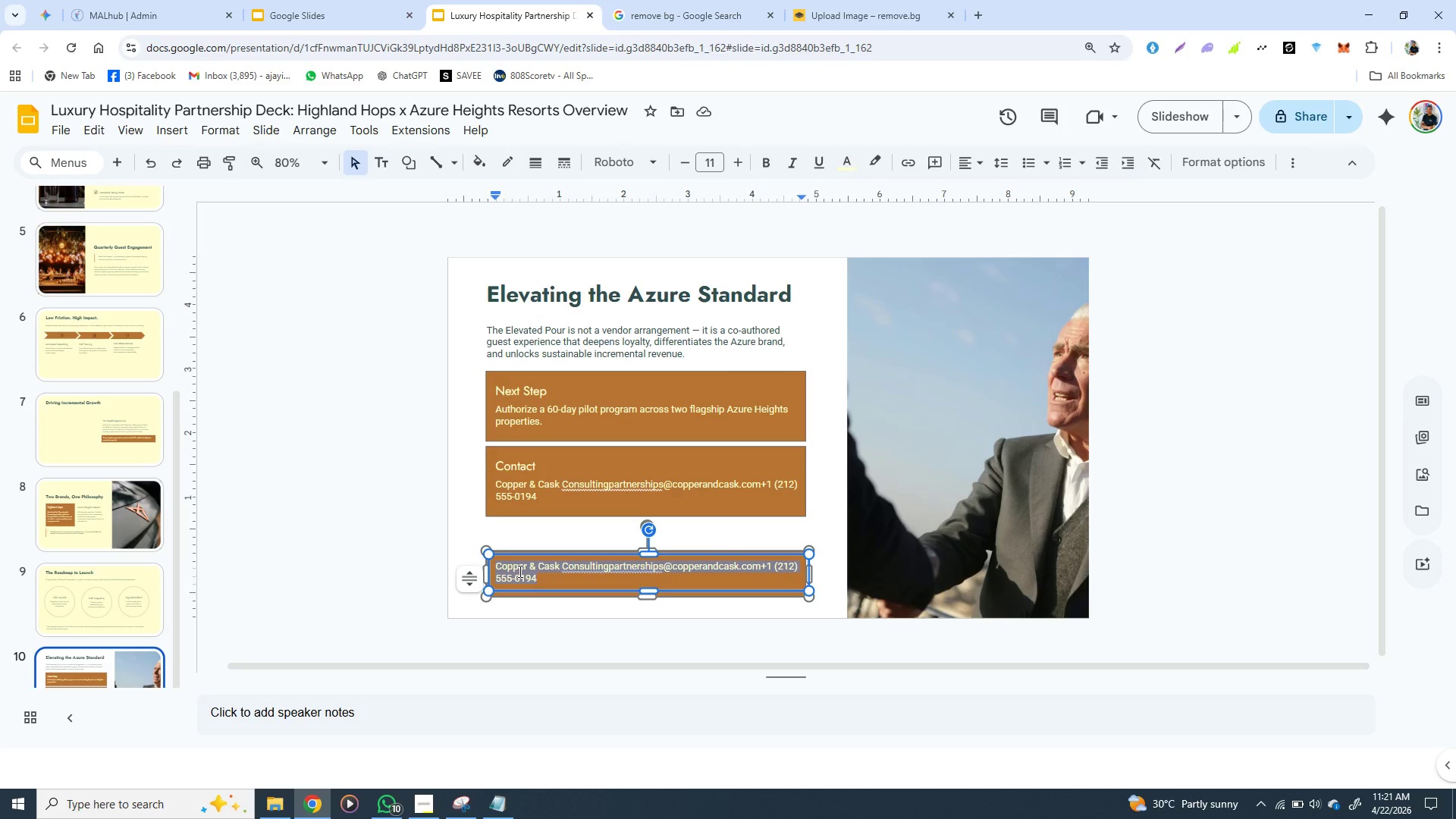 
triple_click([519, 571])
 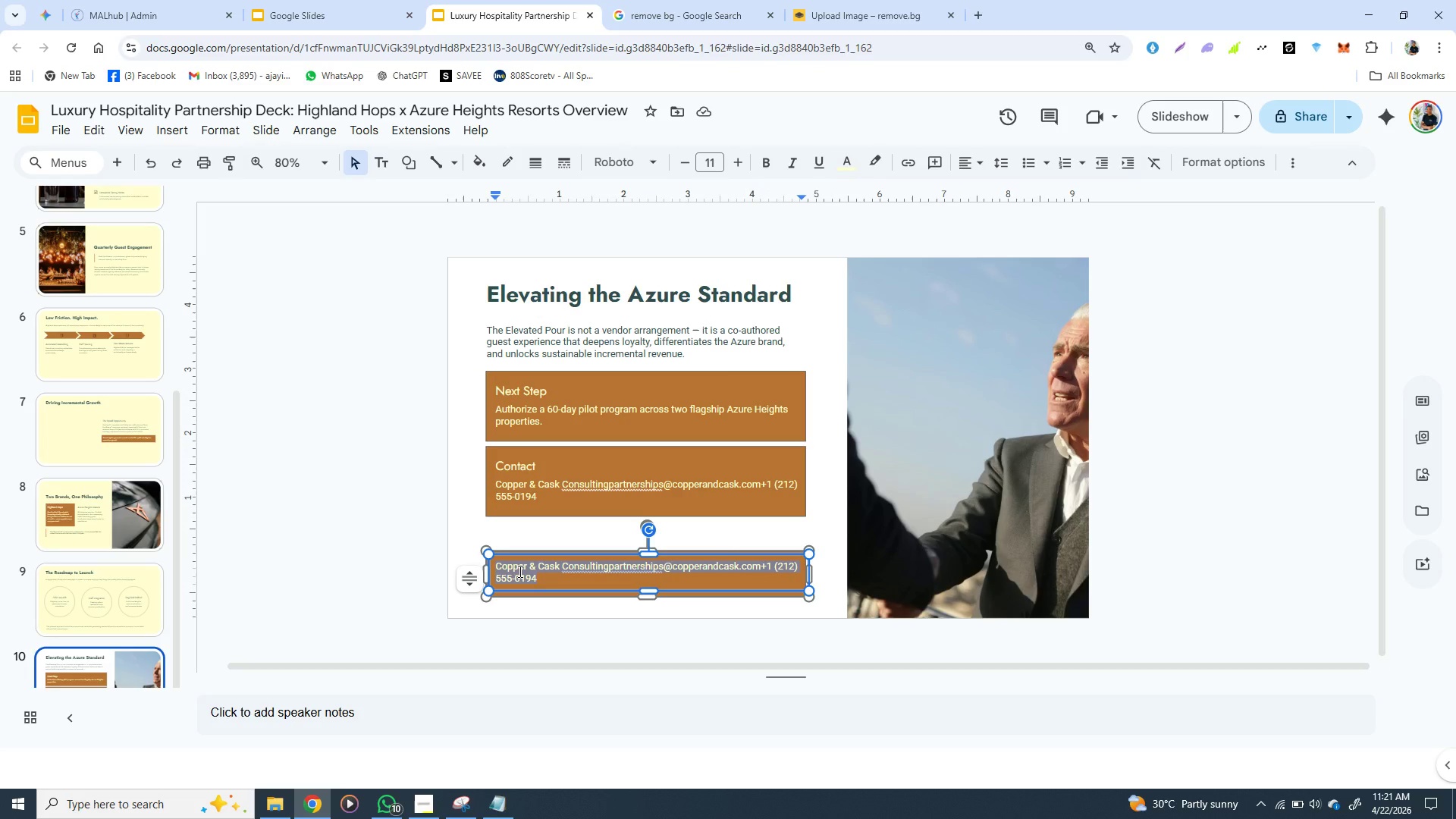 
triple_click([519, 571])
 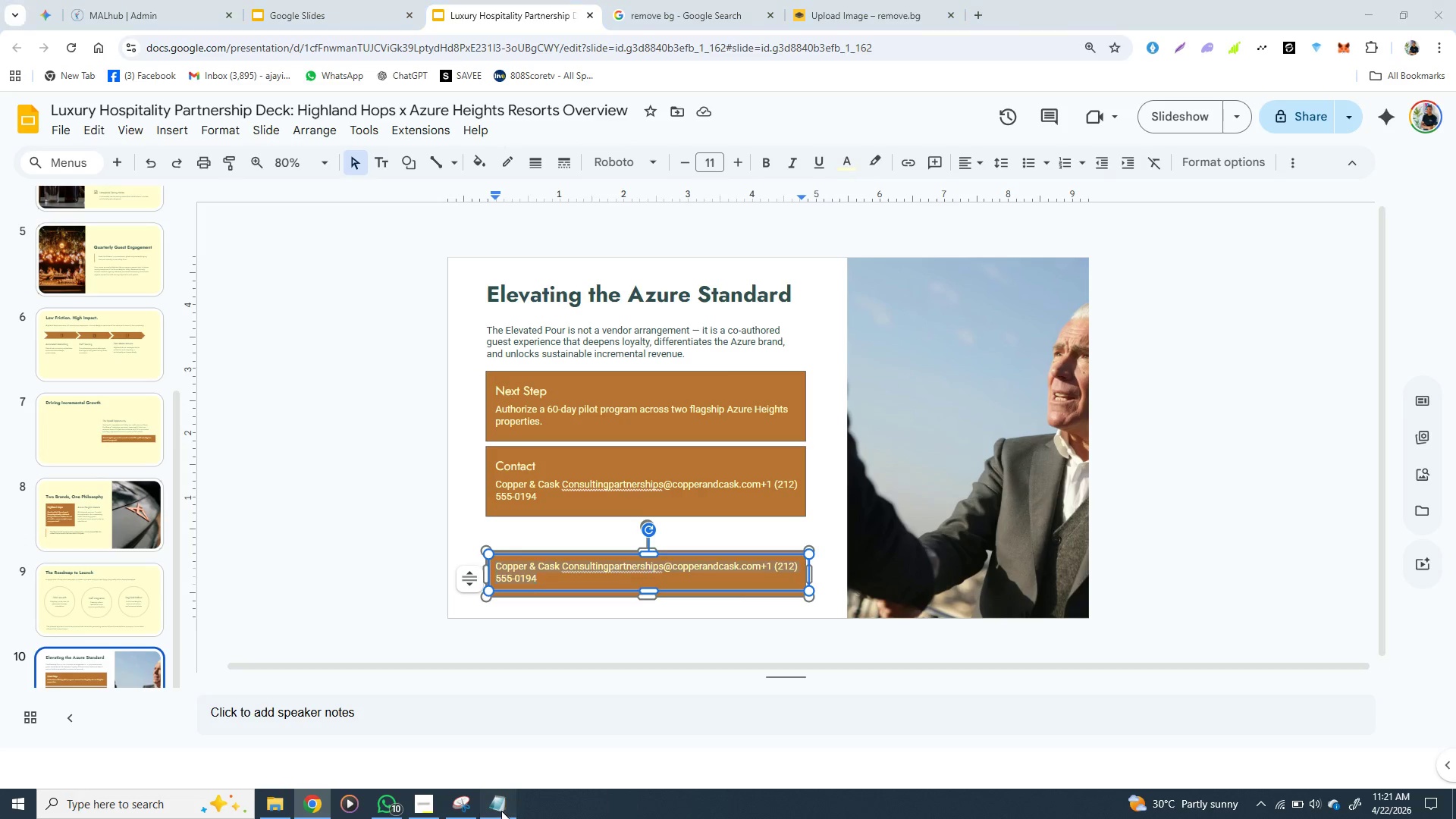 
left_click([501, 811])
 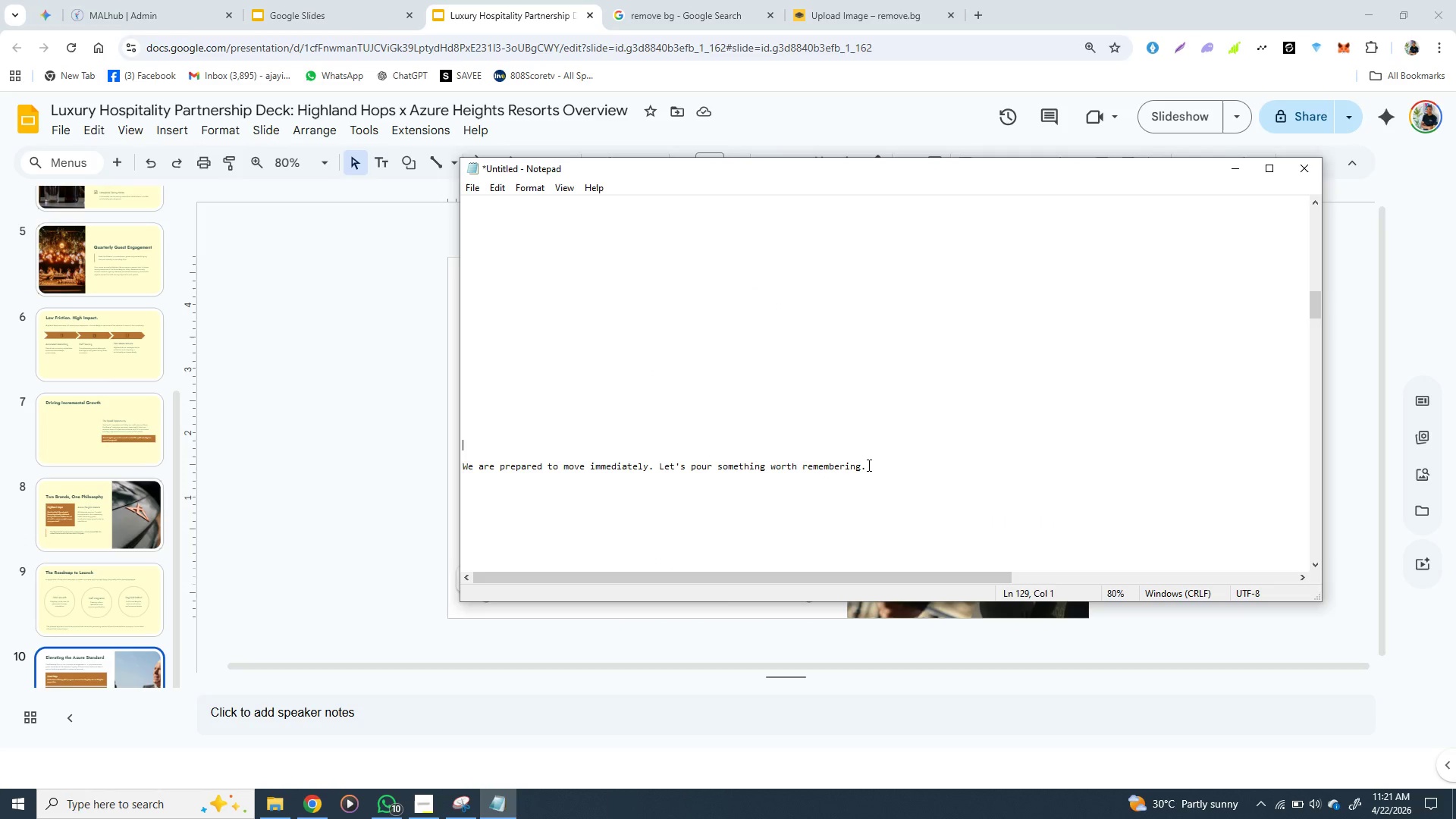 
left_click_drag(start_coordinate=[868, 465], to_coordinate=[464, 467])
 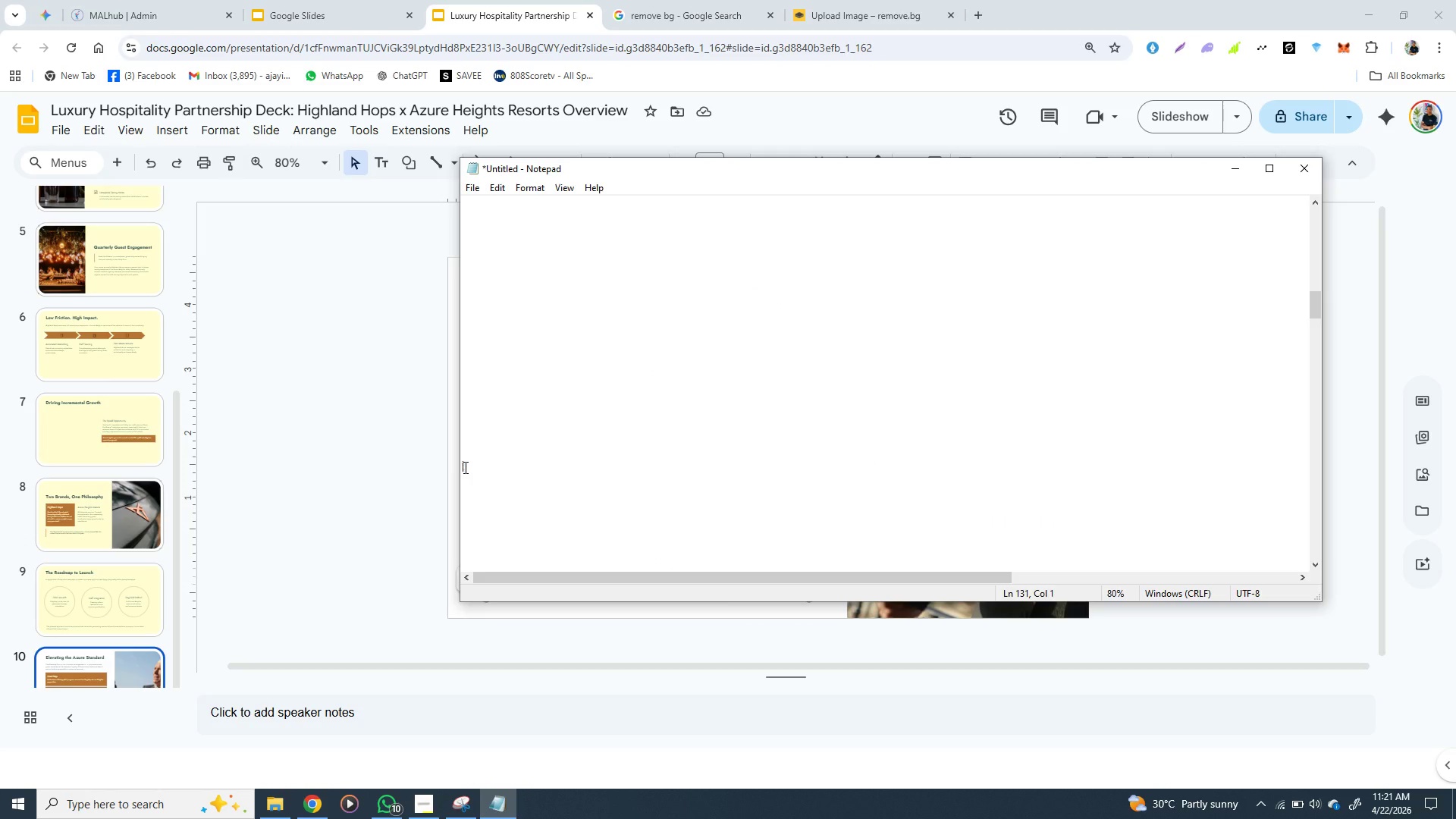 
key(Control+X)
 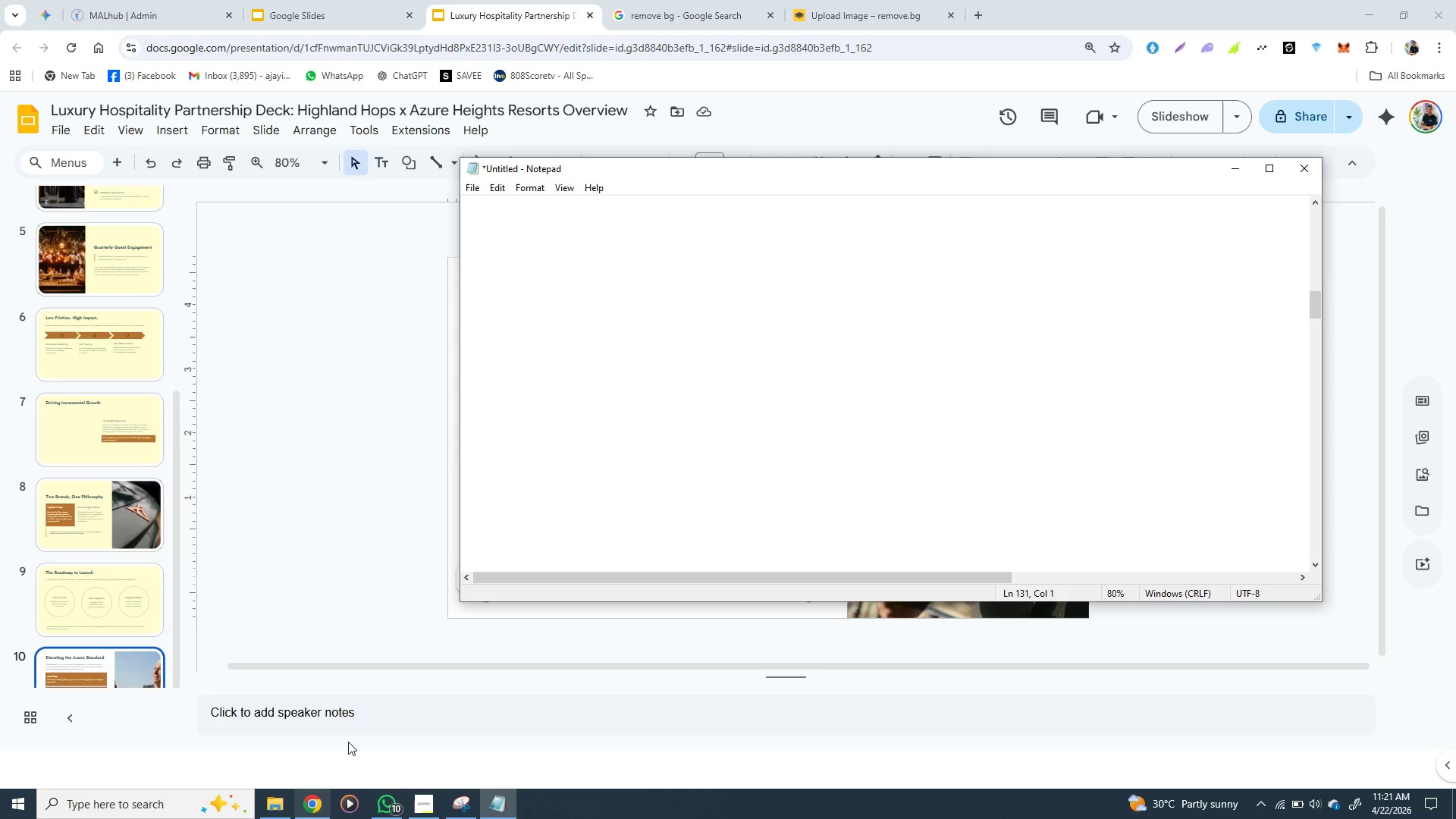 
left_click([386, 620])
 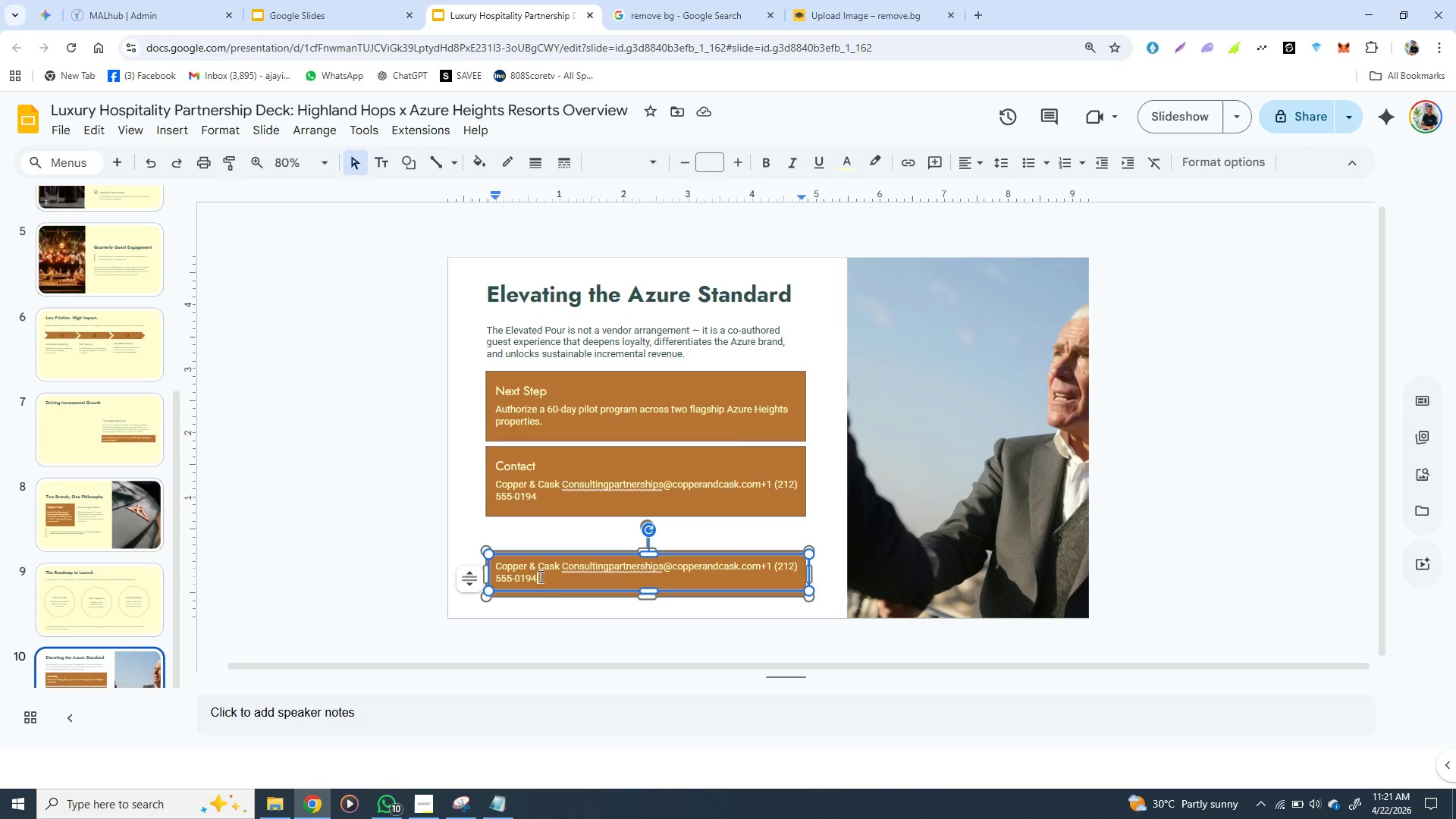 
double_click([539, 576])
 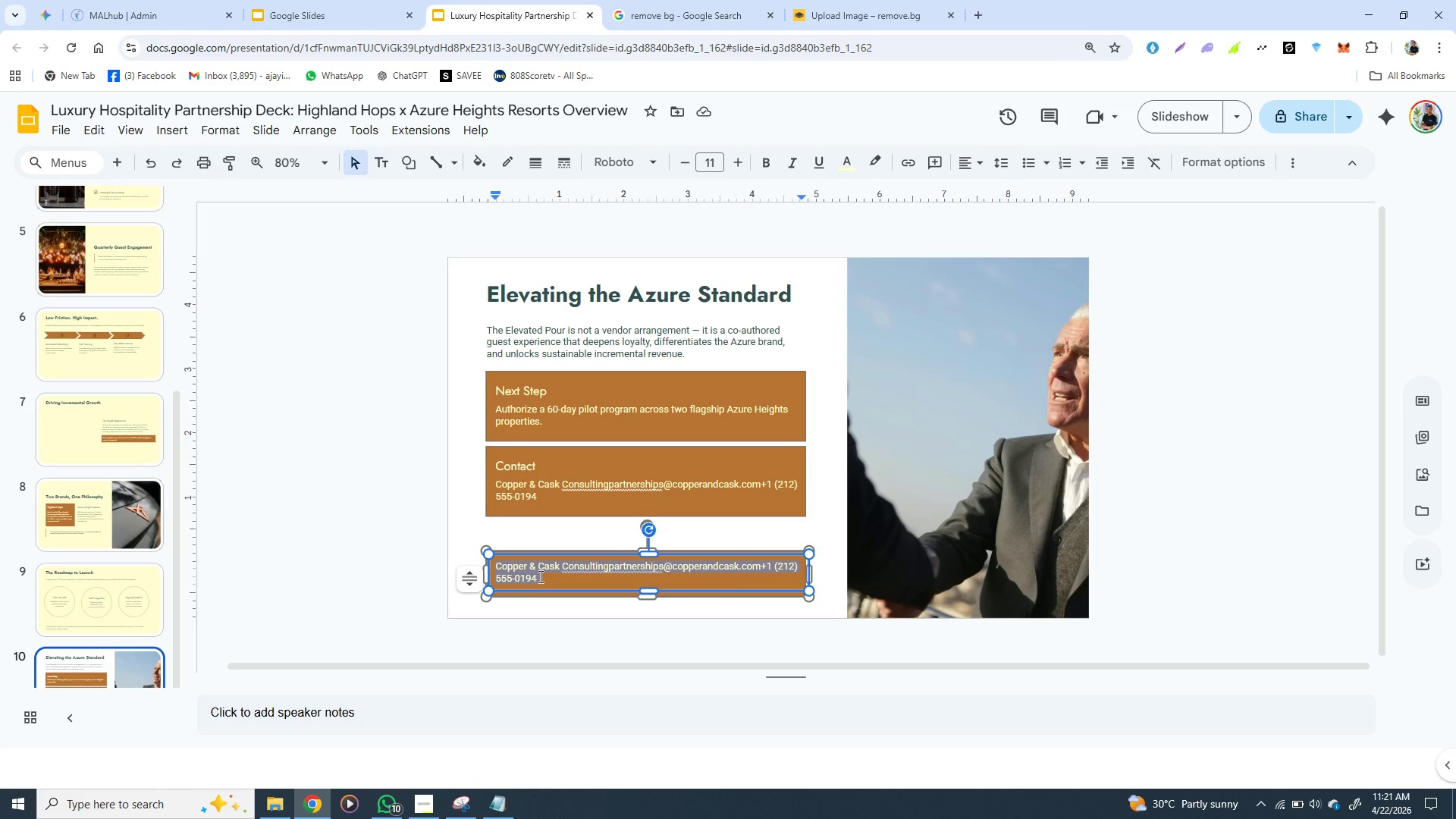 
triple_click([539, 576])
 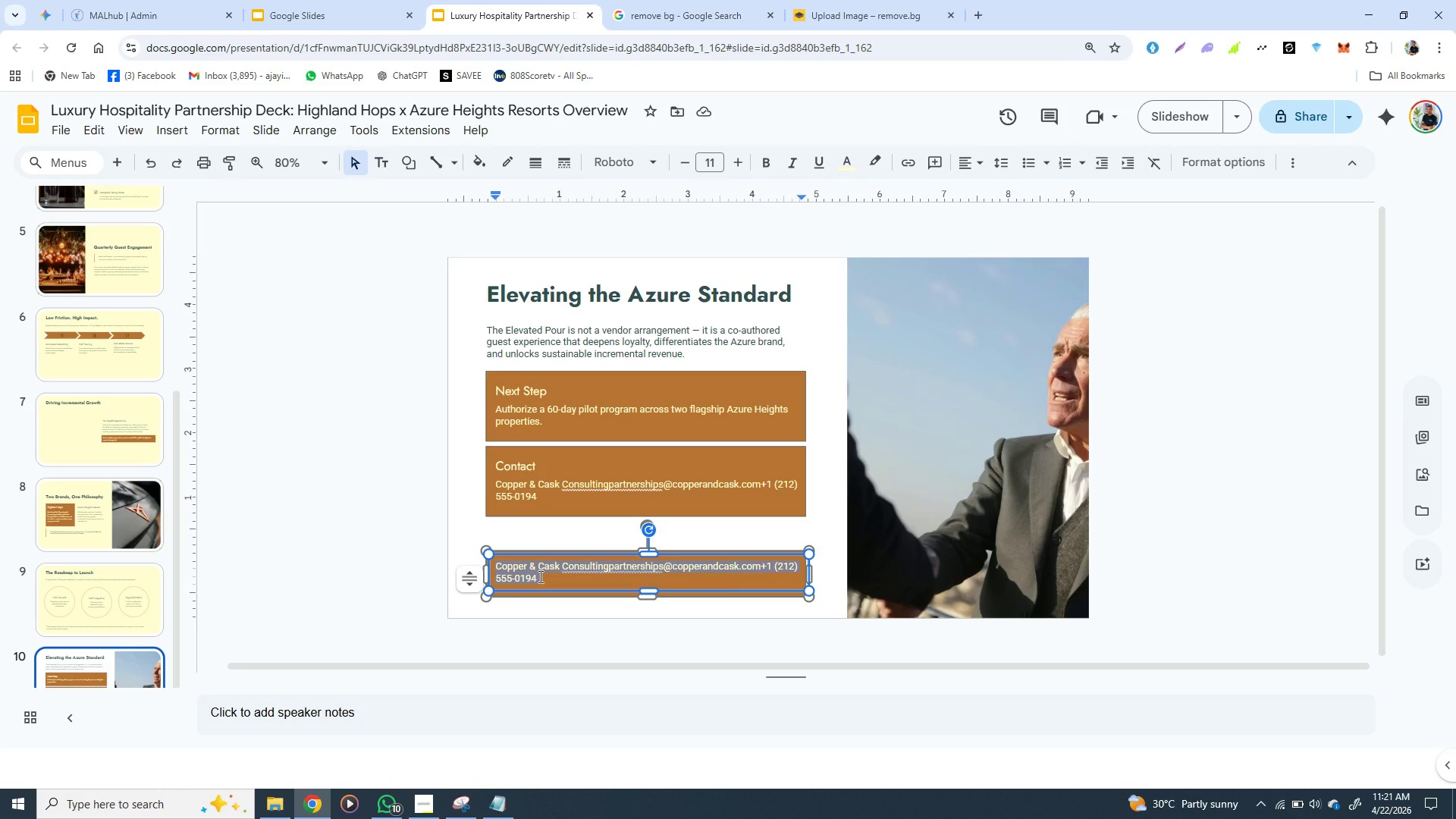 
key(Control+V)
 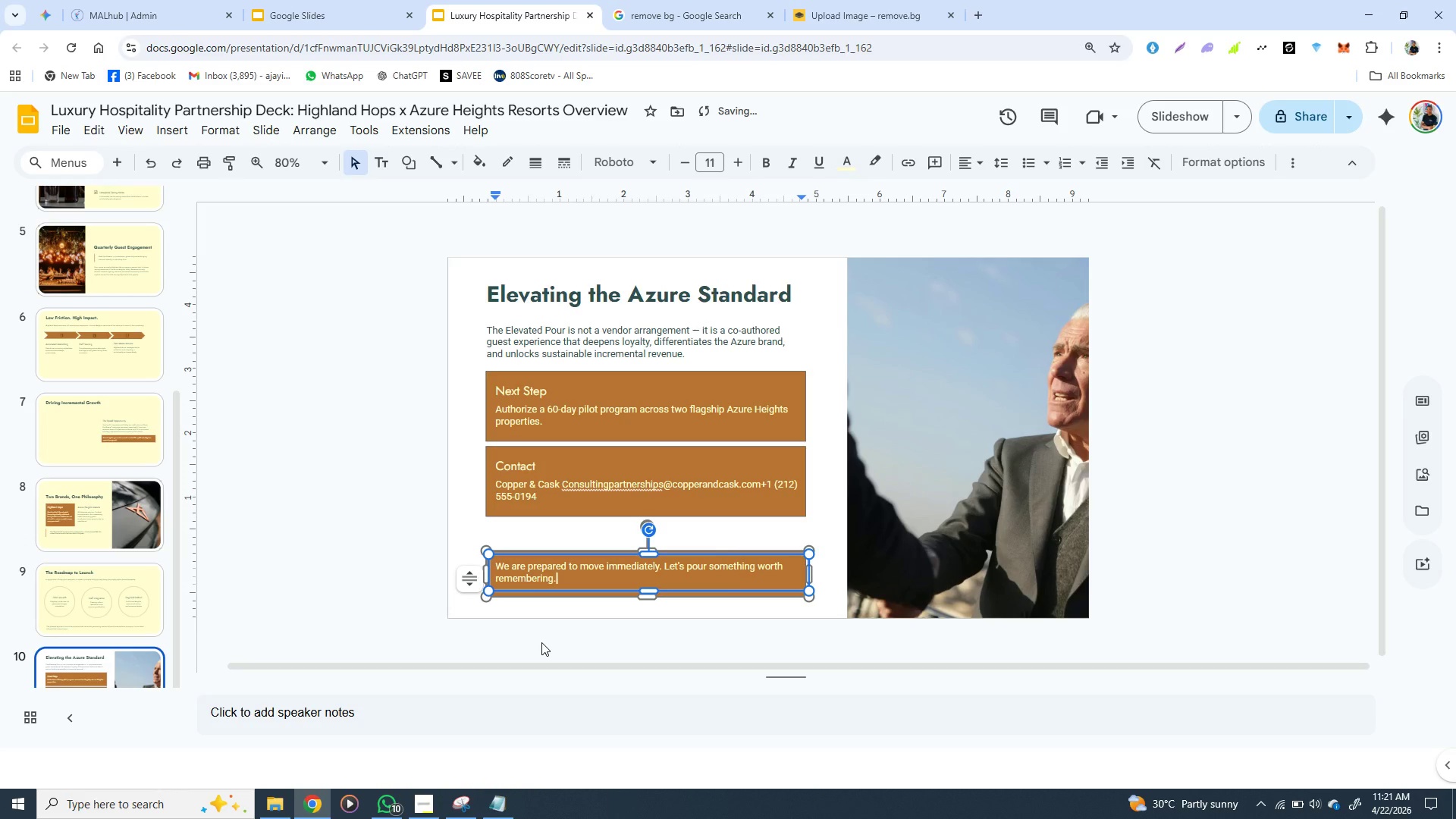 
left_click([541, 642])
 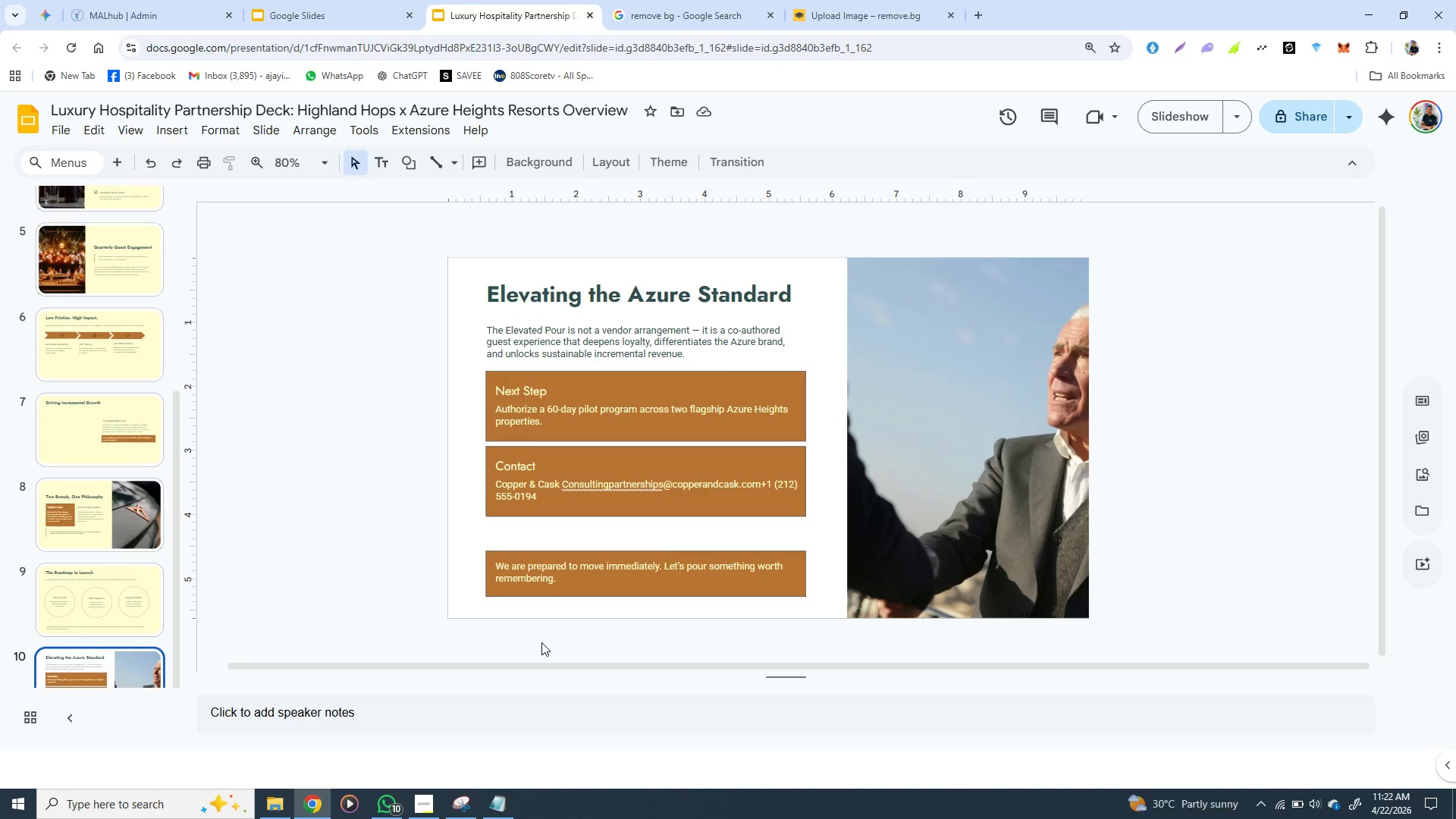 
wait(13.36)
 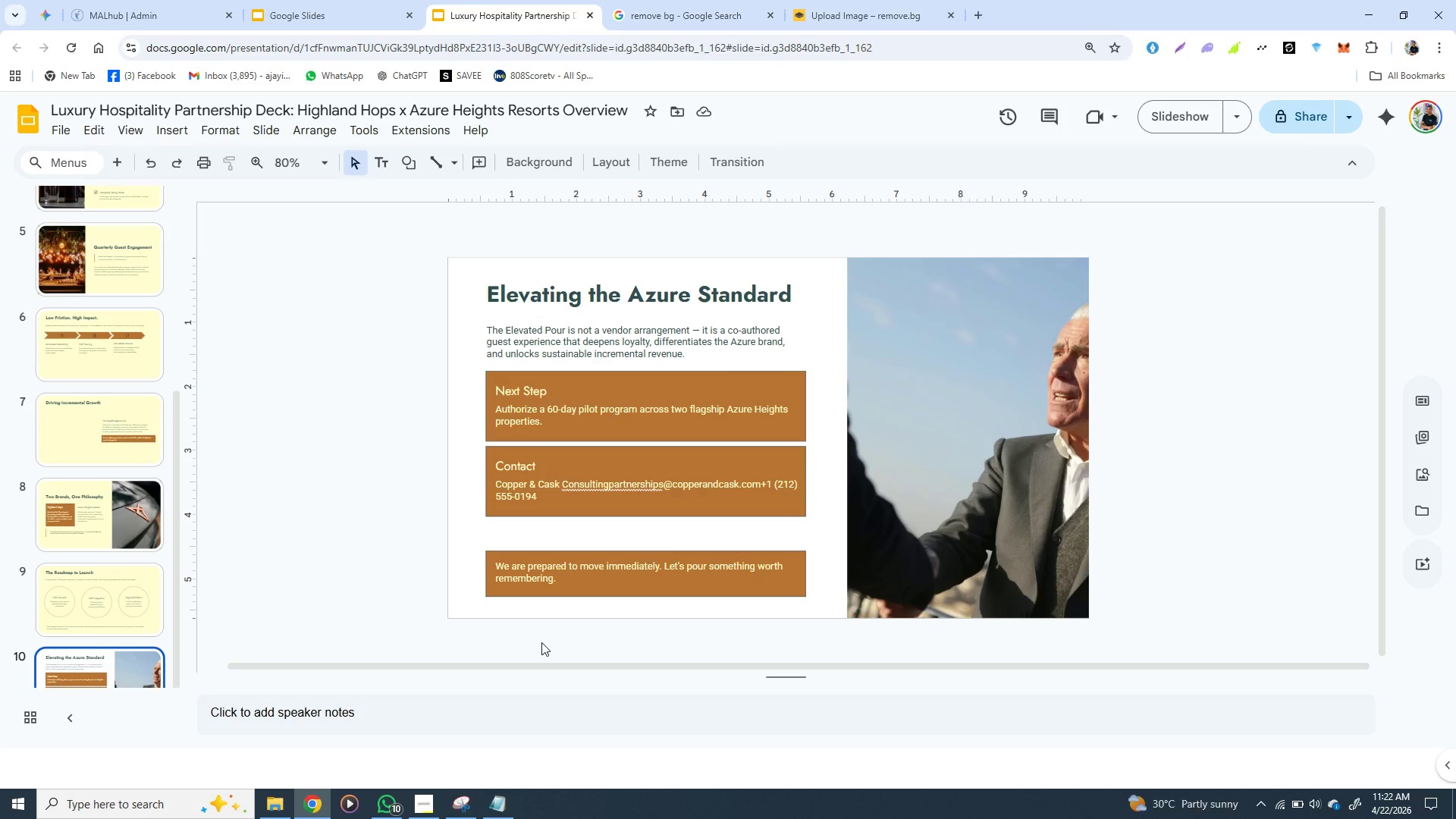 
left_click([529, 557])
 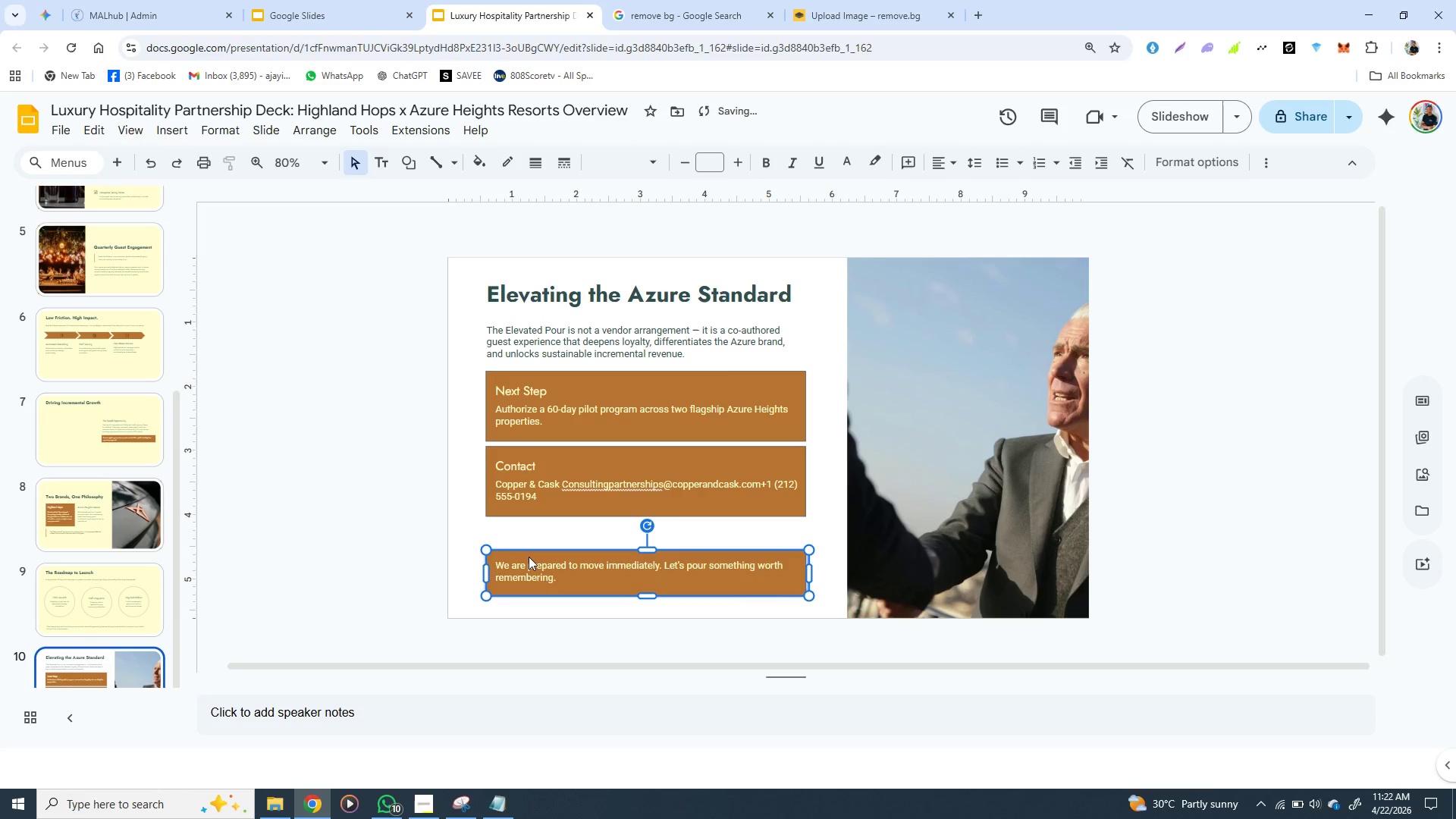 
hold_key(key=ArrowUp, duration=1.39)
 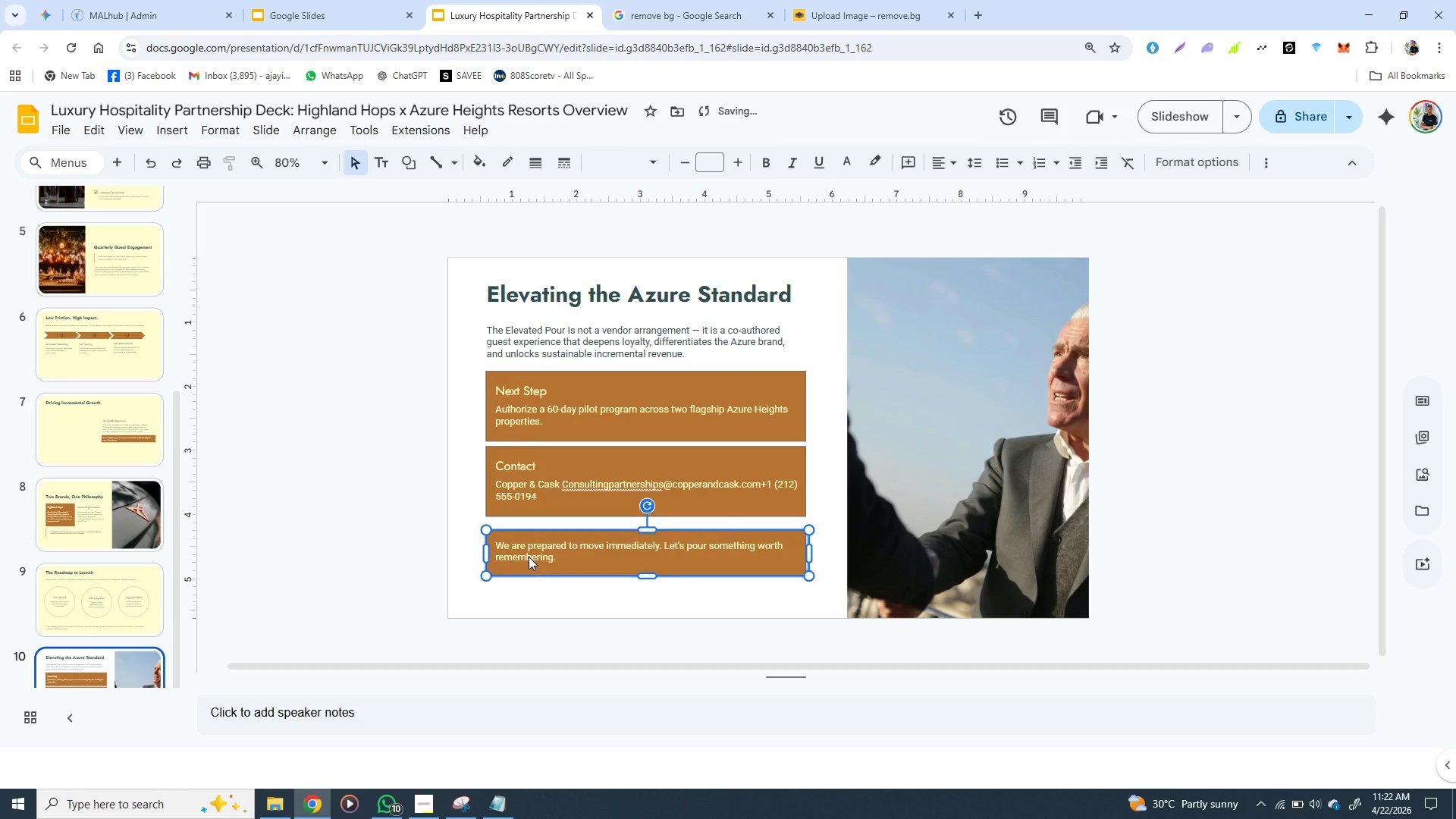 
key(ArrowUp)
 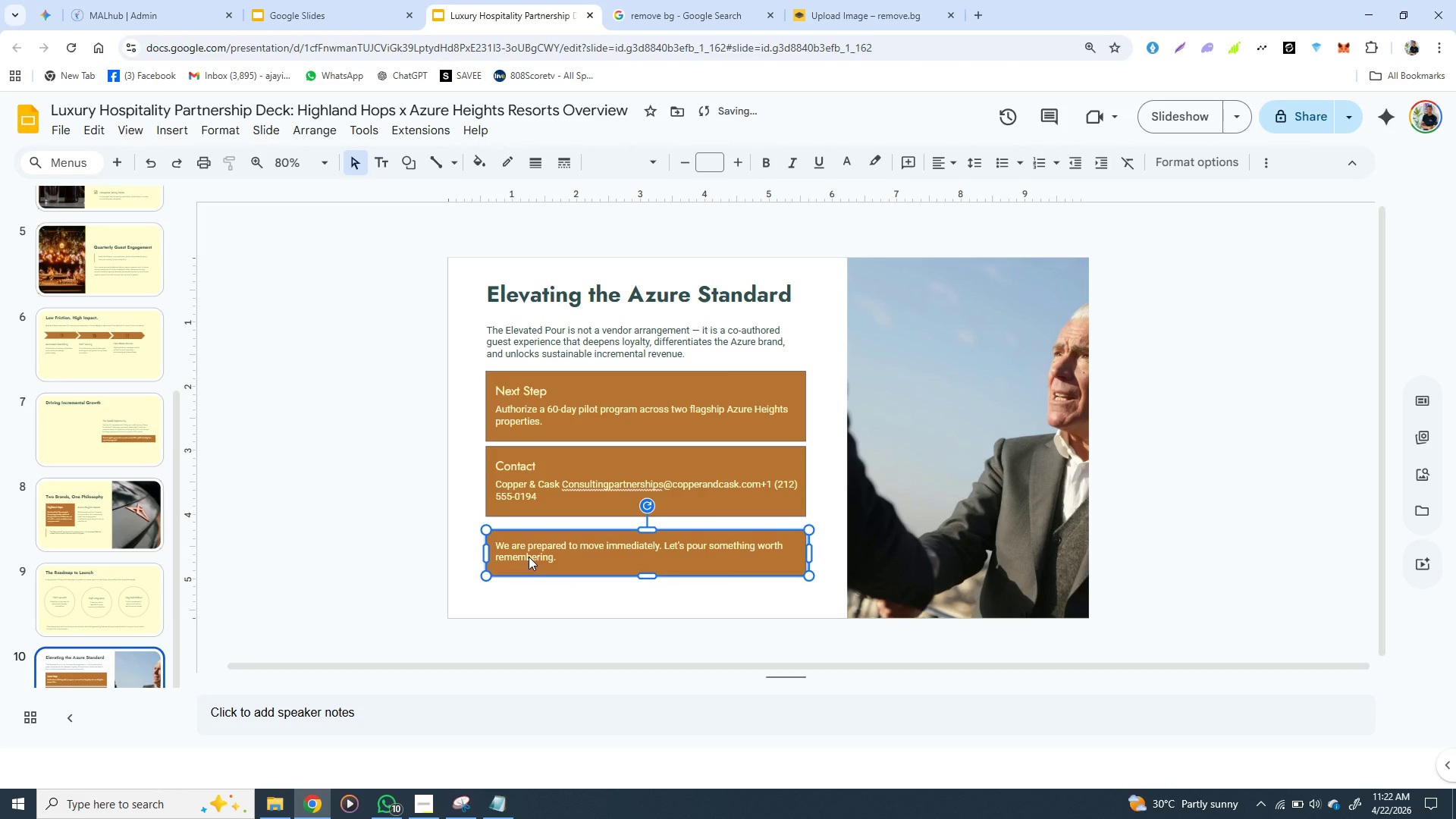 
key(ArrowUp)
 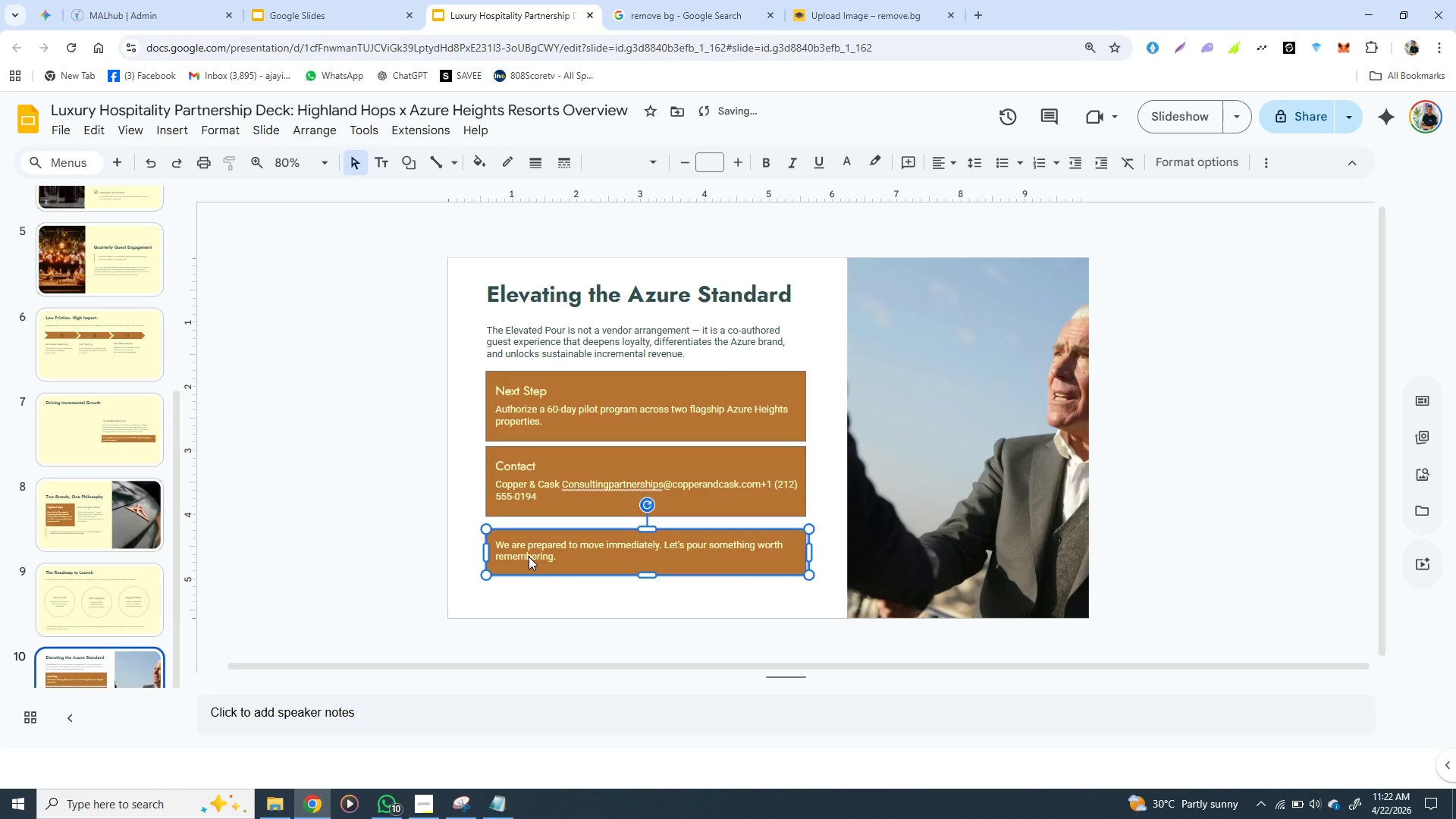 
hold_key(key=ArrowUp, duration=0.61)
 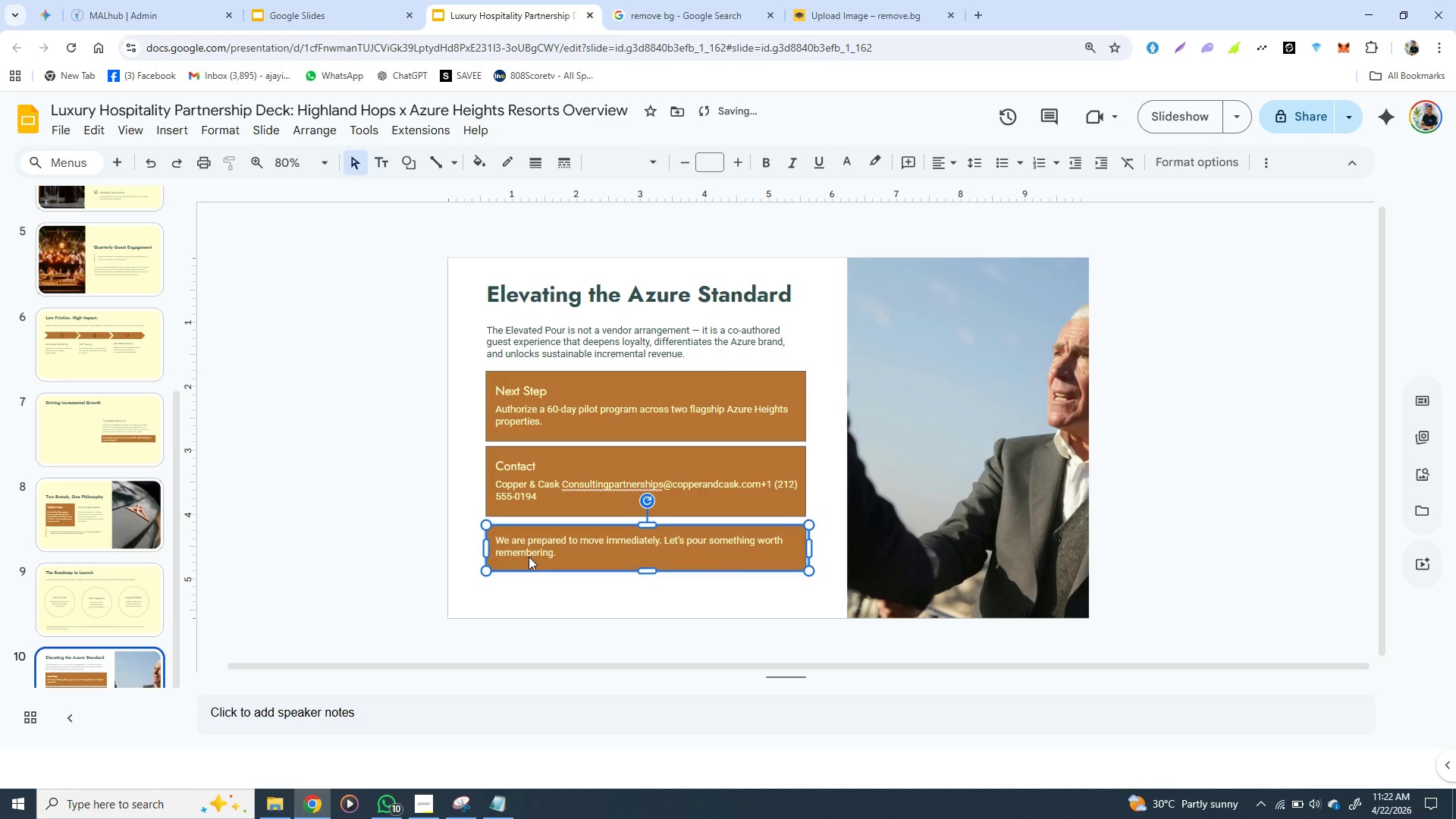 
key(ArrowUp)
 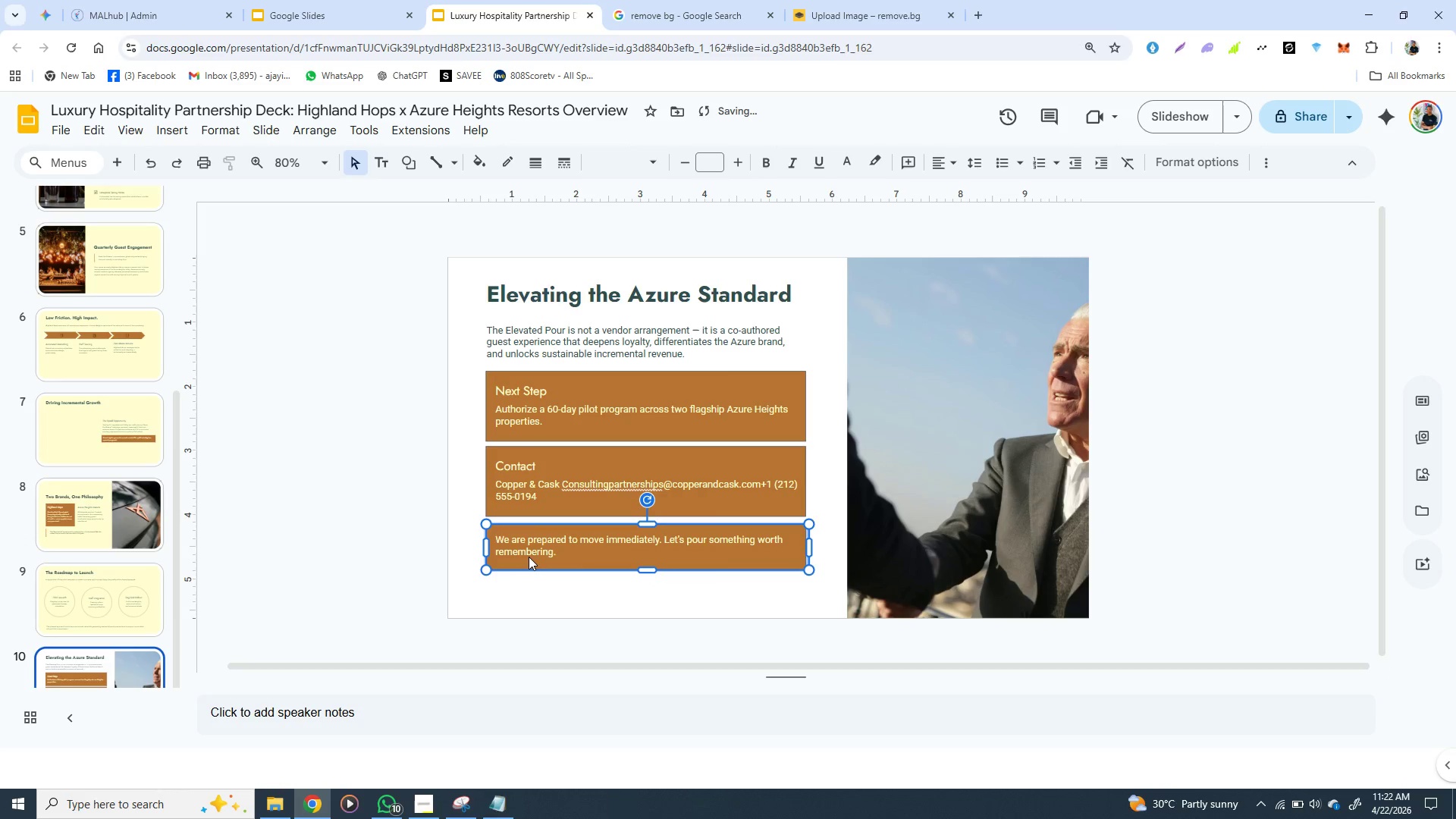 
key(ArrowUp)
 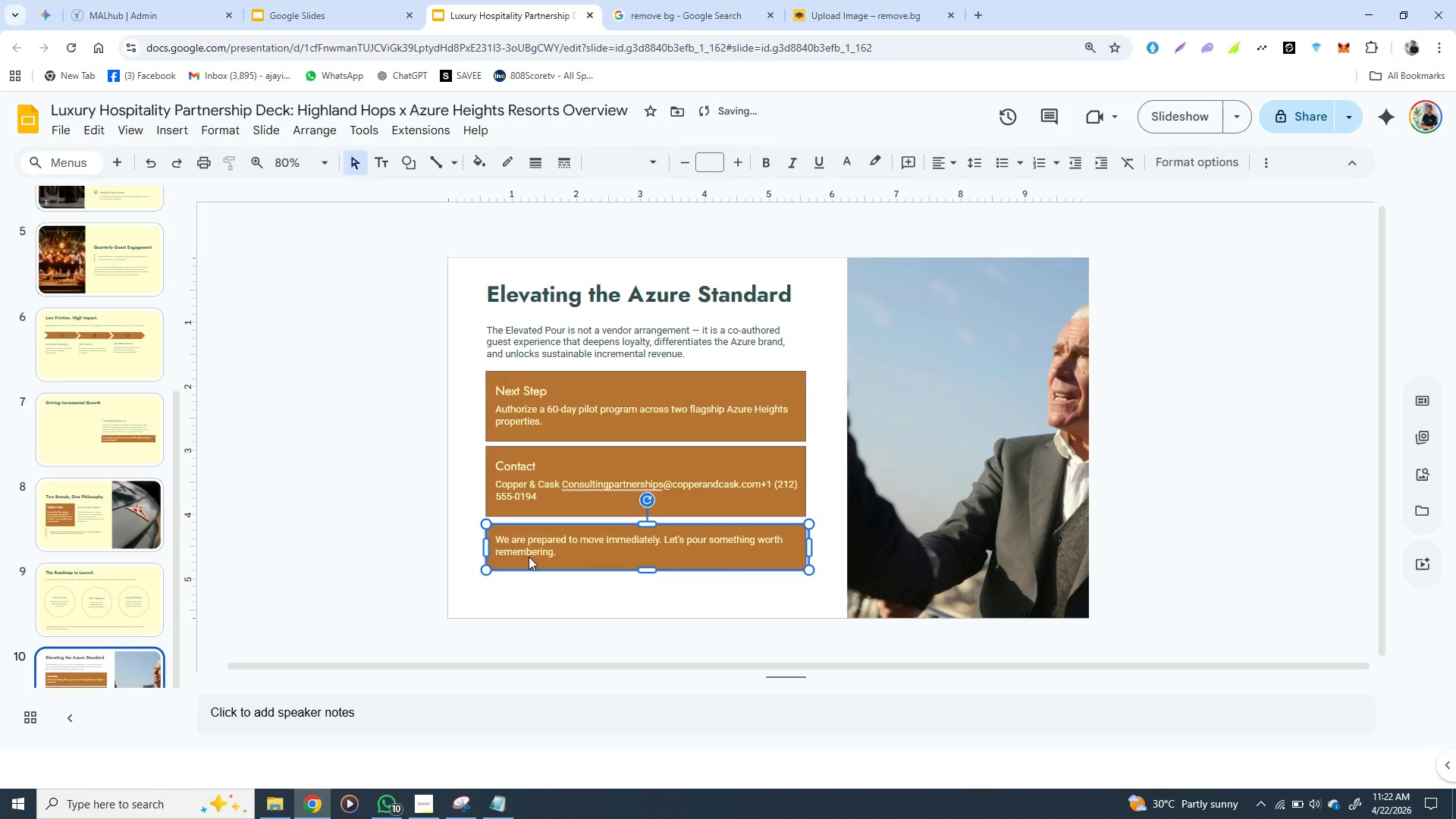 
key(ArrowUp)
 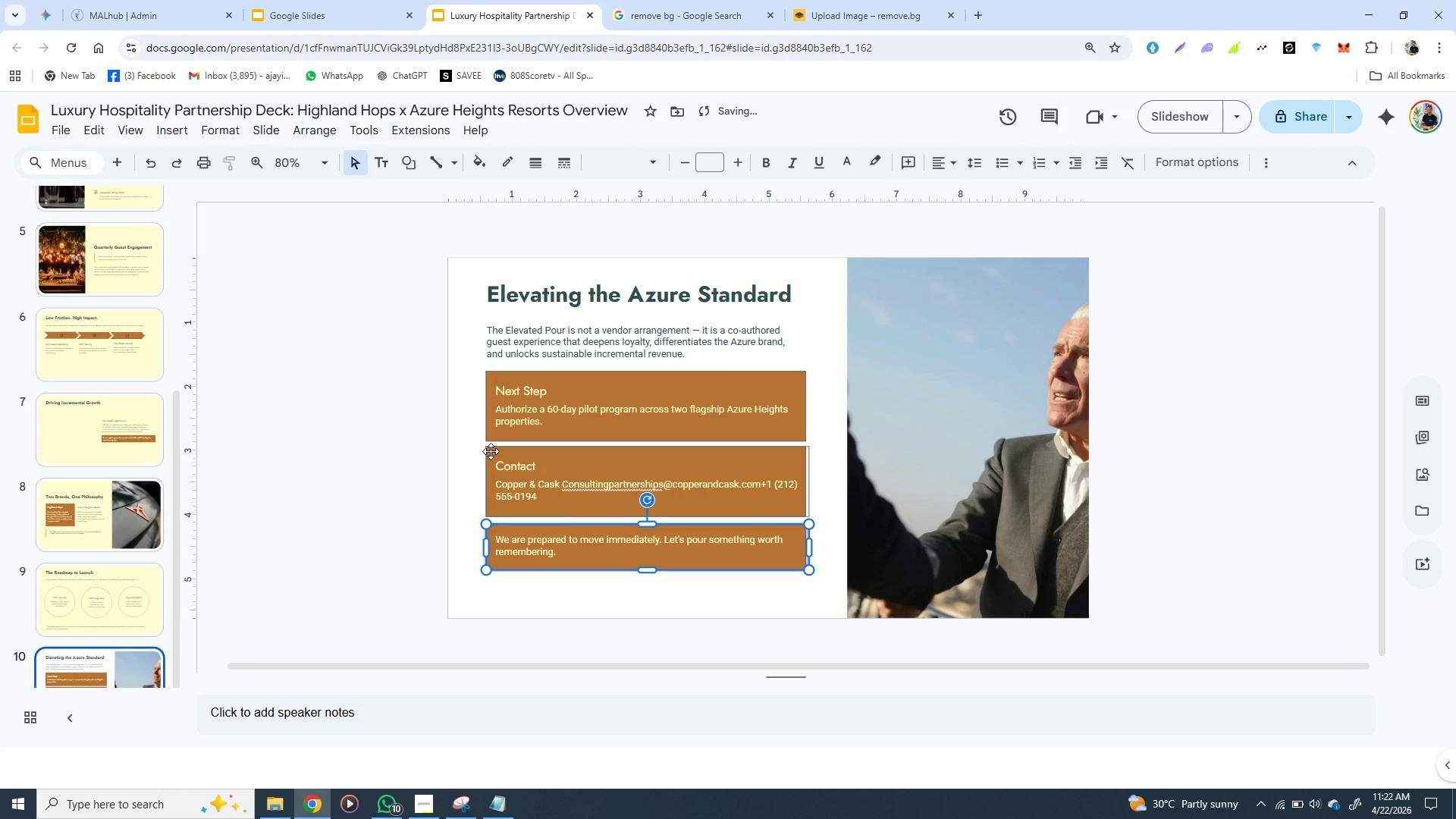 
left_click([490, 451])
 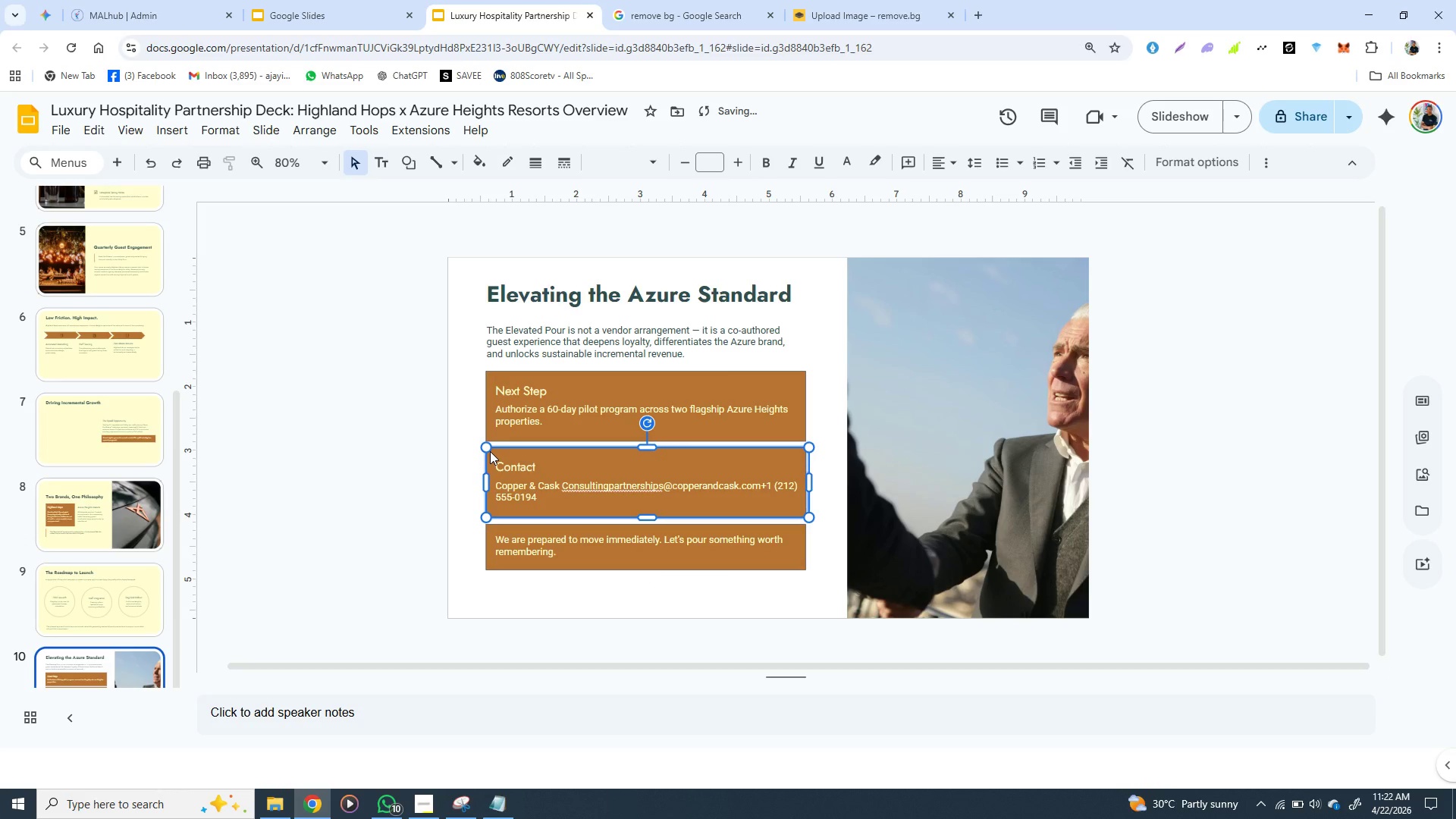 
key(ArrowDown)
 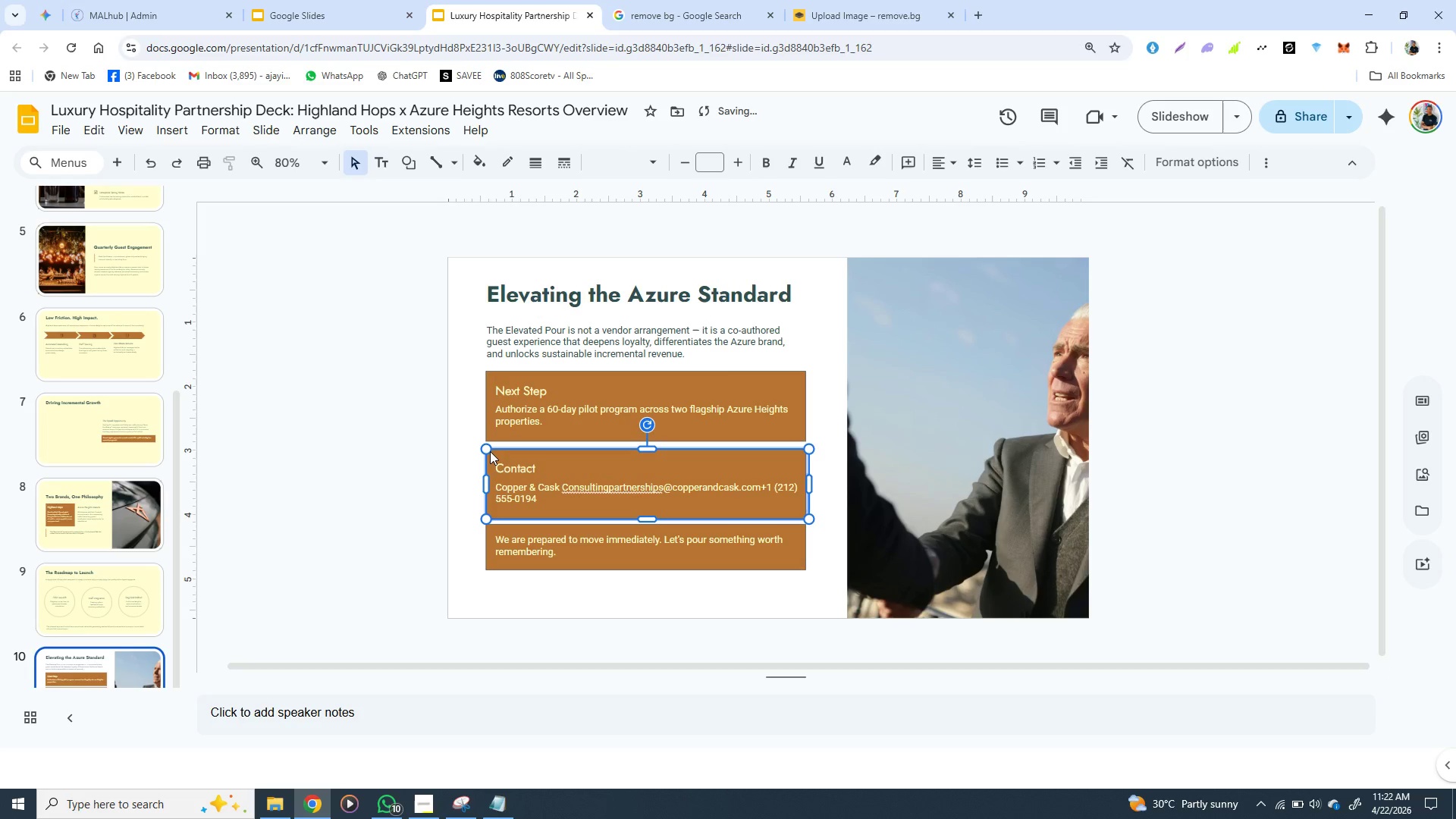 
key(ArrowDown)
 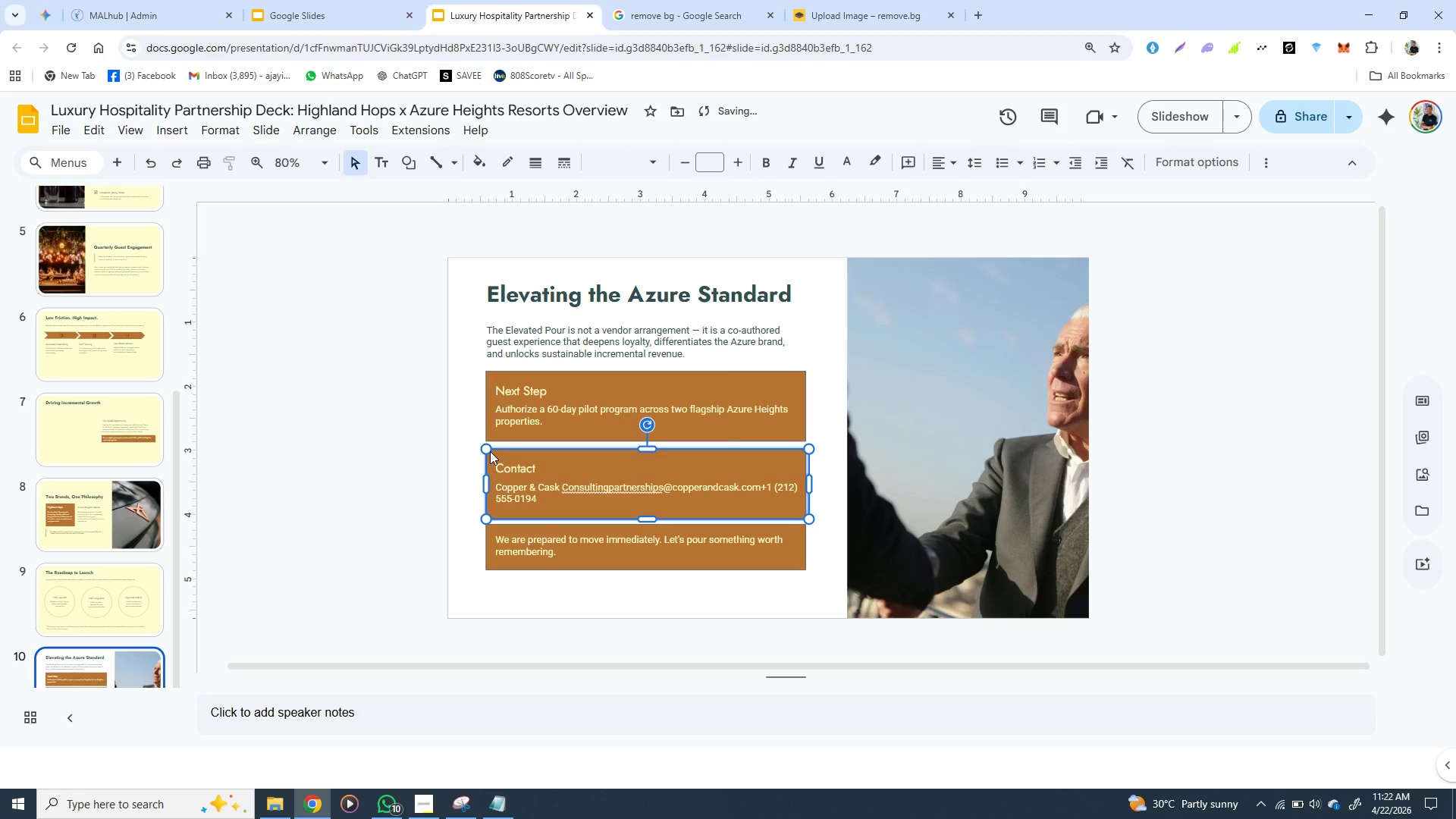 
key(ArrowDown)
 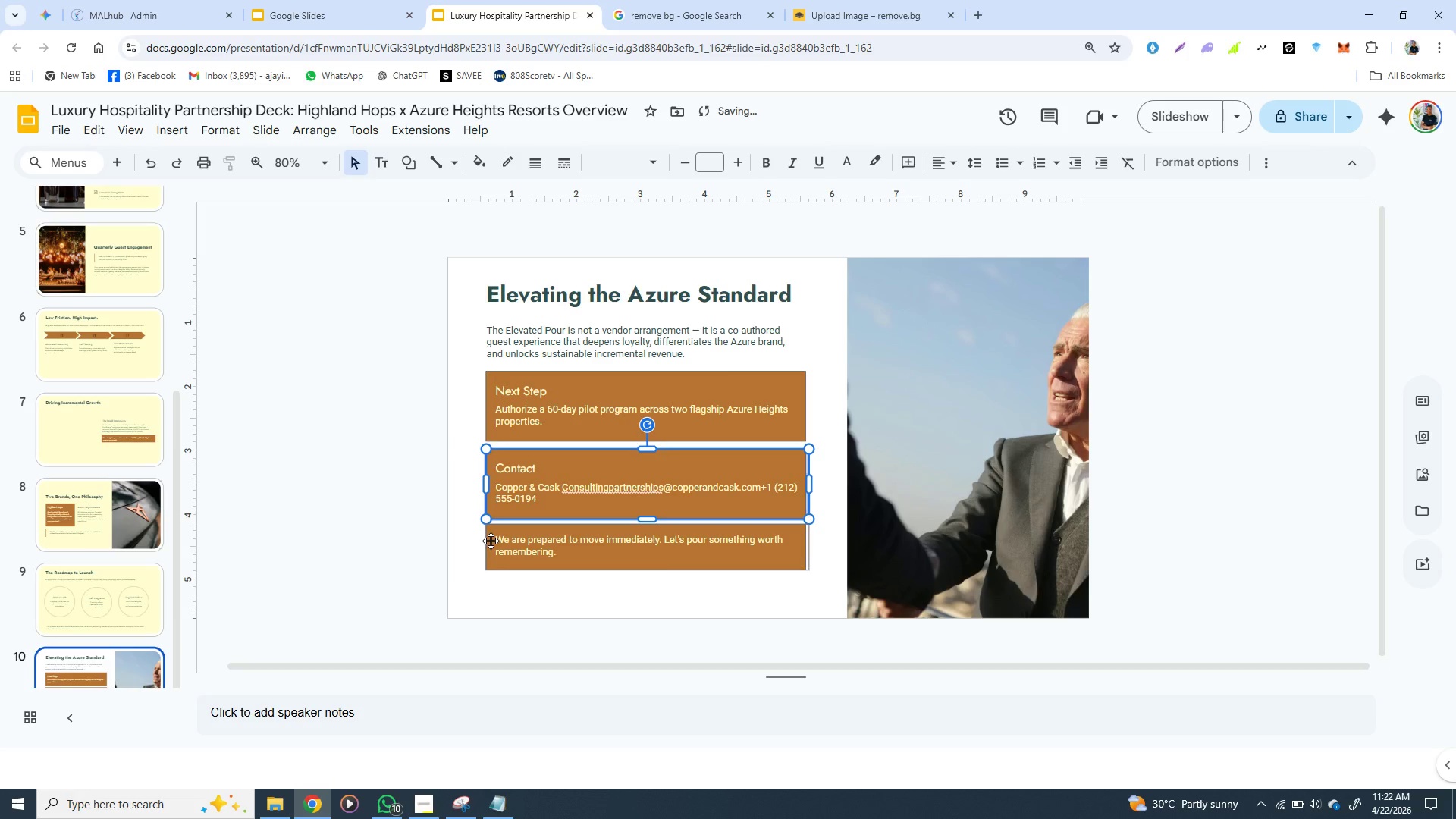 
left_click([490, 541])
 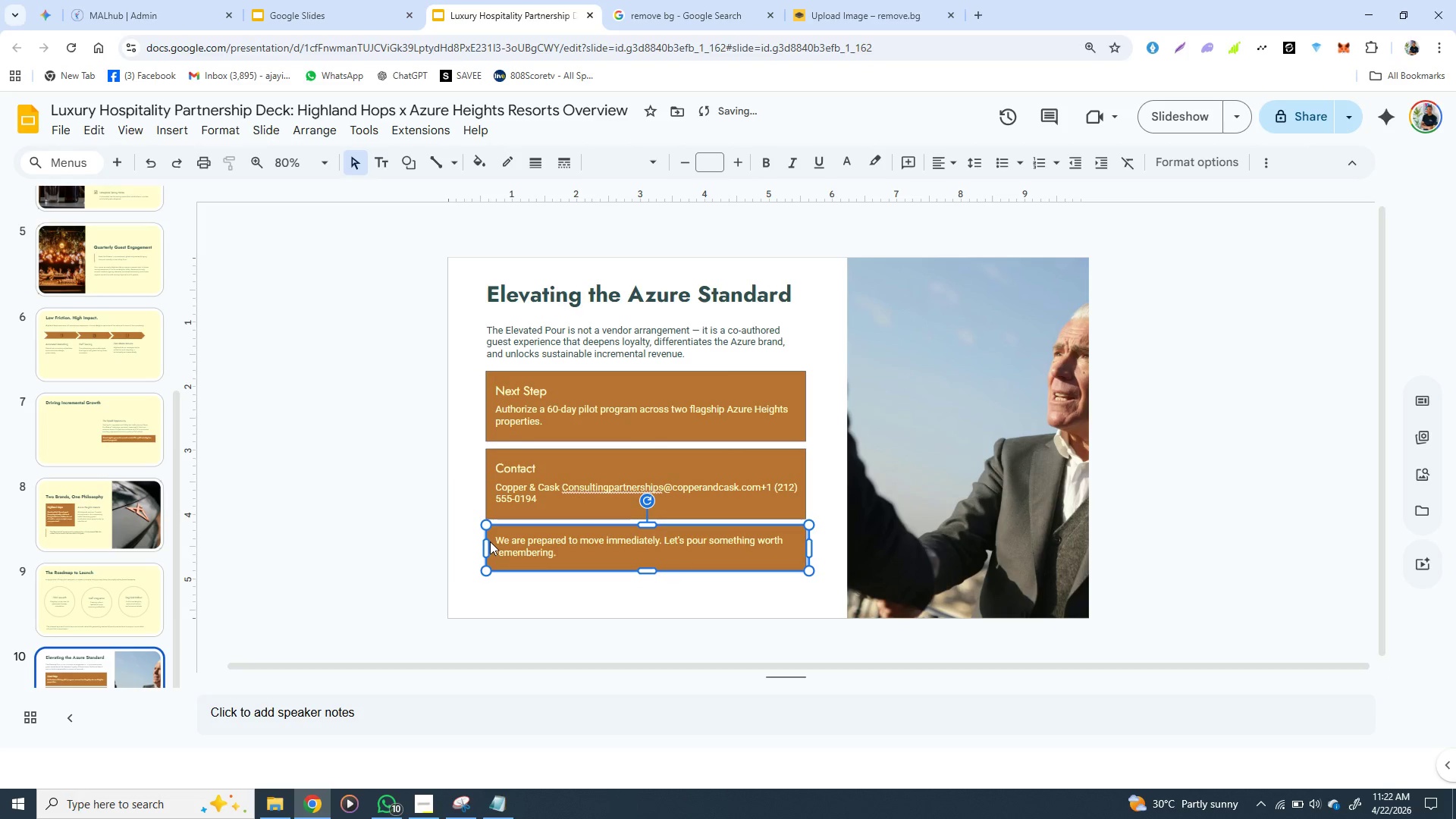 
key(ArrowDown)
 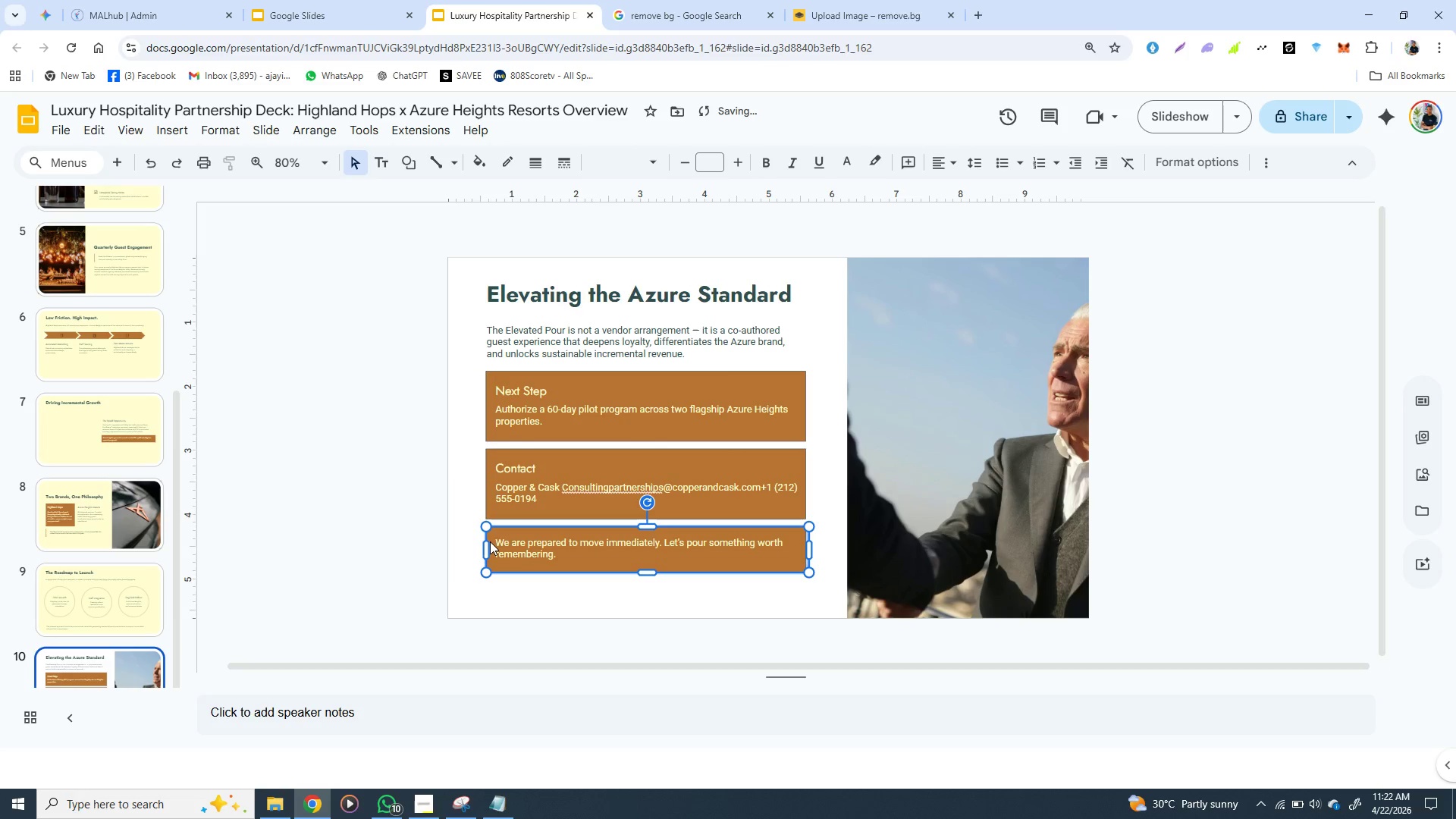 
key(ArrowDown)
 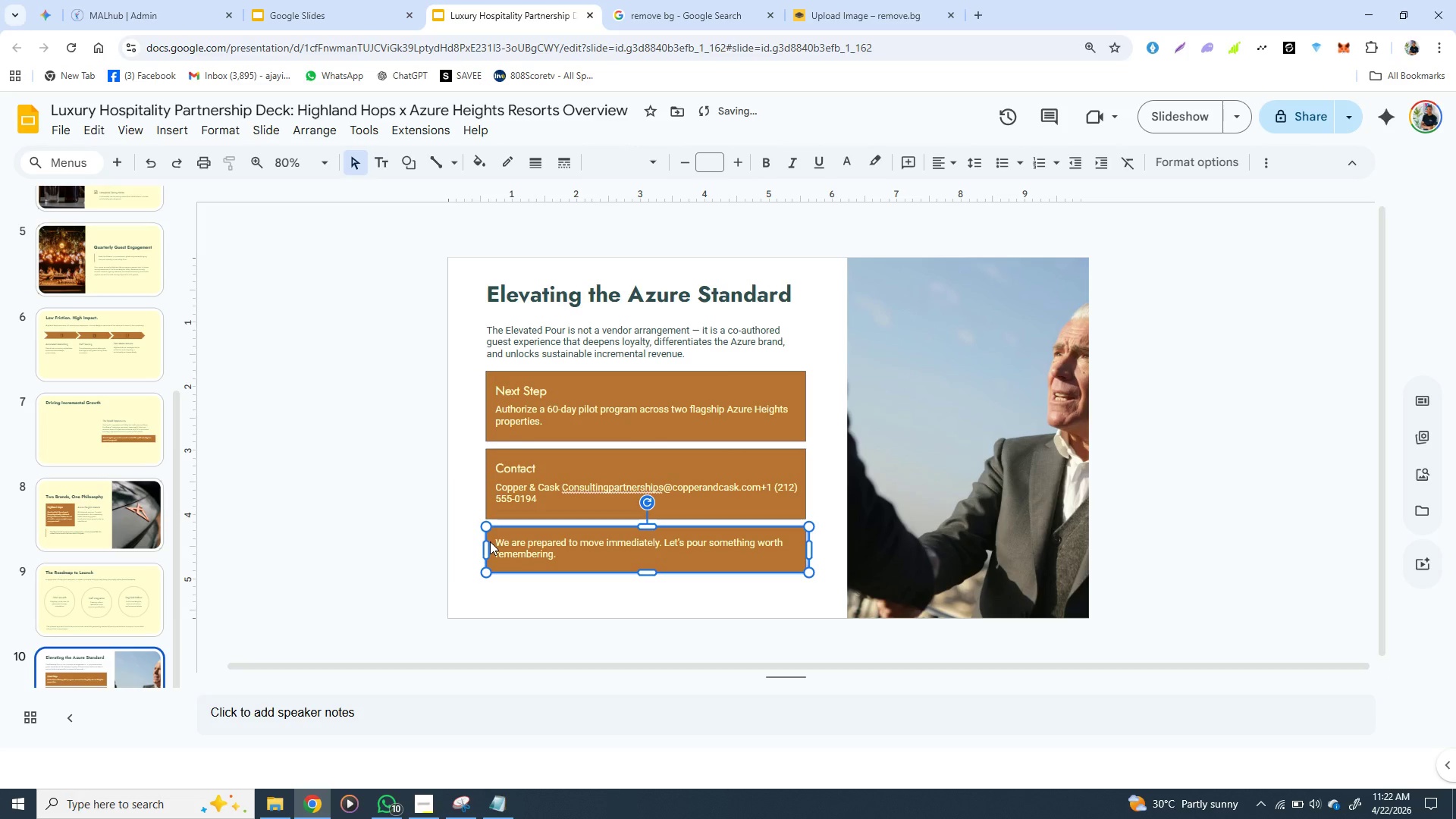 
key(ArrowDown)
 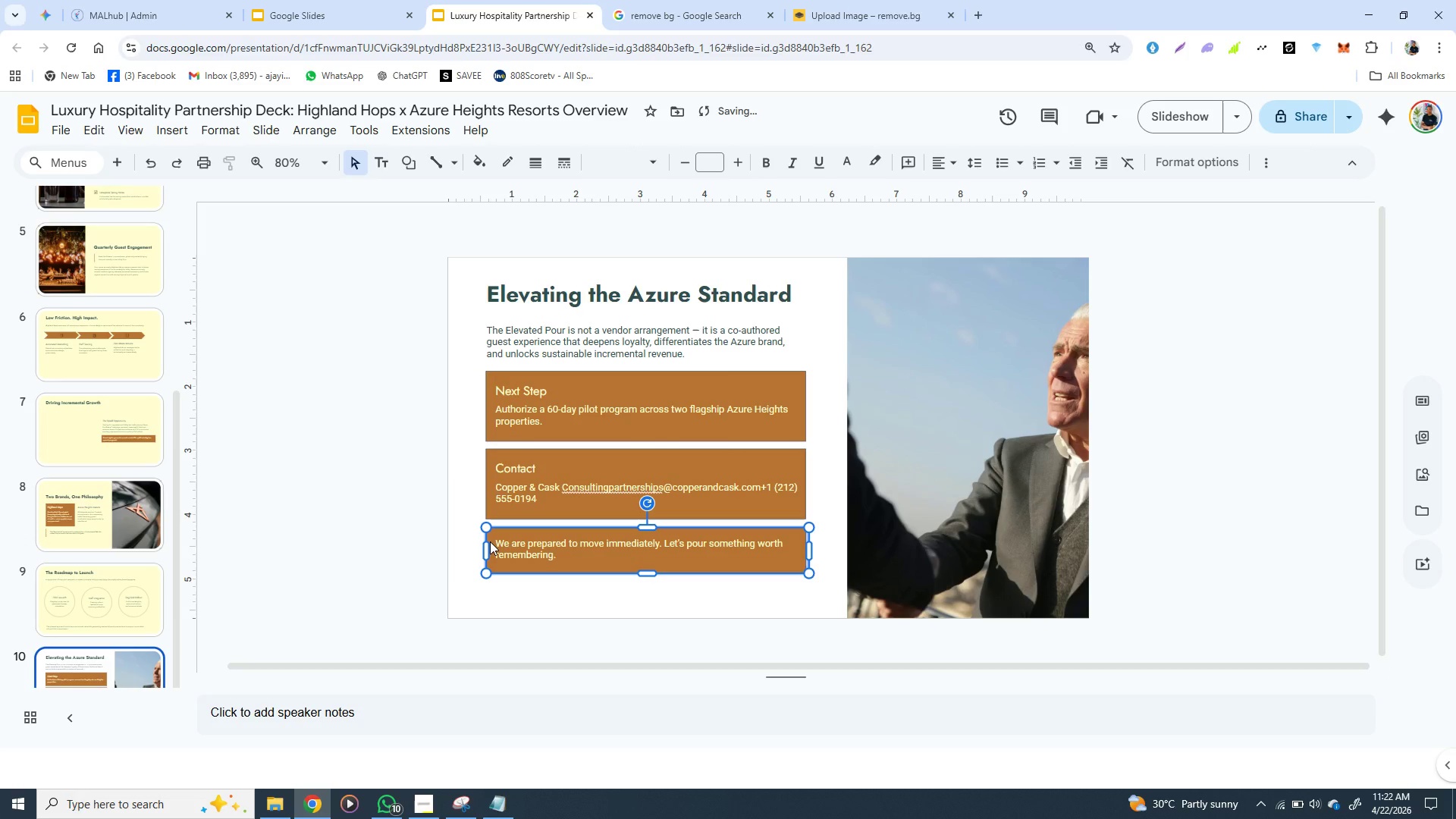 
key(ArrowDown)
 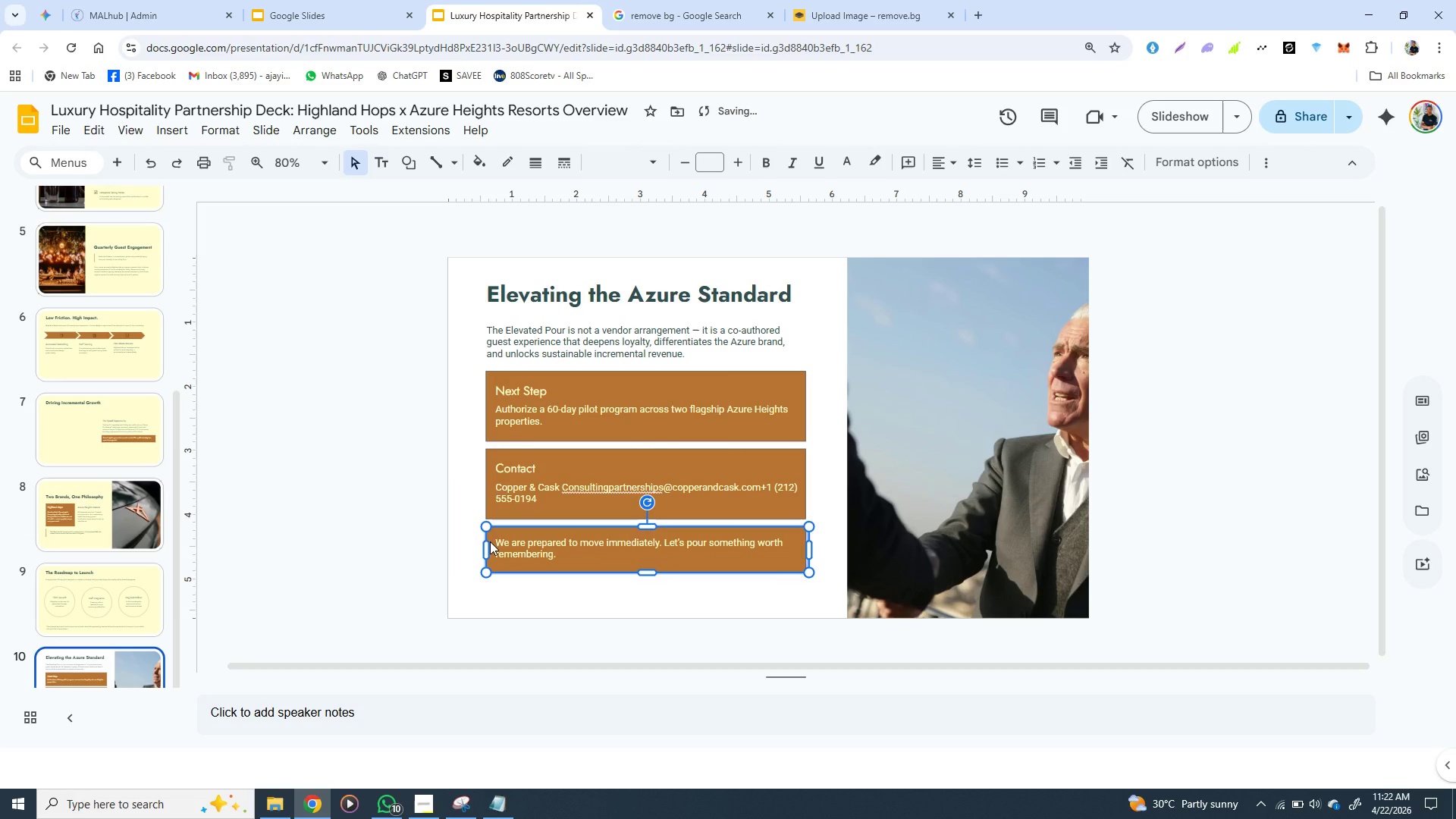 
key(ArrowUp)
 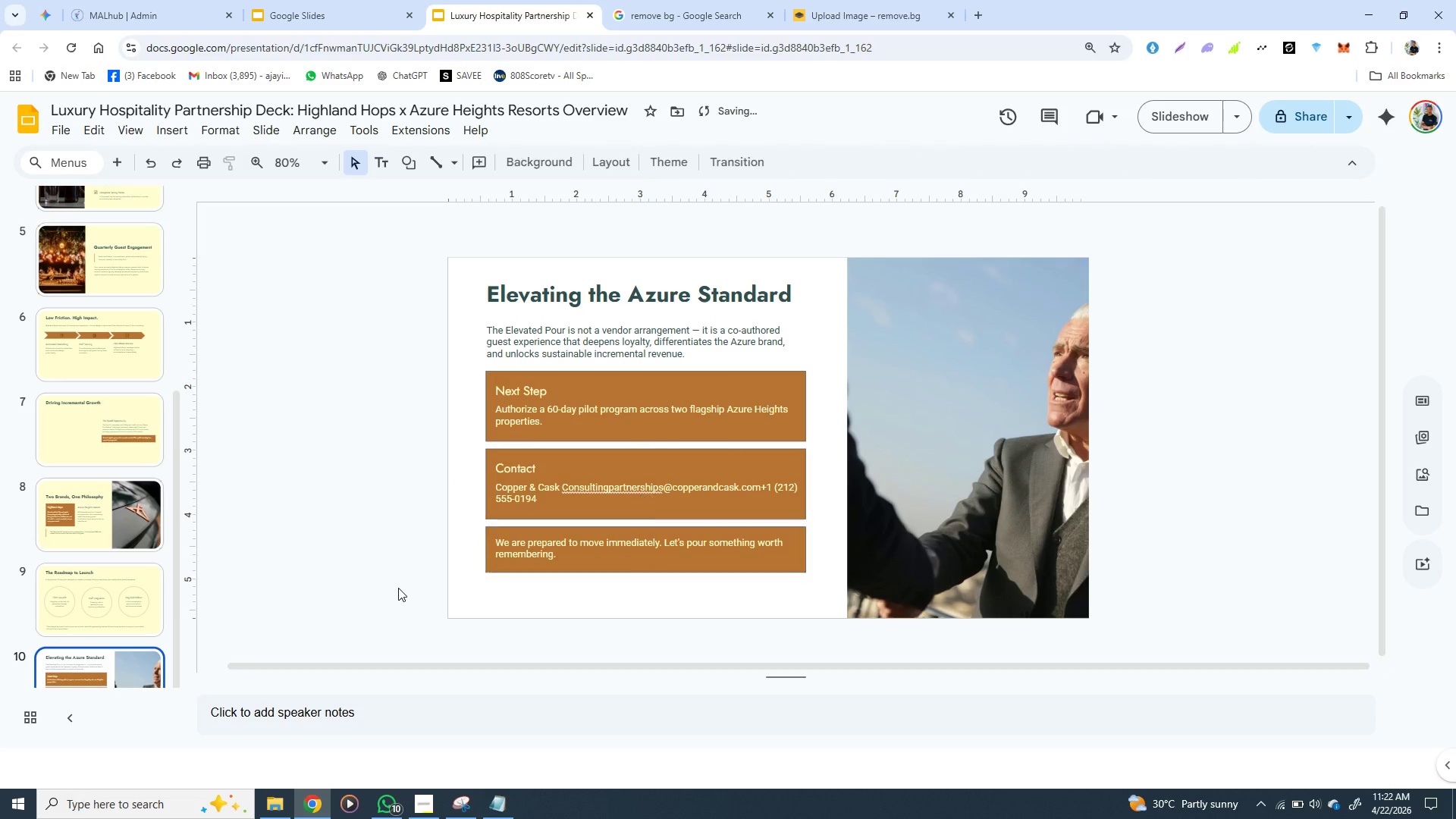 
left_click([398, 588])
 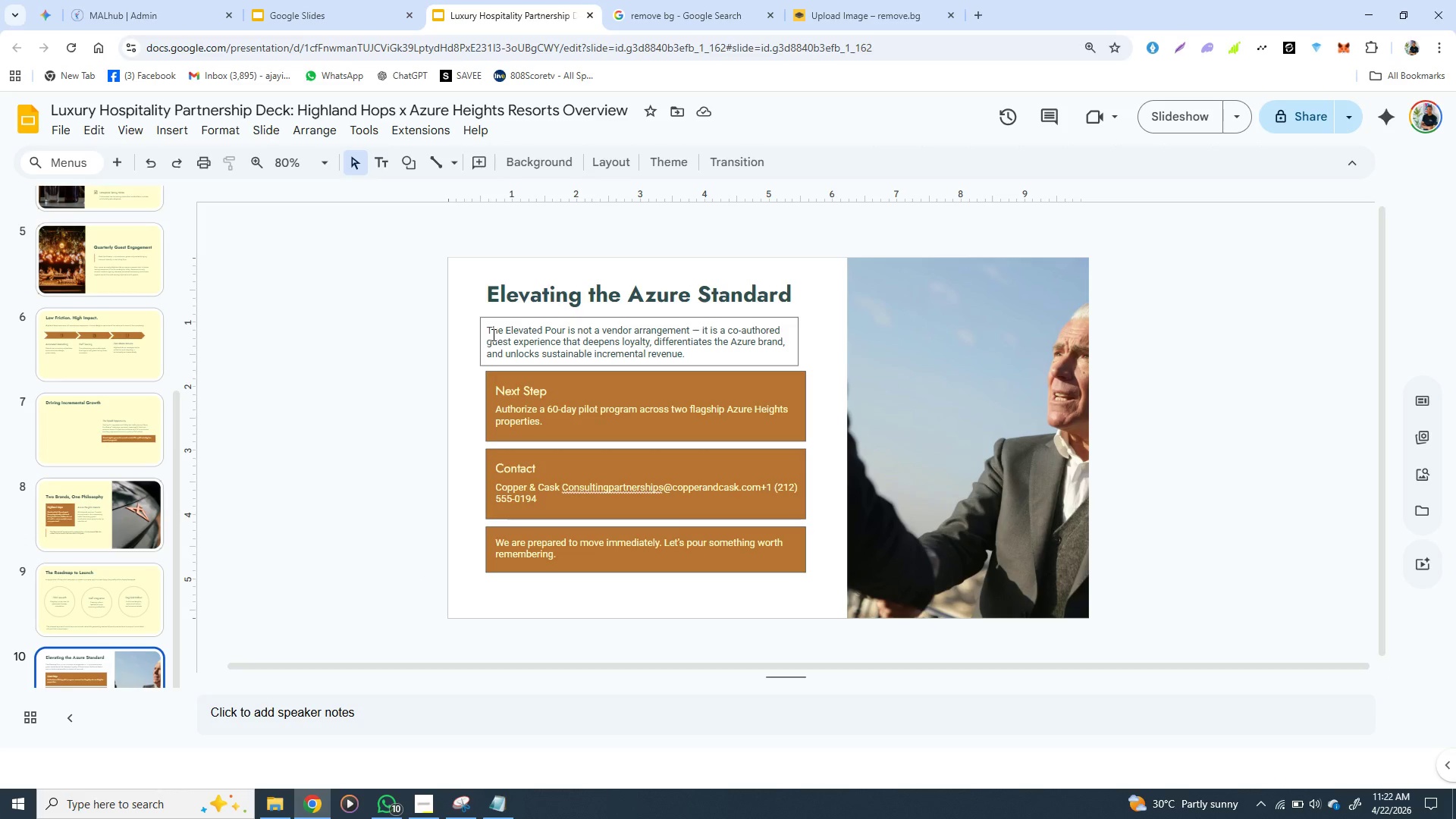 
wait(13.72)
 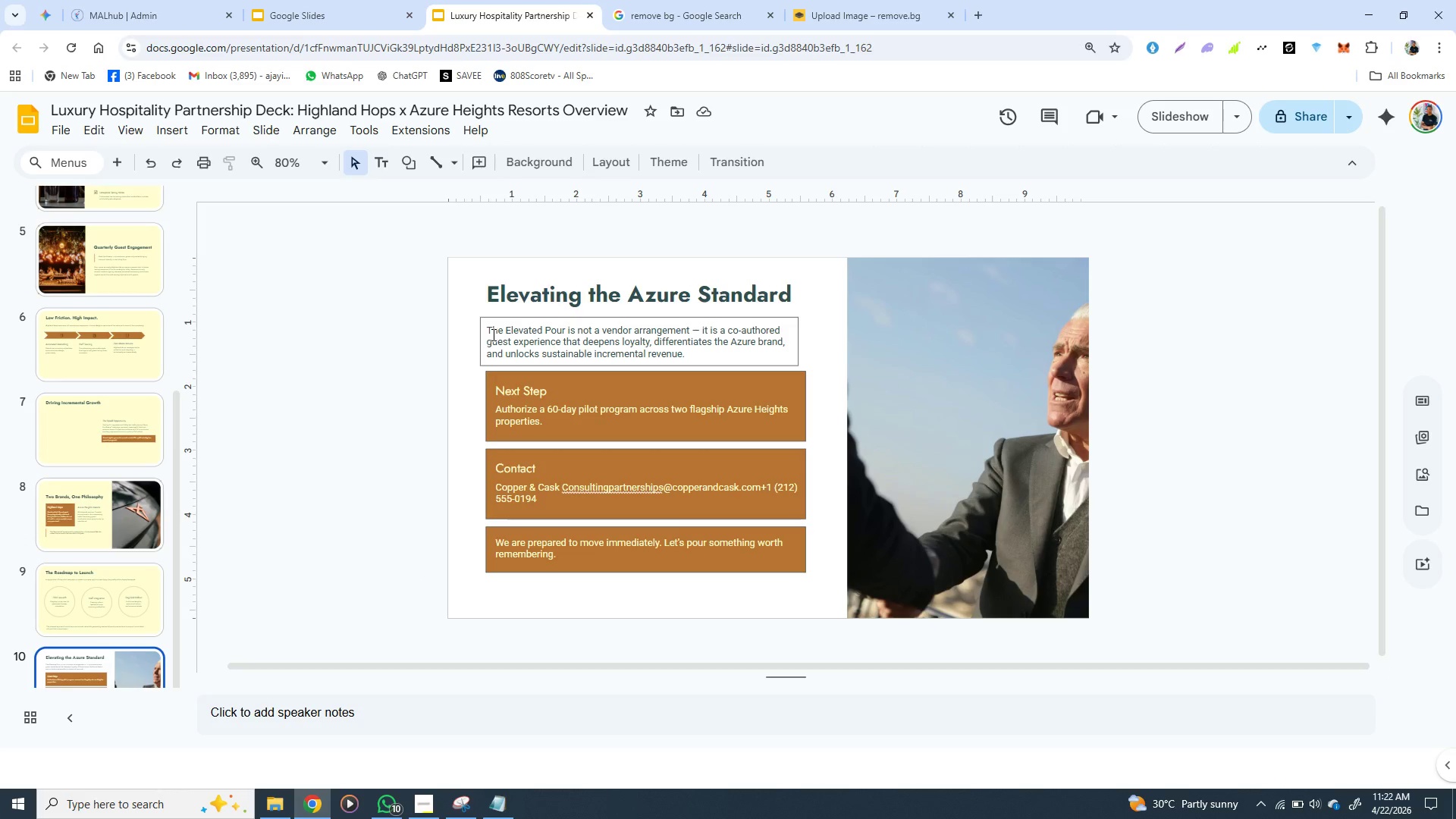 
left_click([487, 526])
 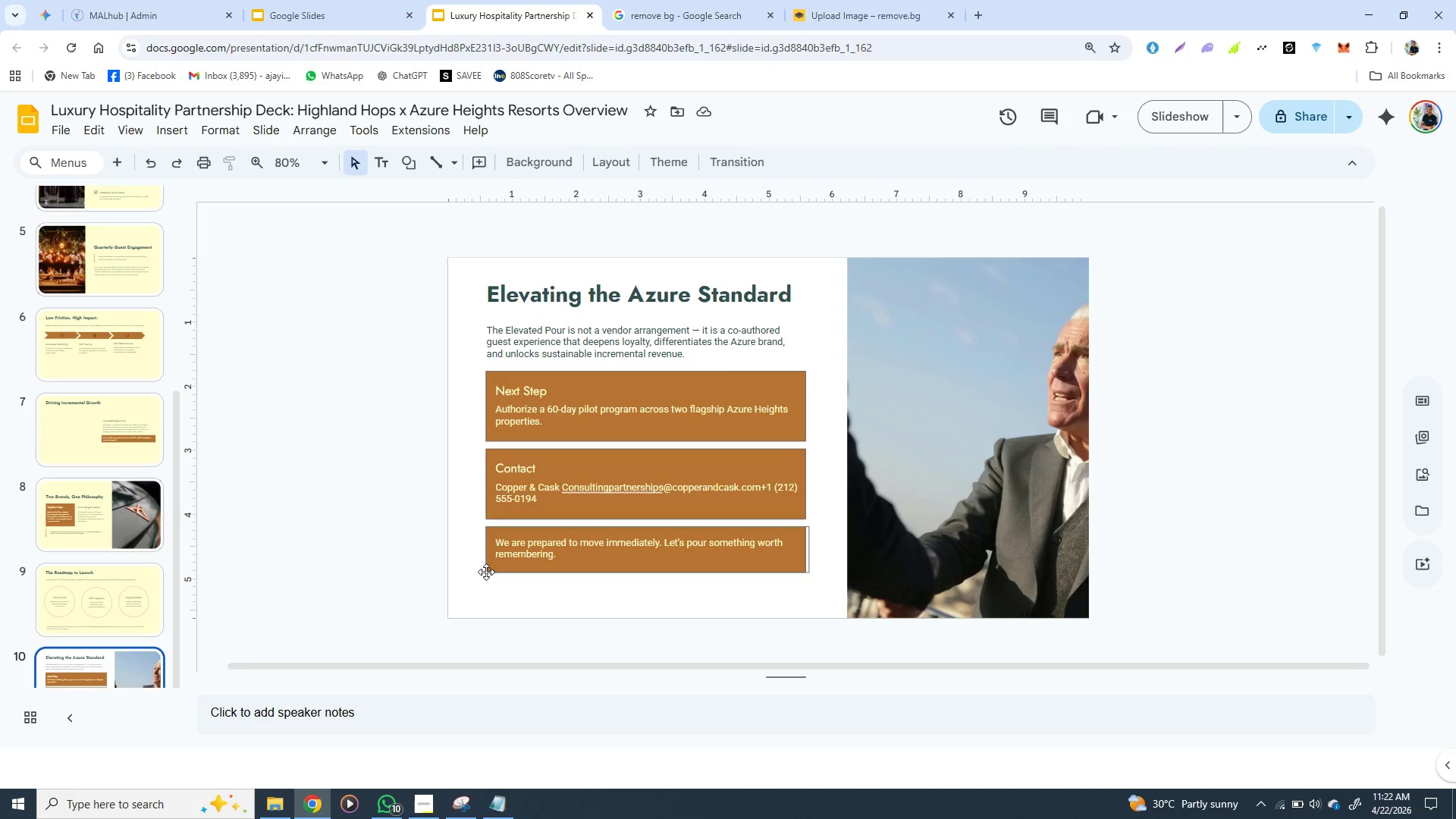 
left_click([485, 571])
 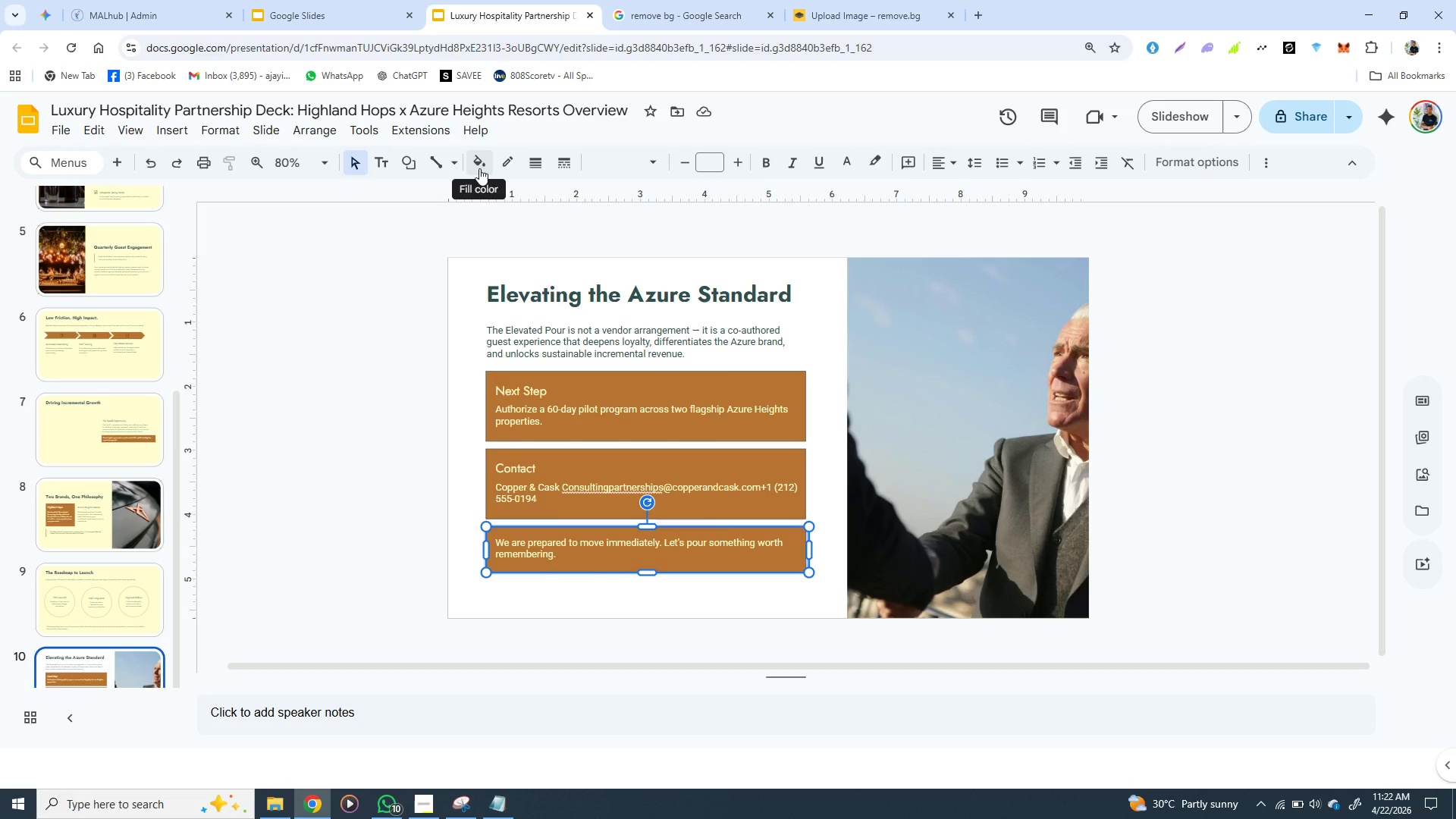 
left_click([481, 168])
 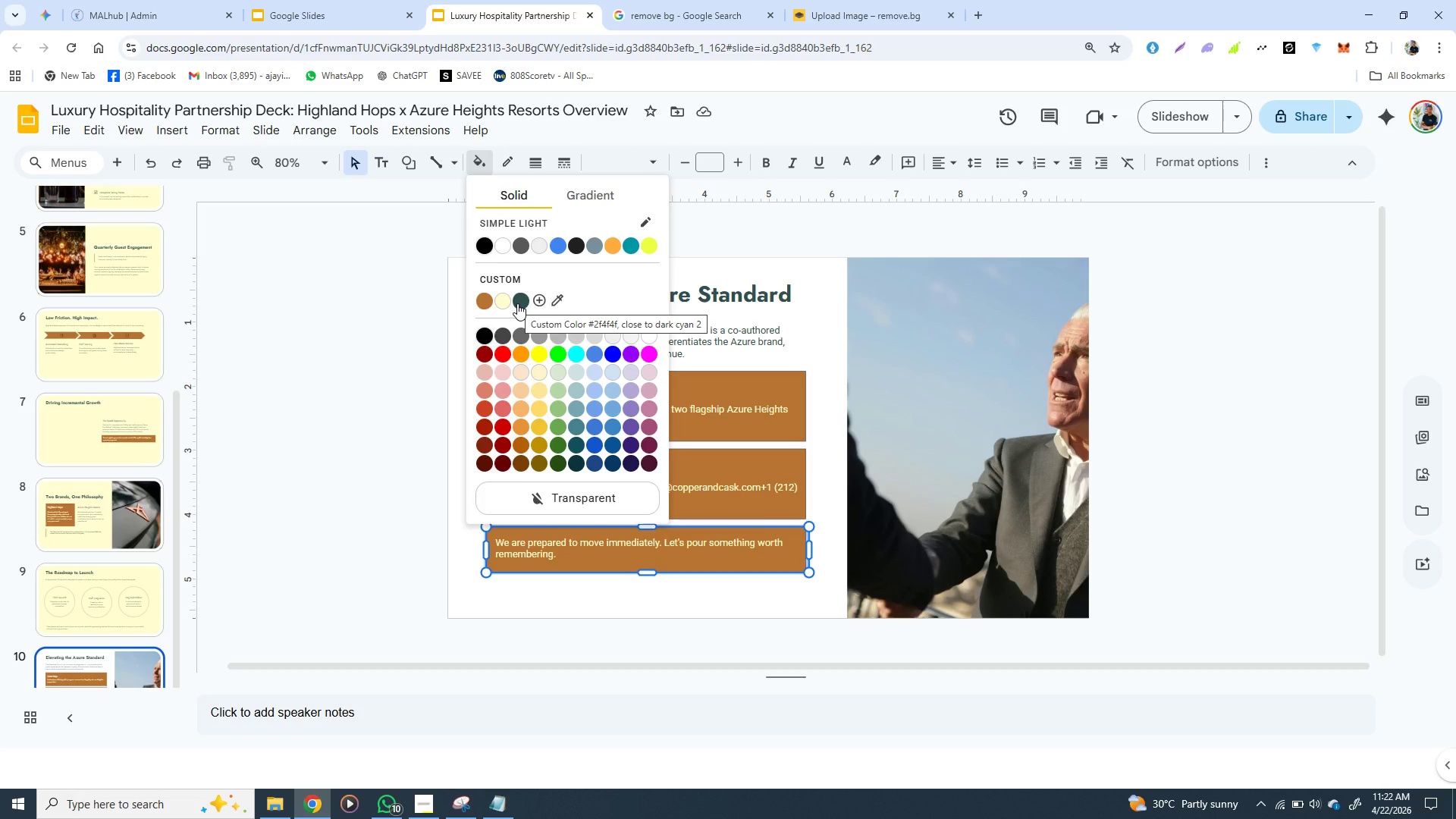 
wait(6.56)
 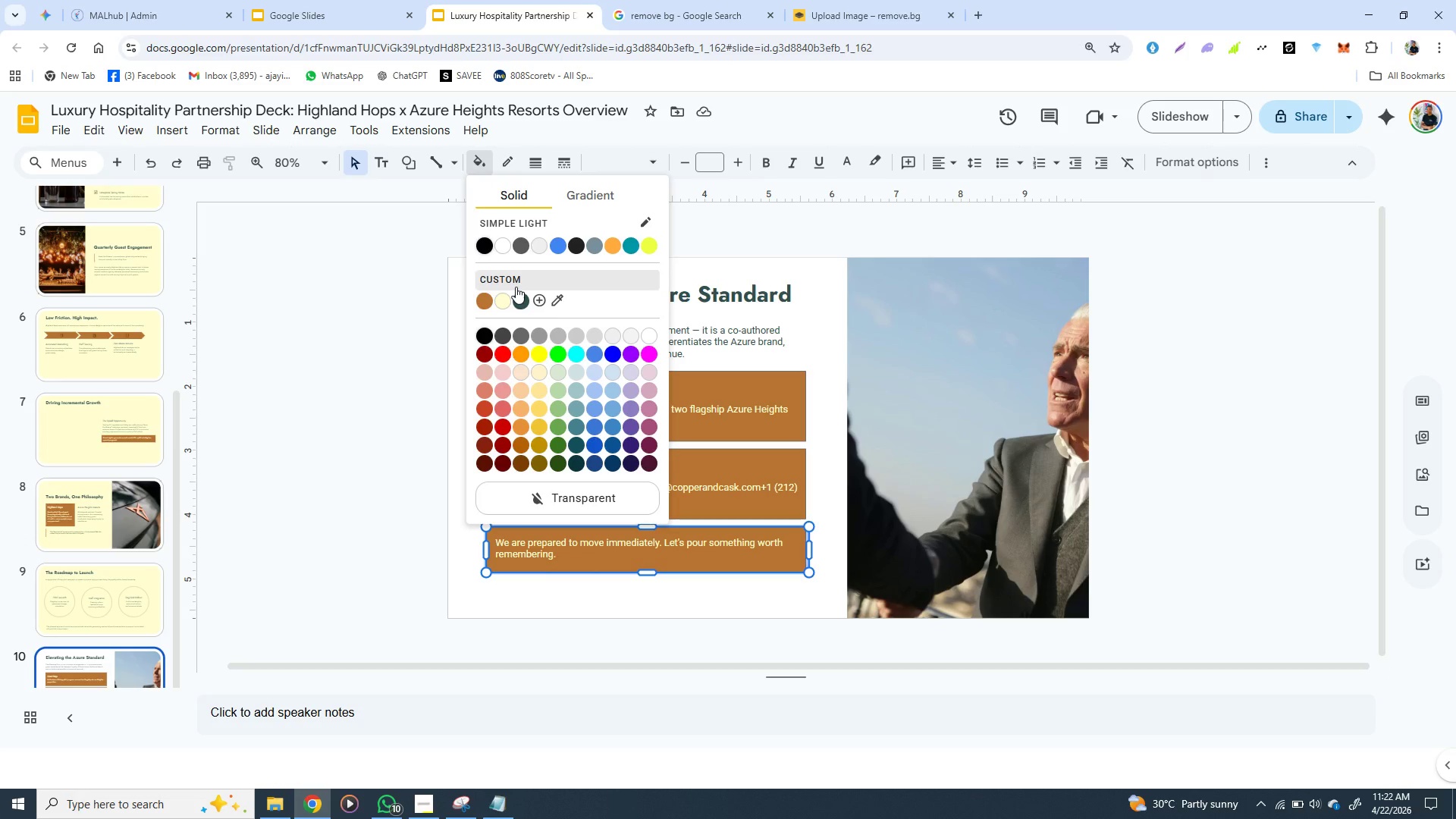 
left_click([424, 397])
 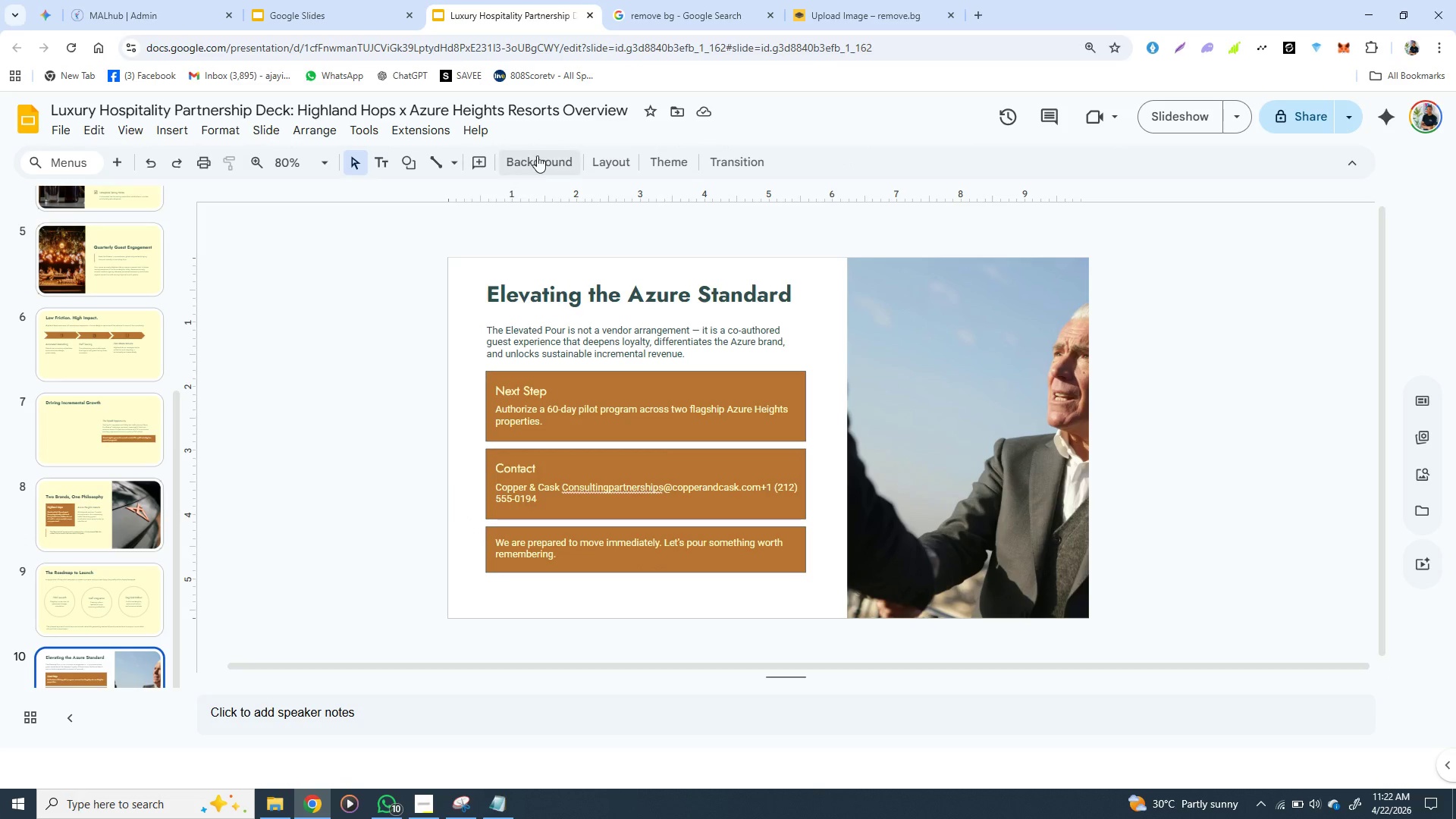 
left_click([537, 154])
 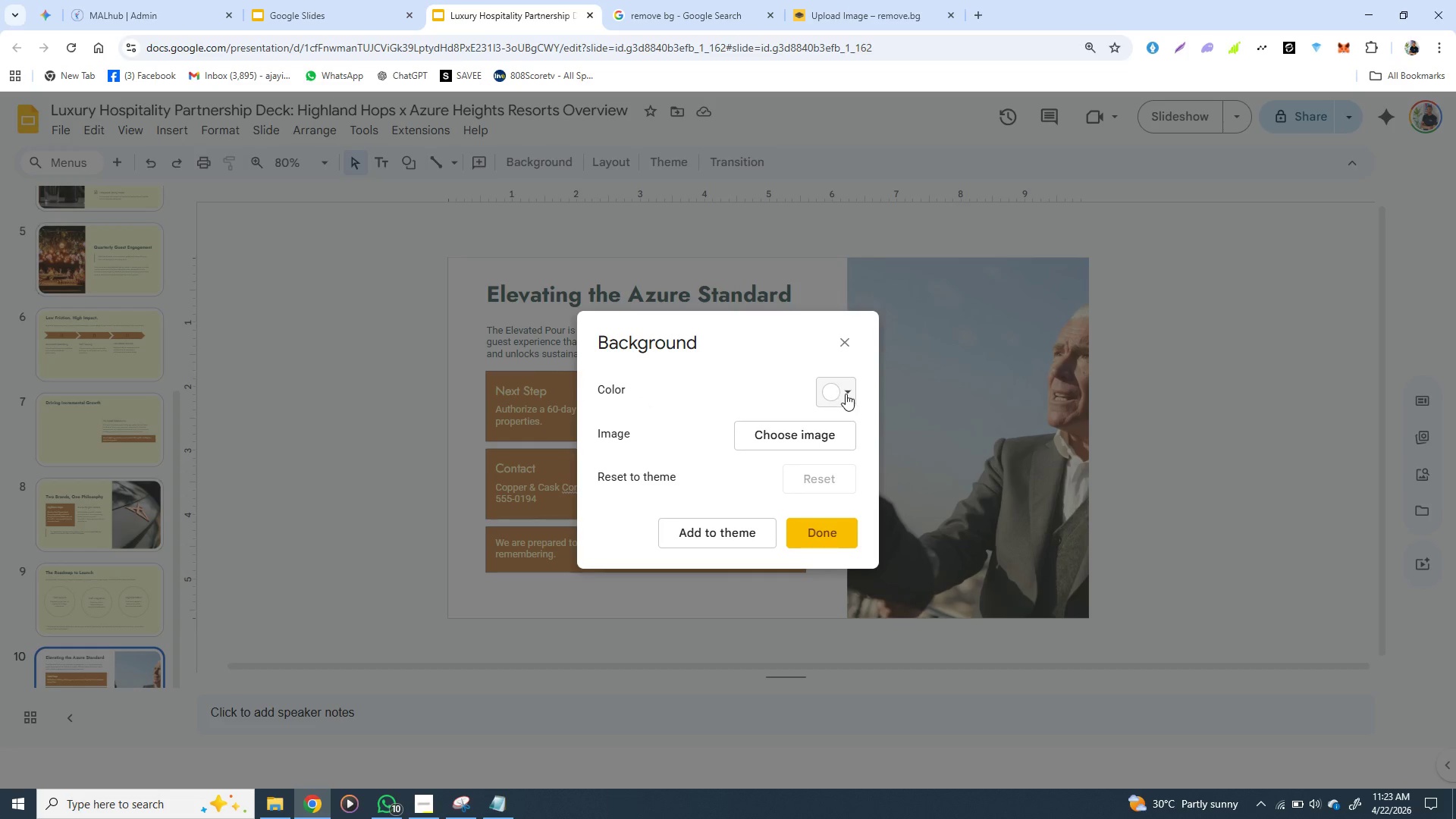 
left_click([846, 394])
 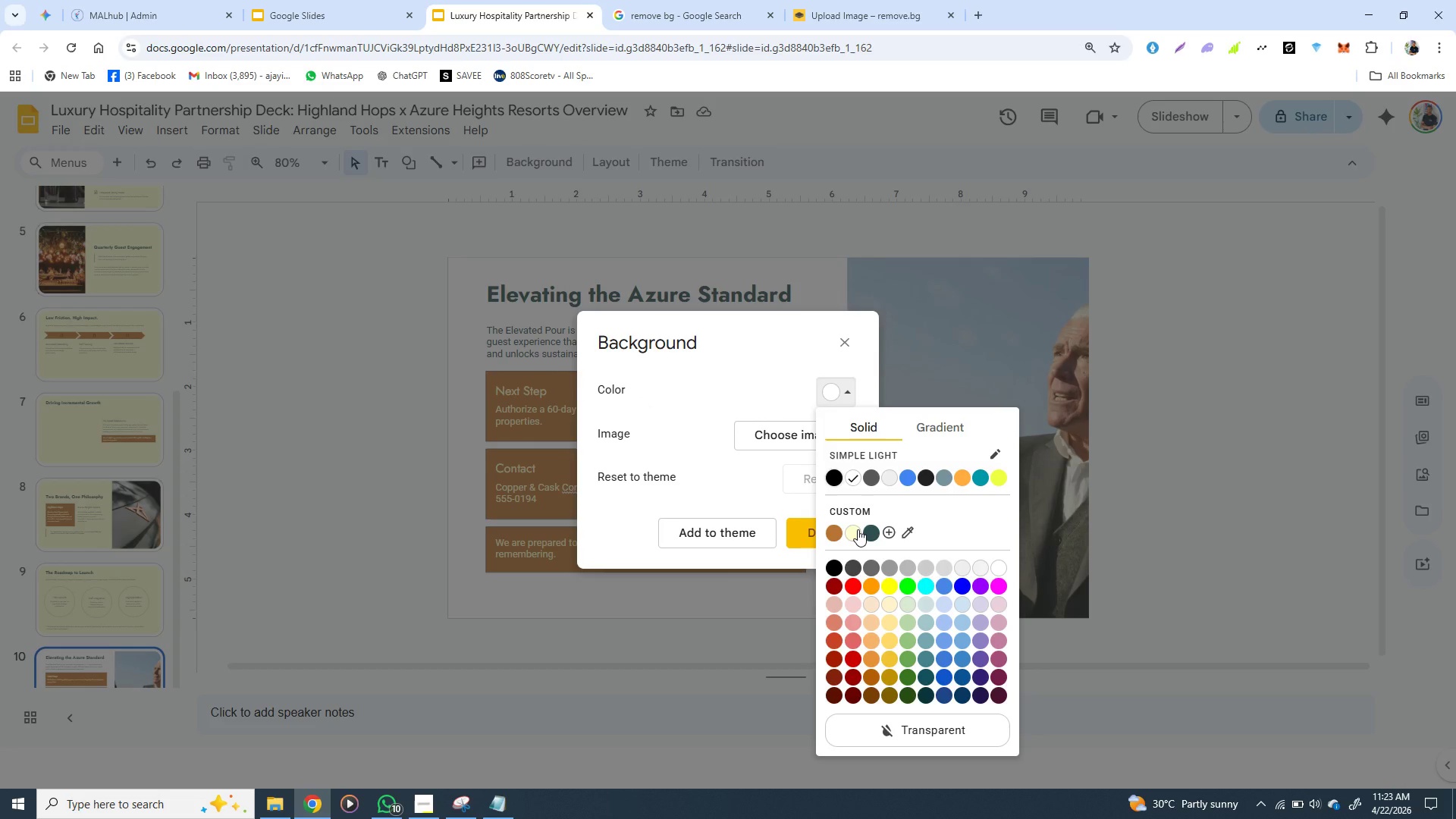 
left_click([858, 529])
 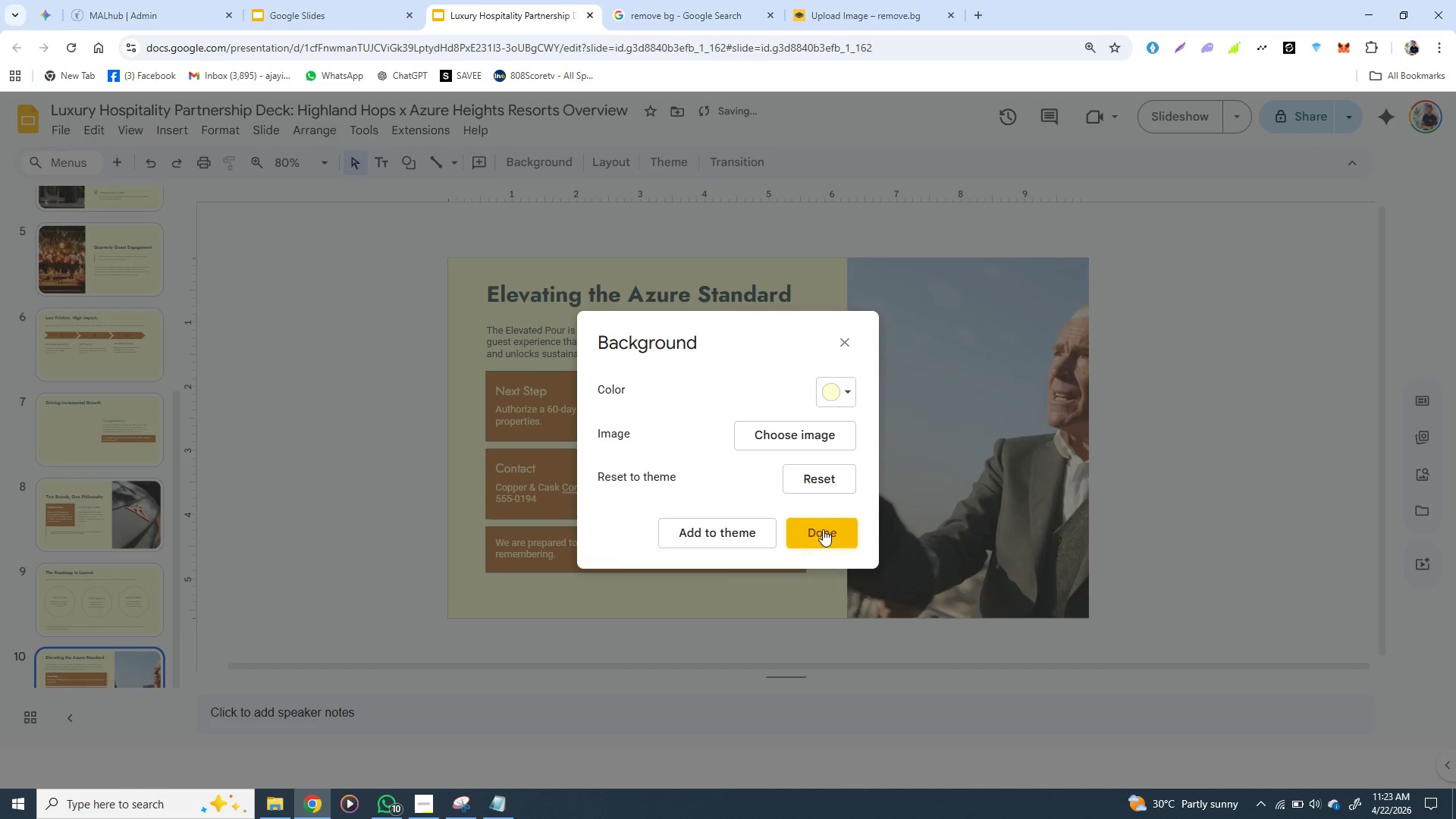 
left_click([823, 529])
 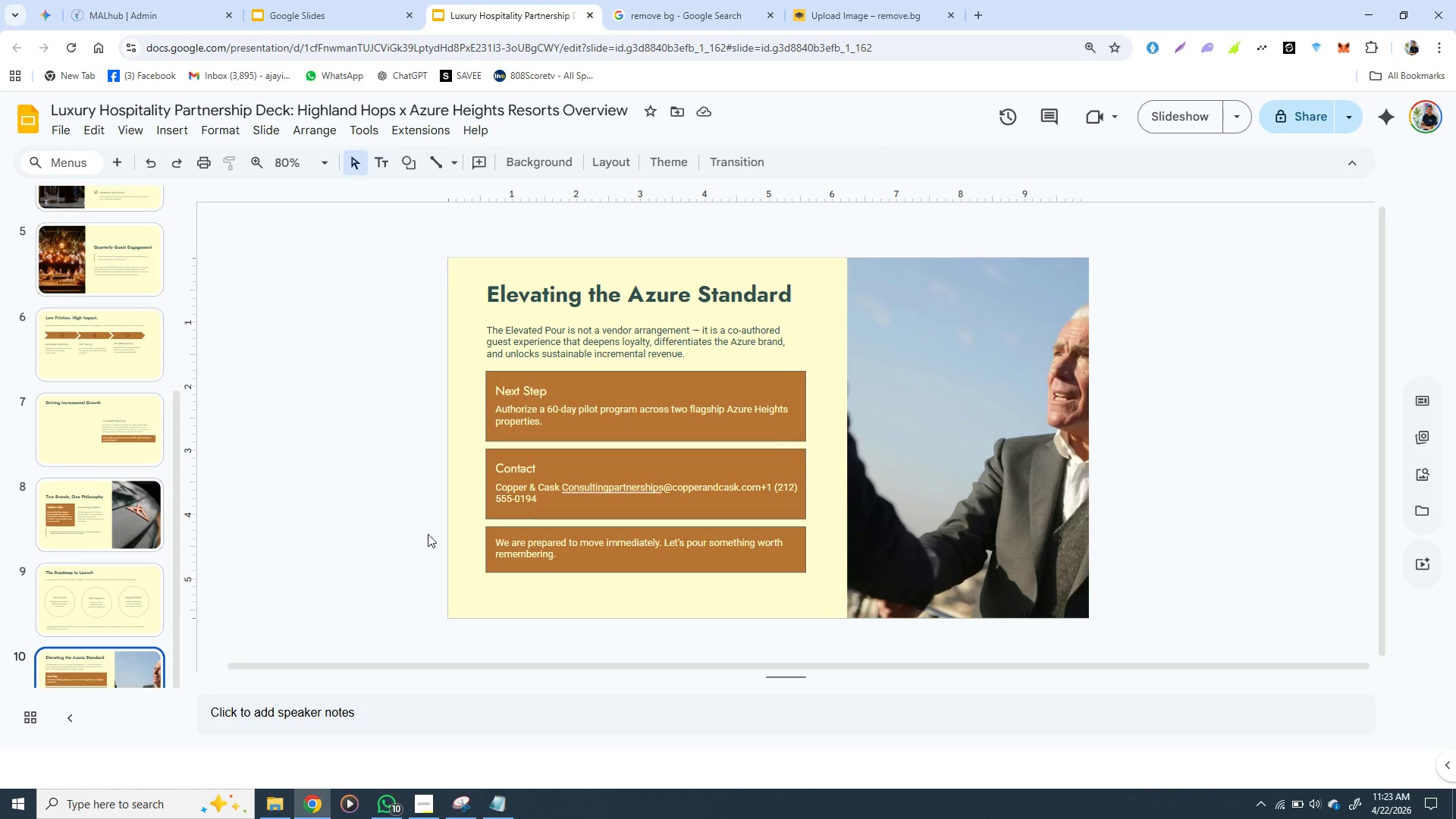 
wait(12.08)
 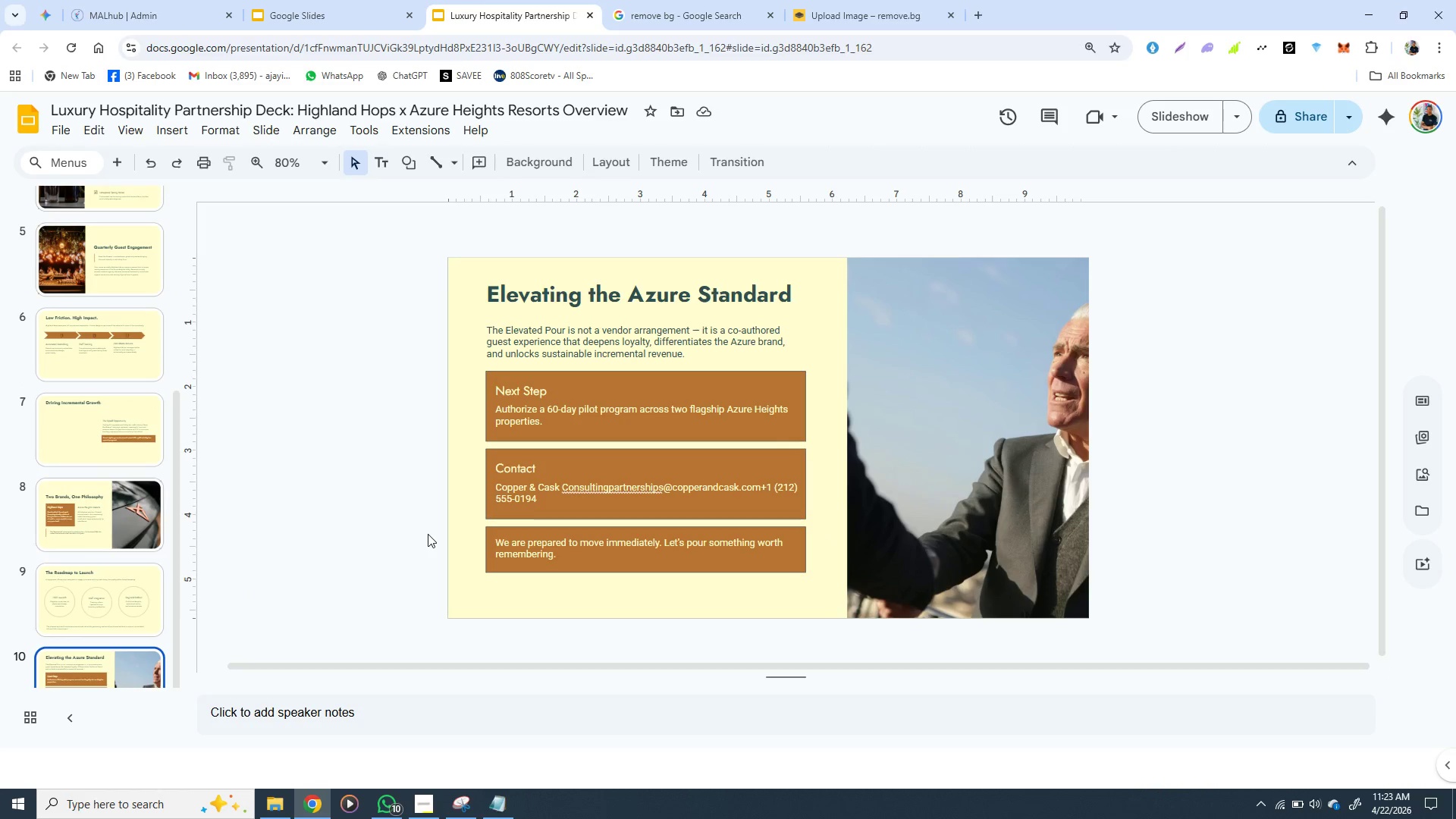 
left_click([488, 544])
 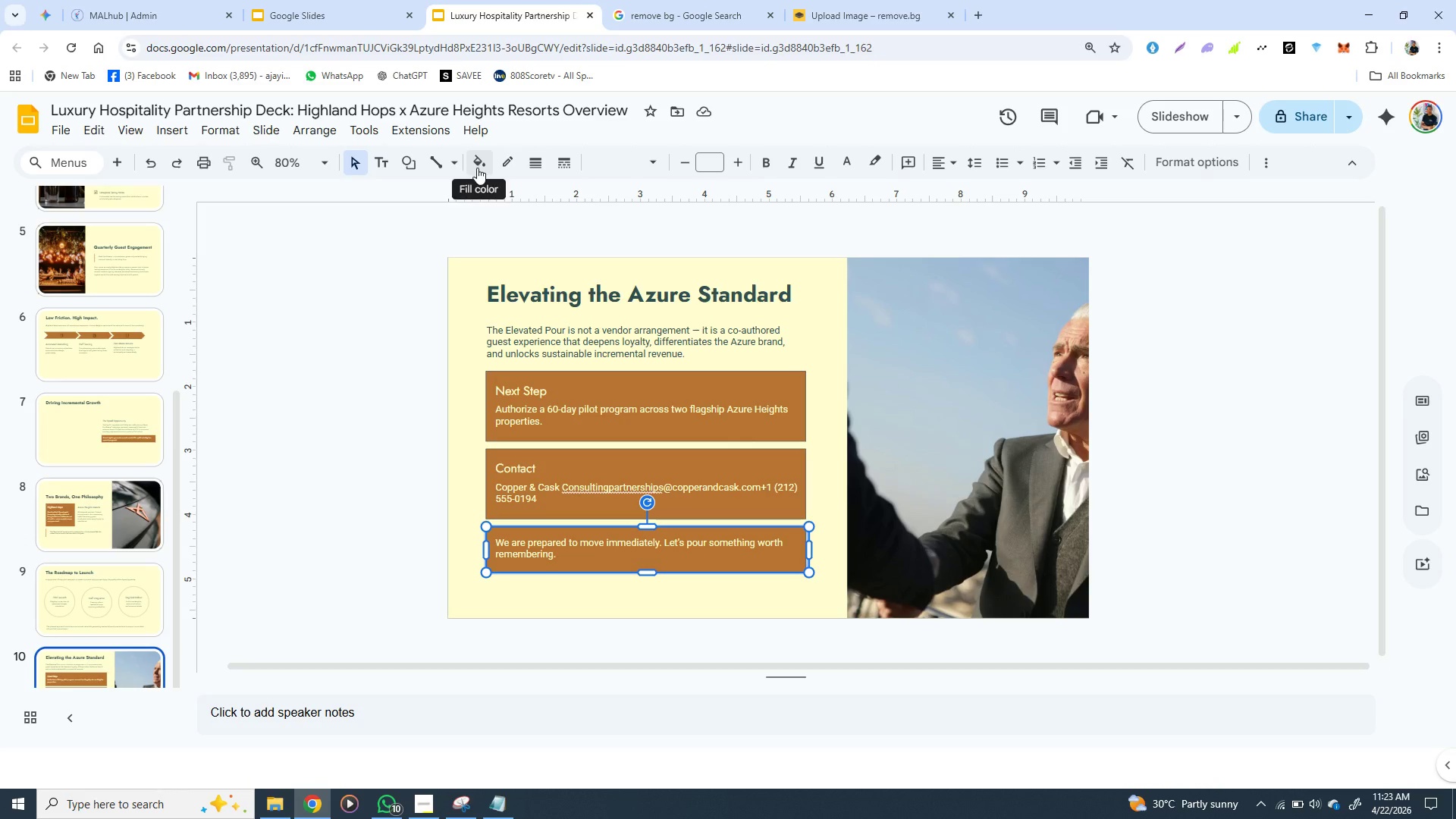 
left_click([477, 168])
 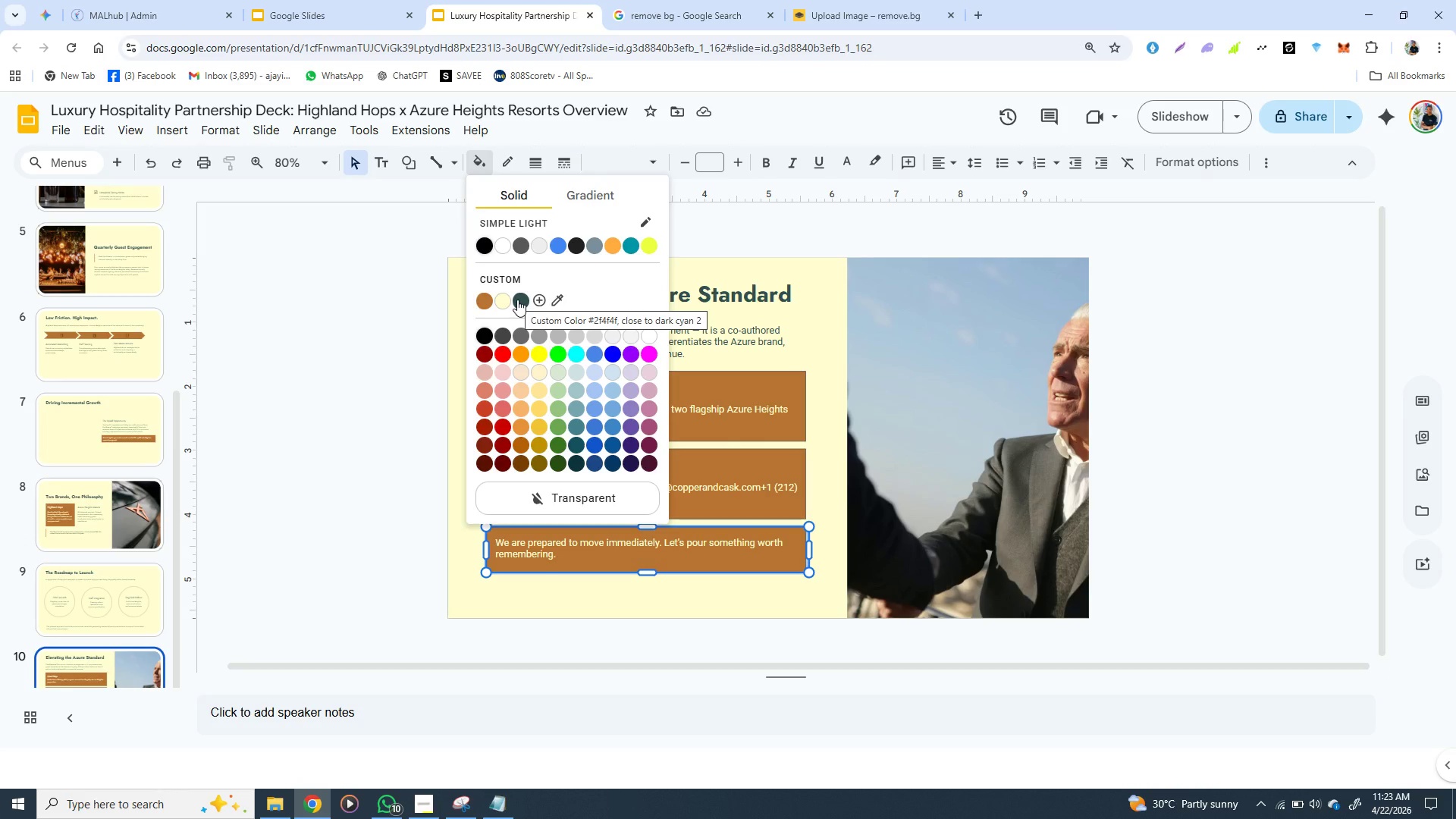 
left_click([517, 300])
 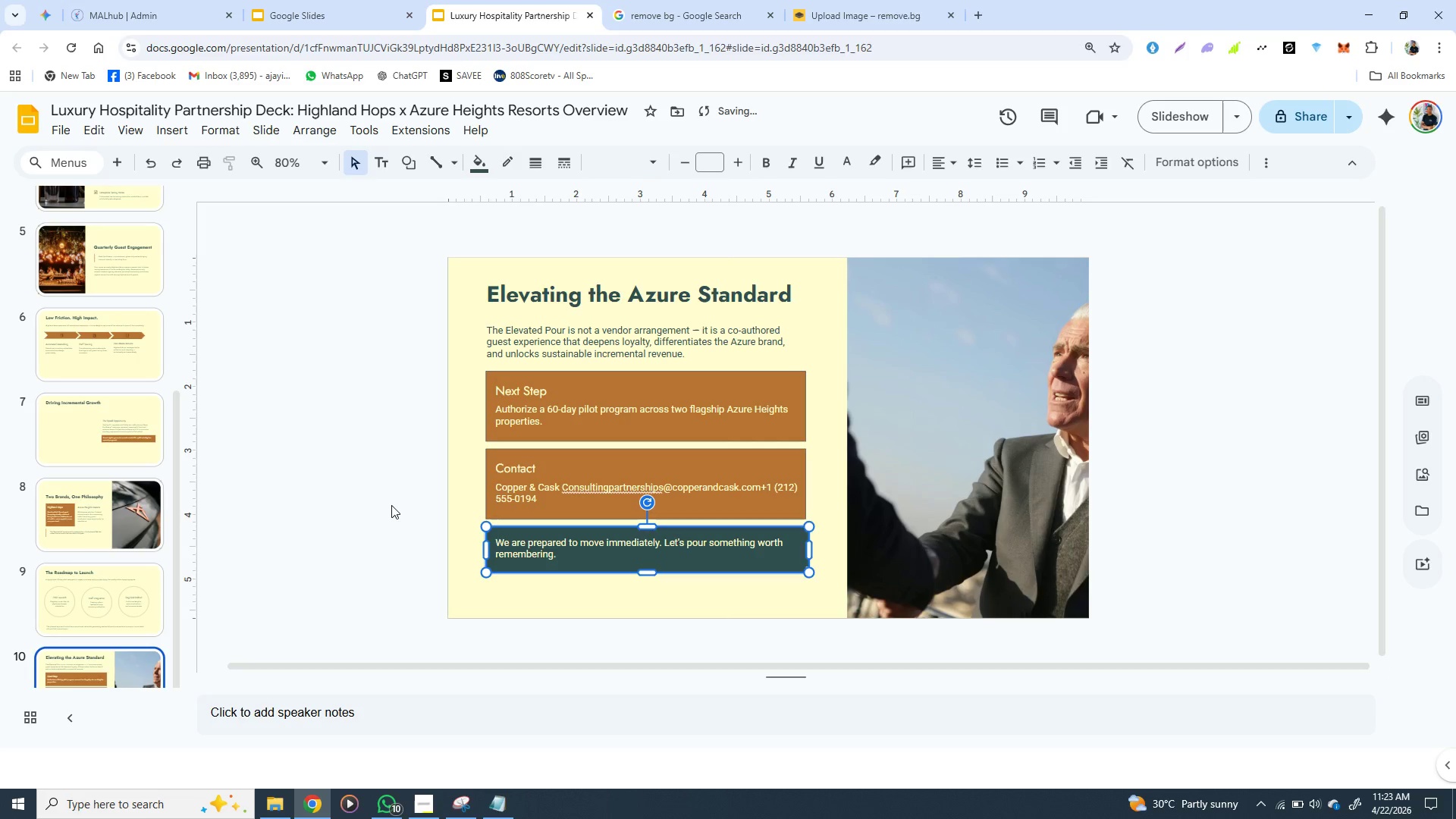 
left_click([390, 505])
 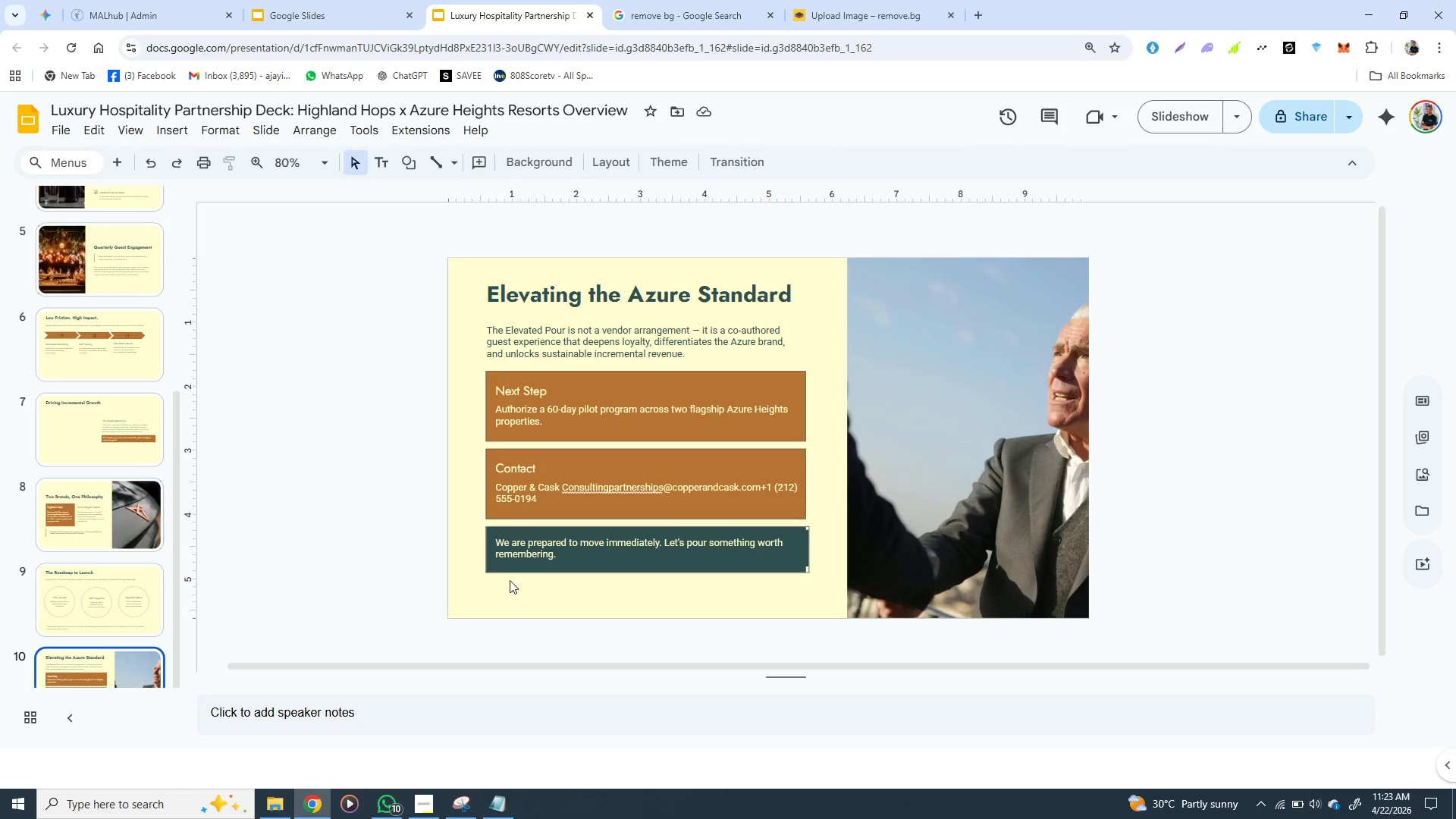 
left_click([493, 562])
 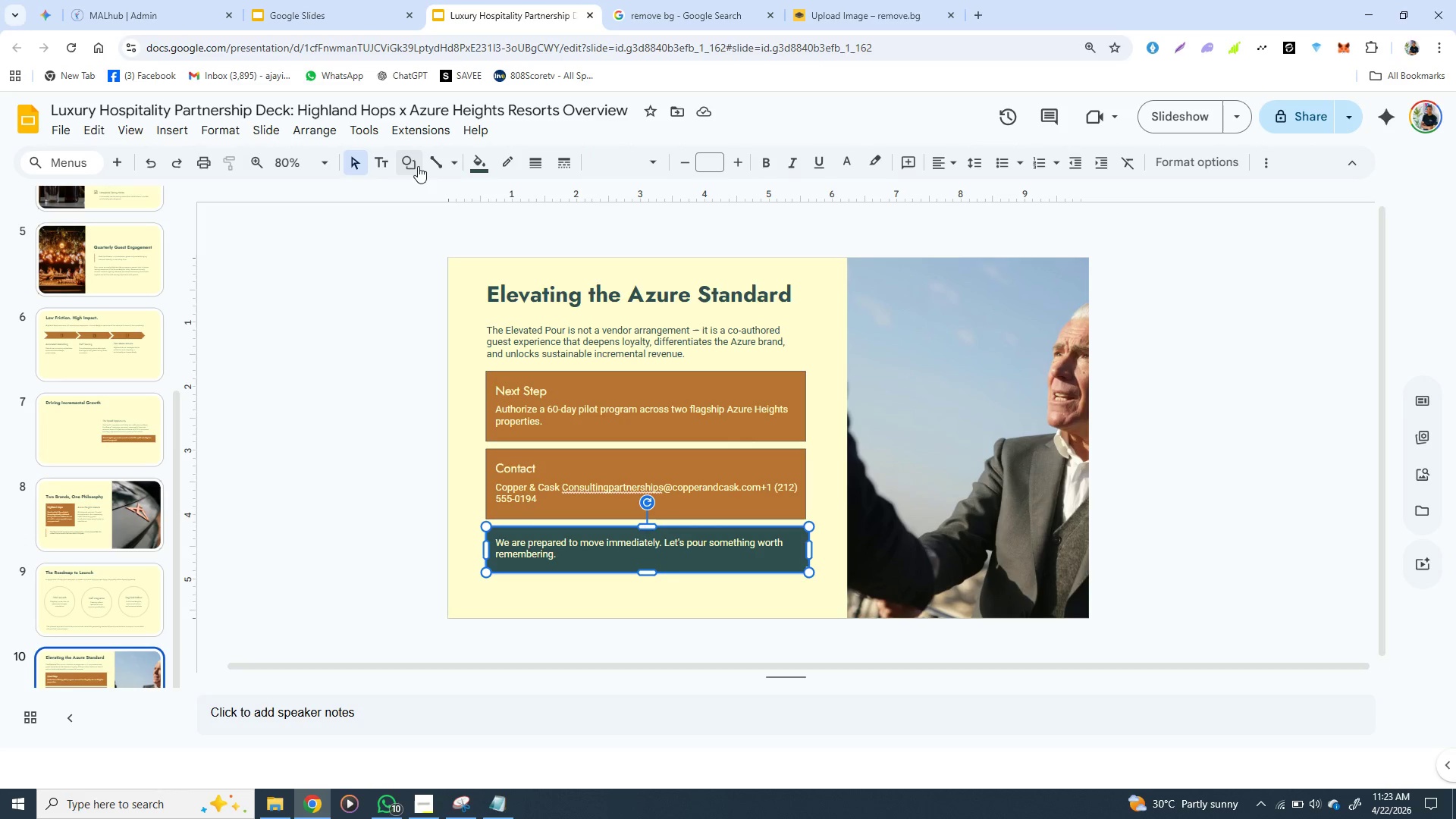 
wait(5.14)
 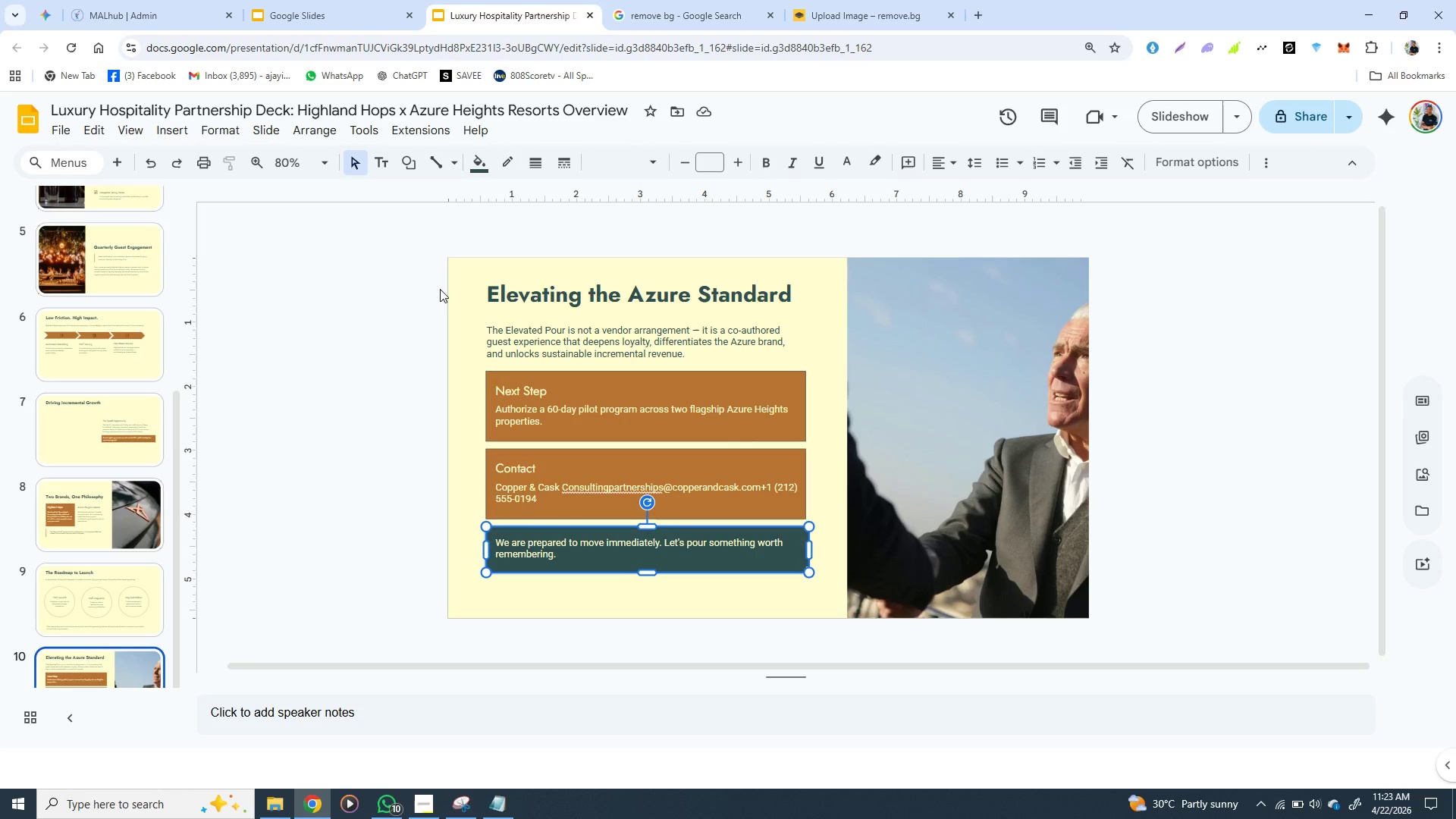 
left_click([477, 166])
 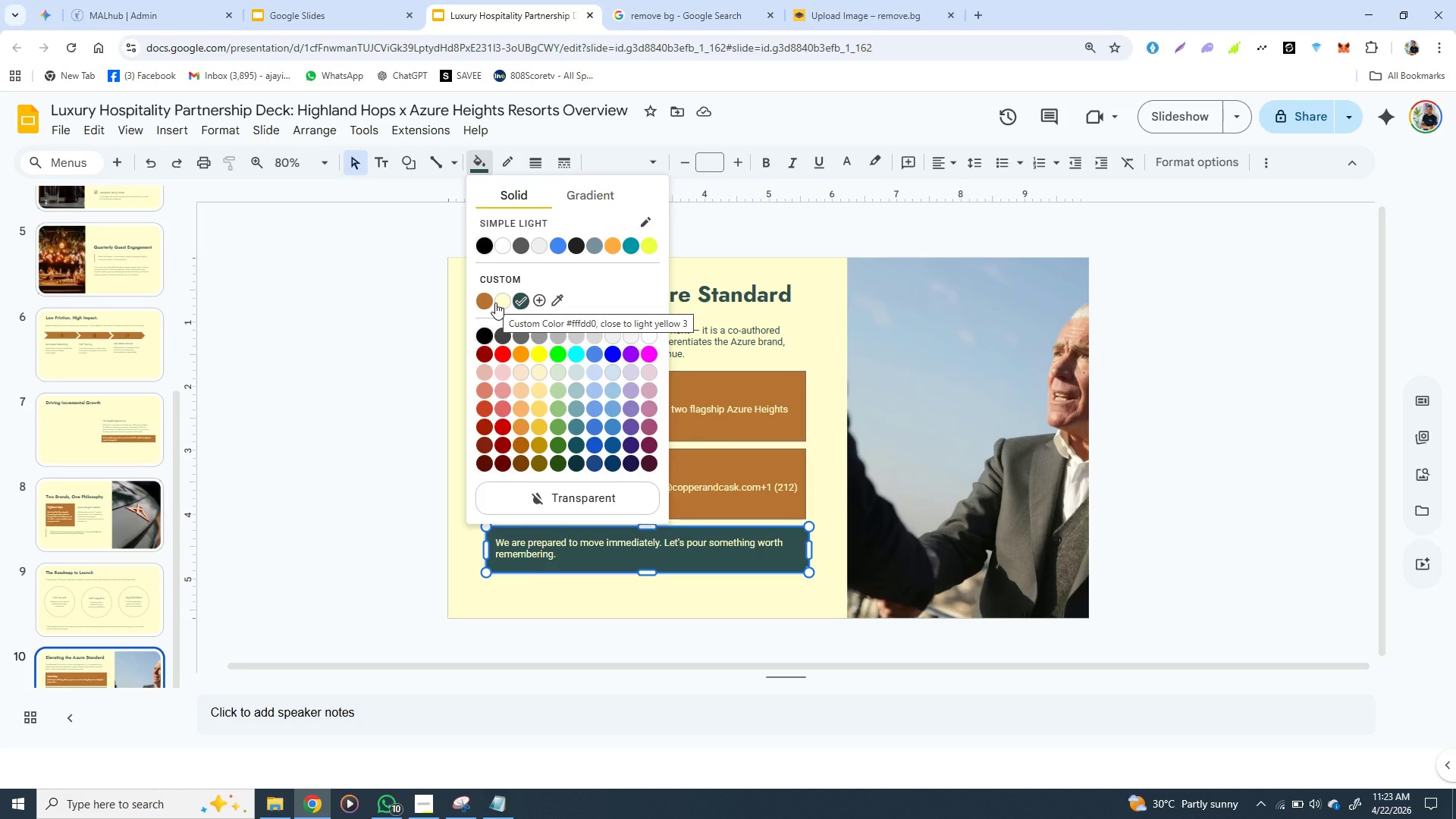 
wait(8.98)
 